 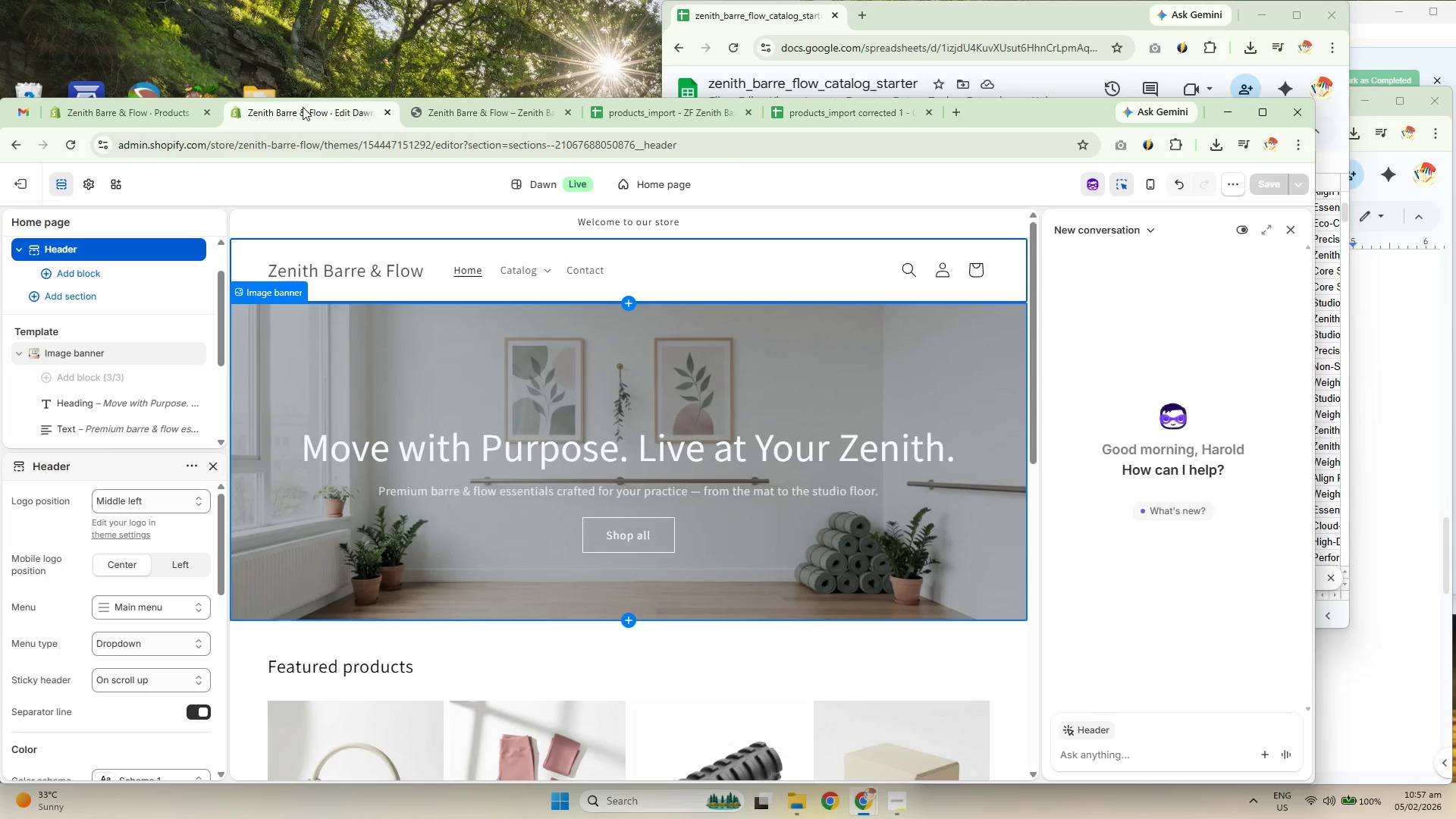 
left_click([150, 111])
 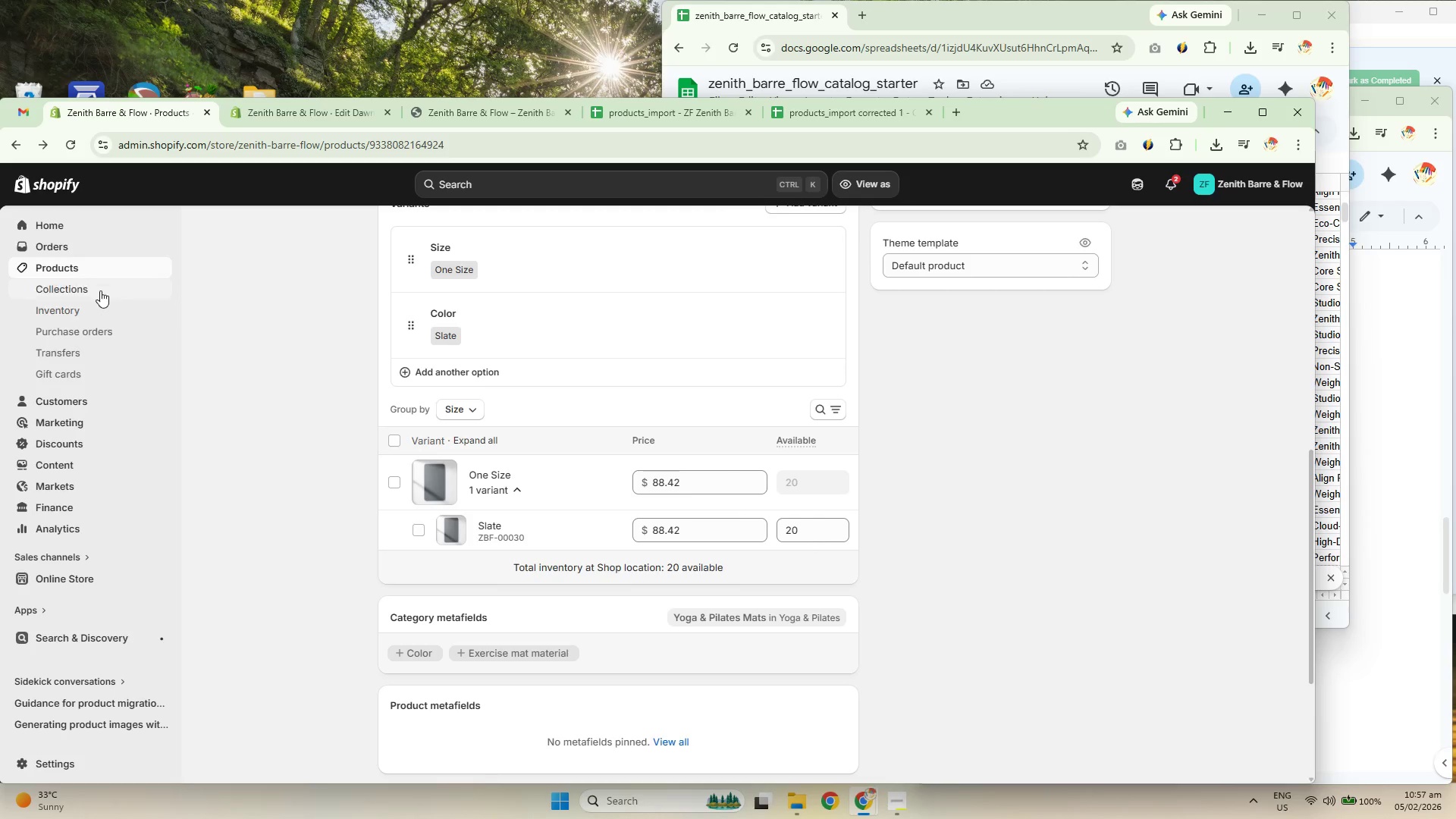 
scroll: coordinate [880, 404], scroll_direction: up, amount: 15.0
 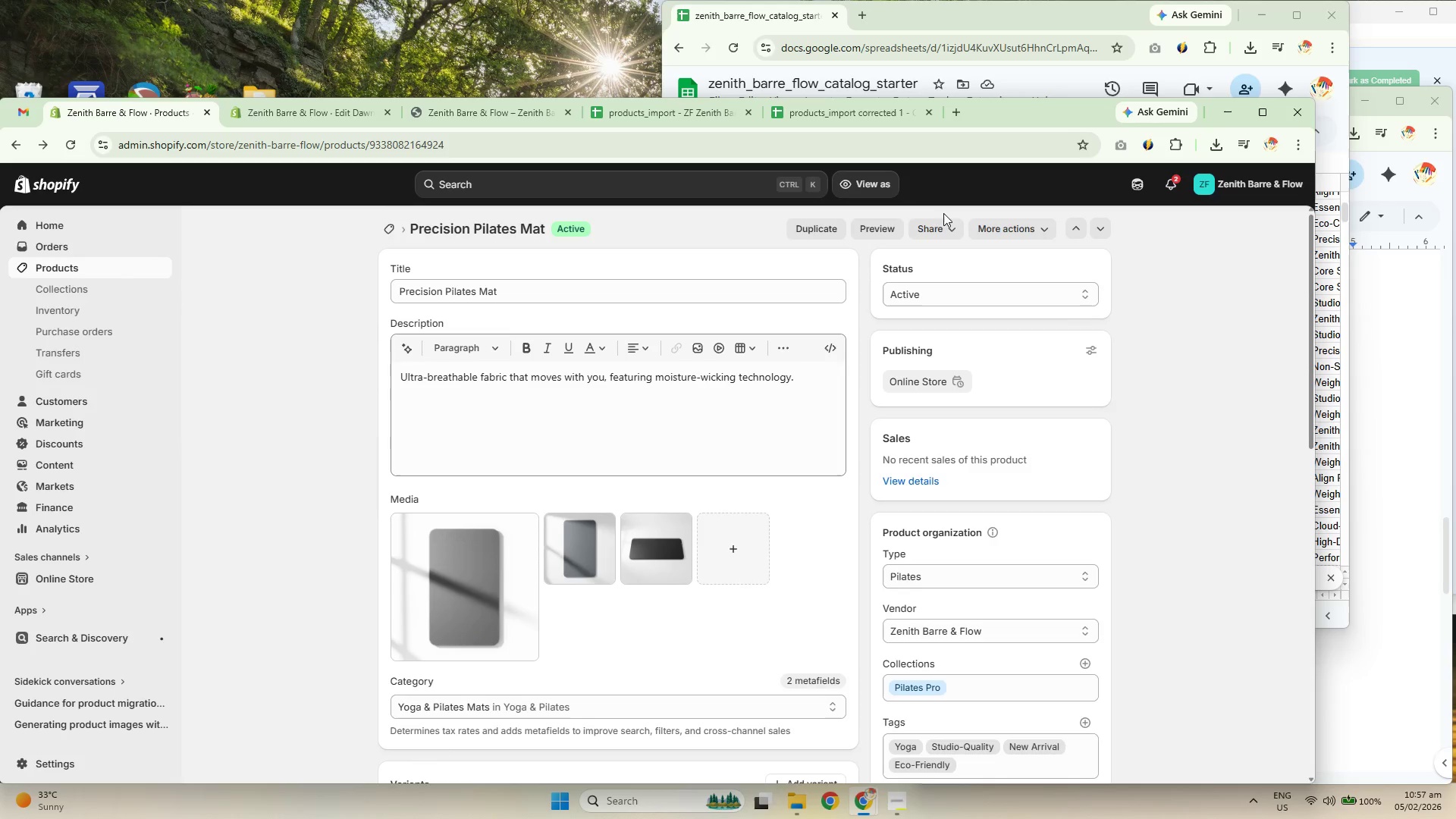 
left_click([76, 276])
 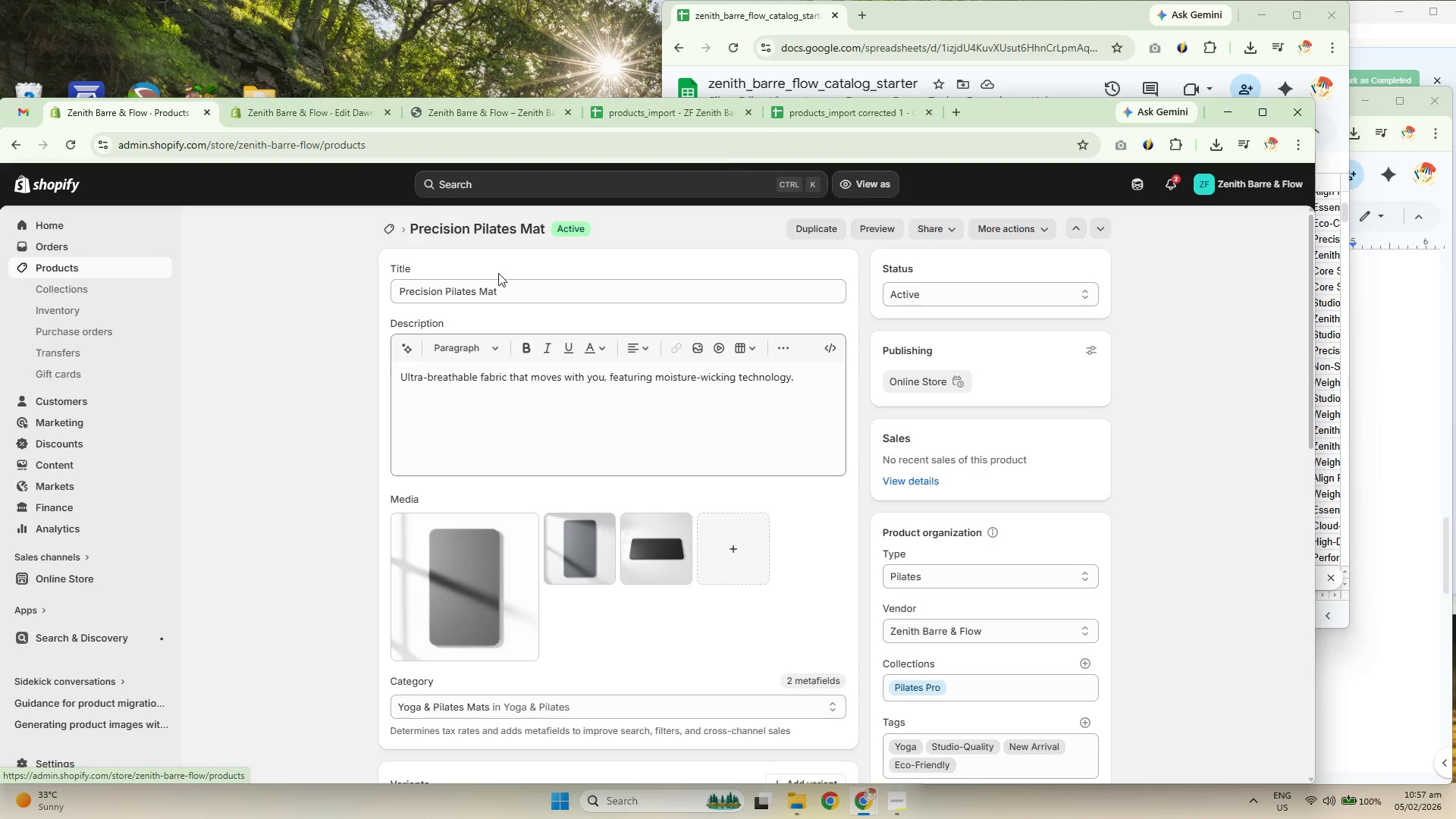 
mouse_move([1106, 241])
 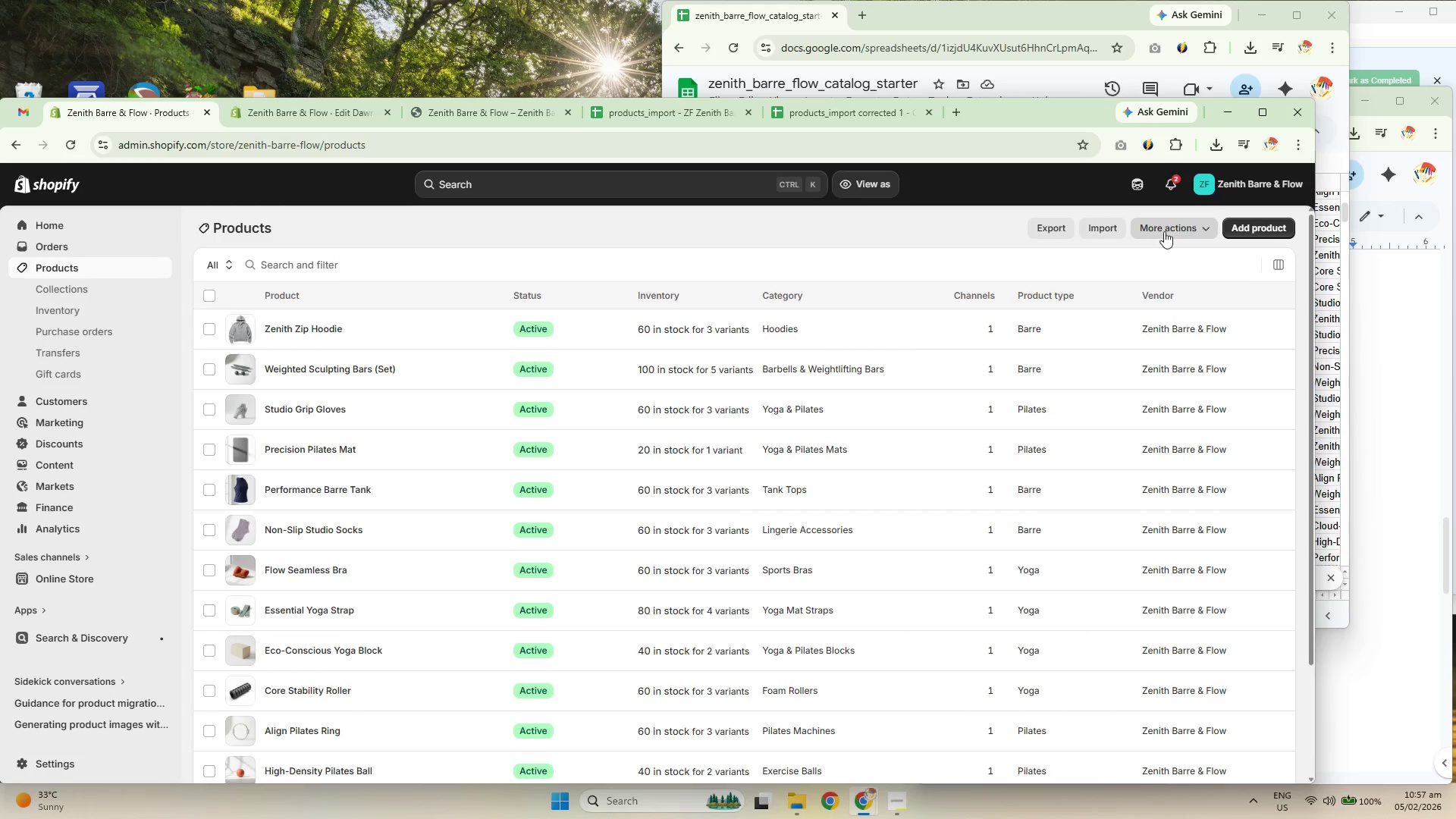 
left_click([1166, 228])
 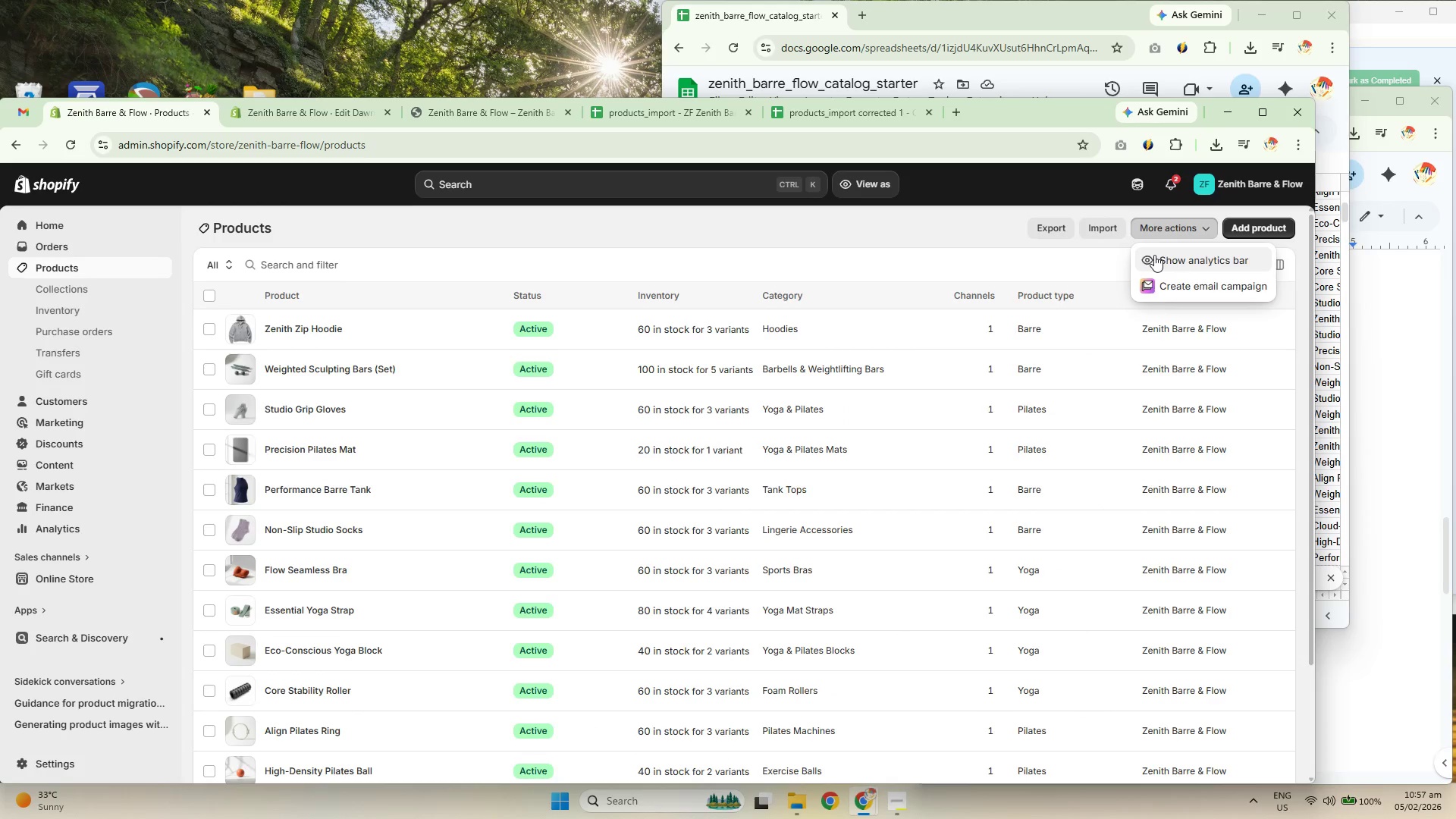 
left_click([1166, 256])
 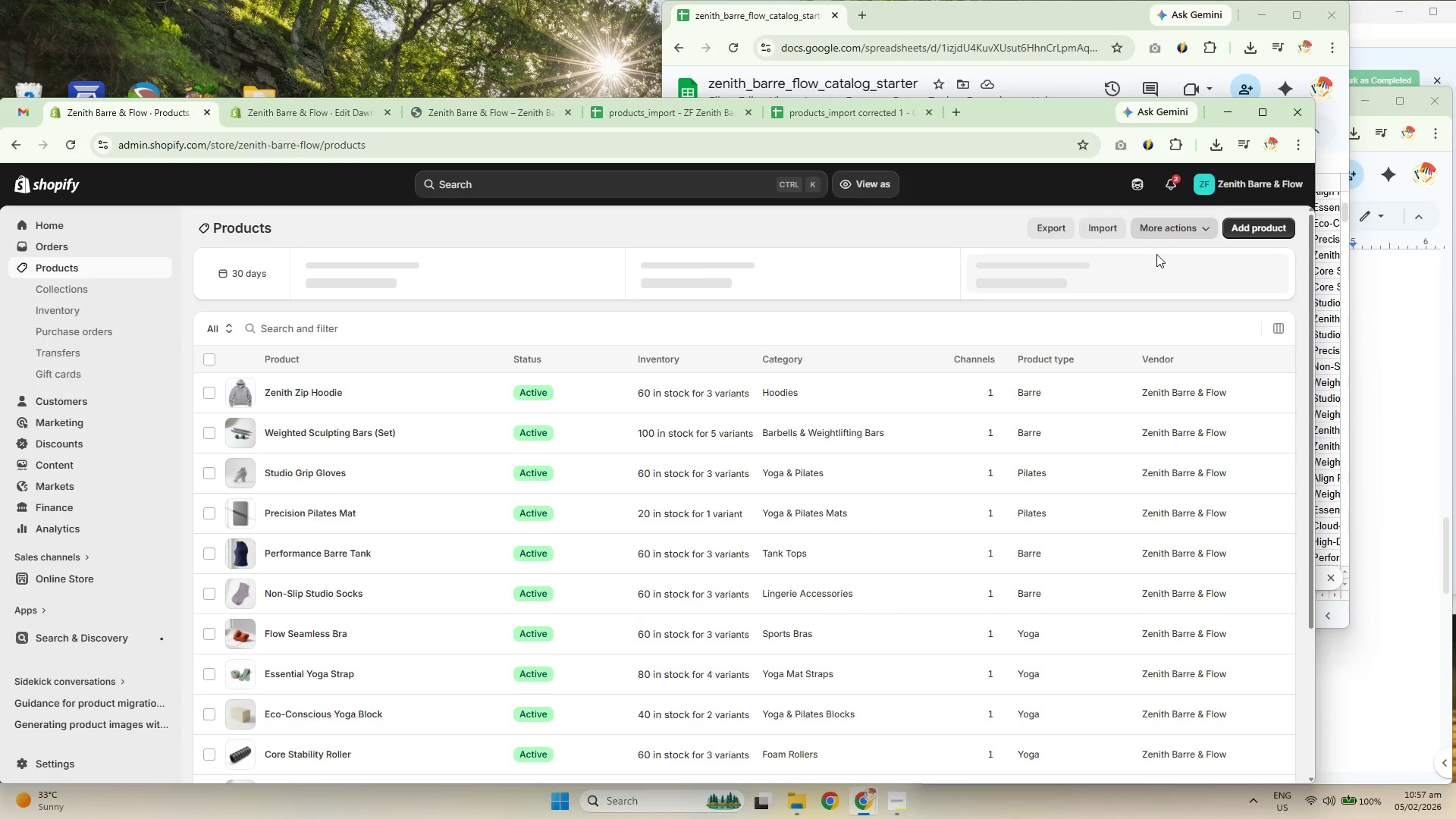 
left_click([1181, 222])
 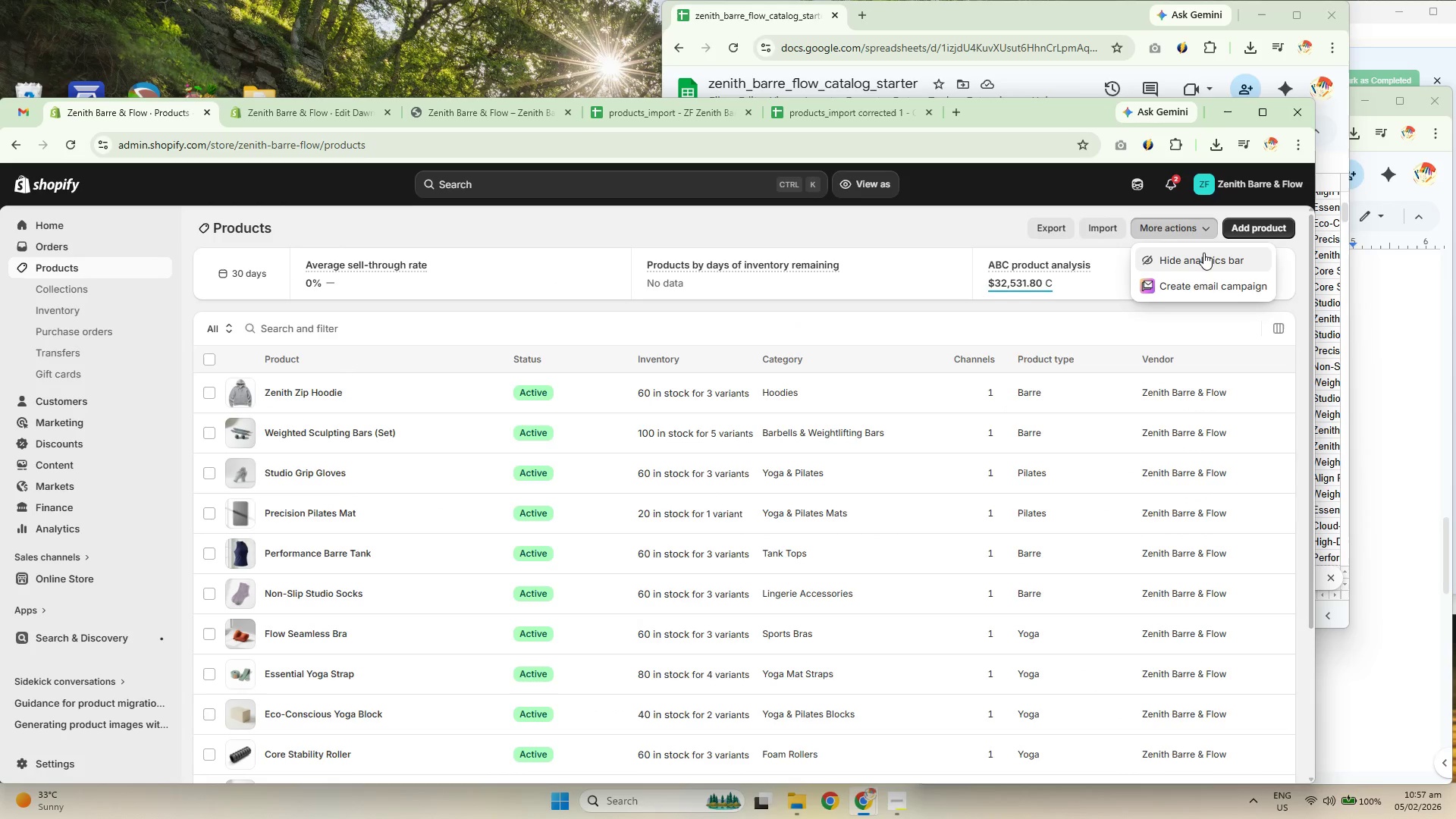 
left_click([1203, 253])
 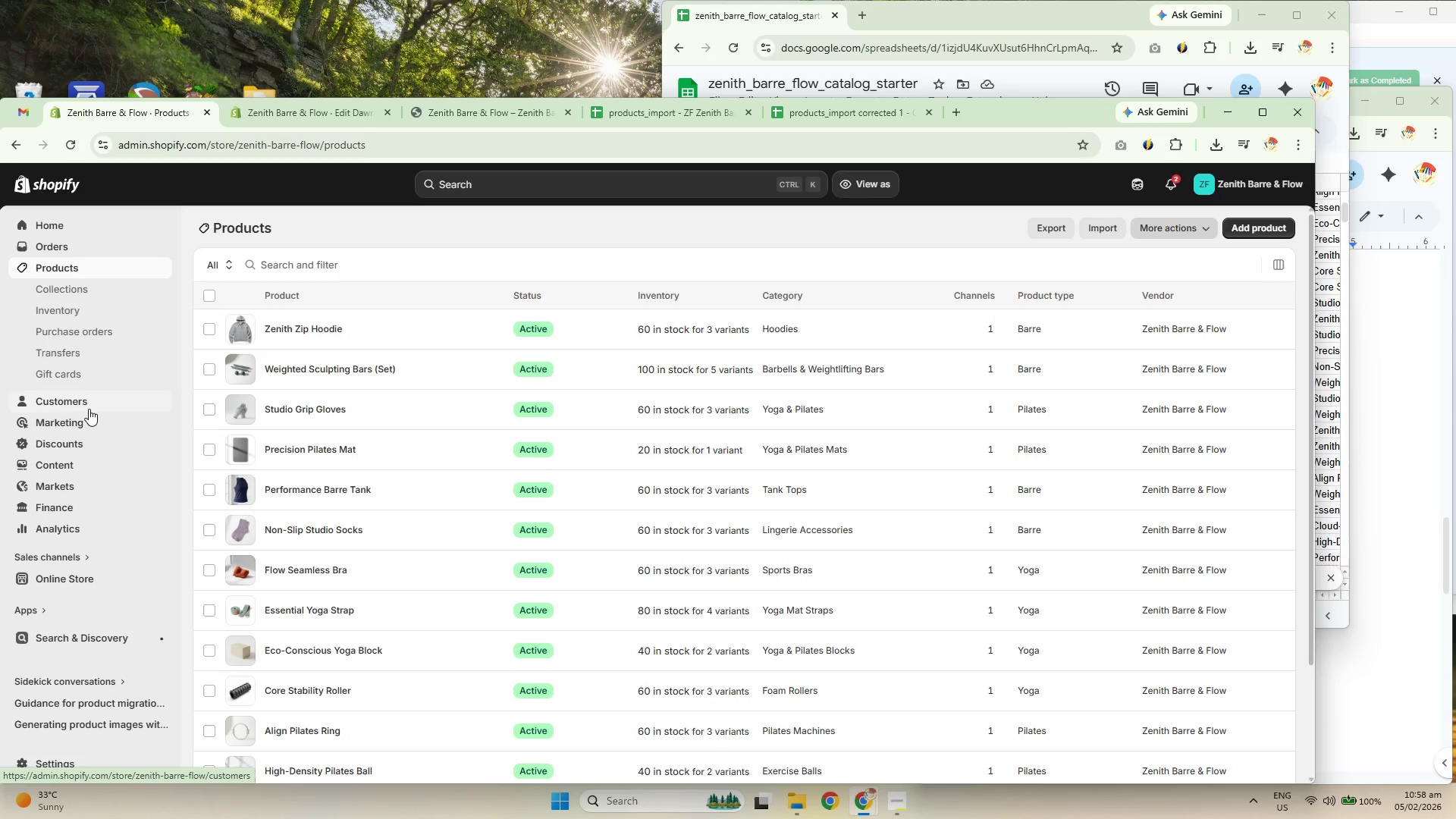 
wait(17.83)
 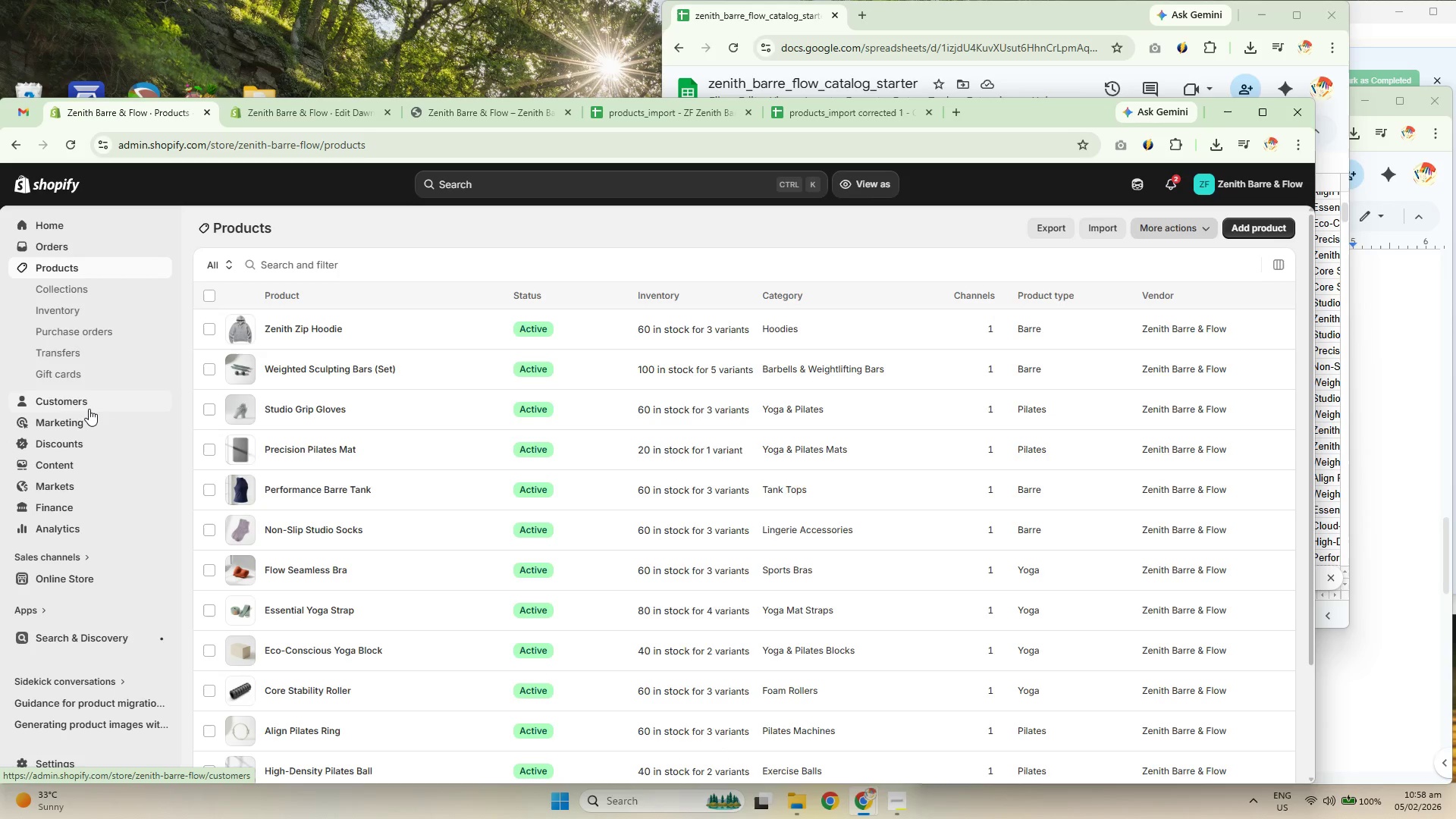 
left_click([831, 109])
 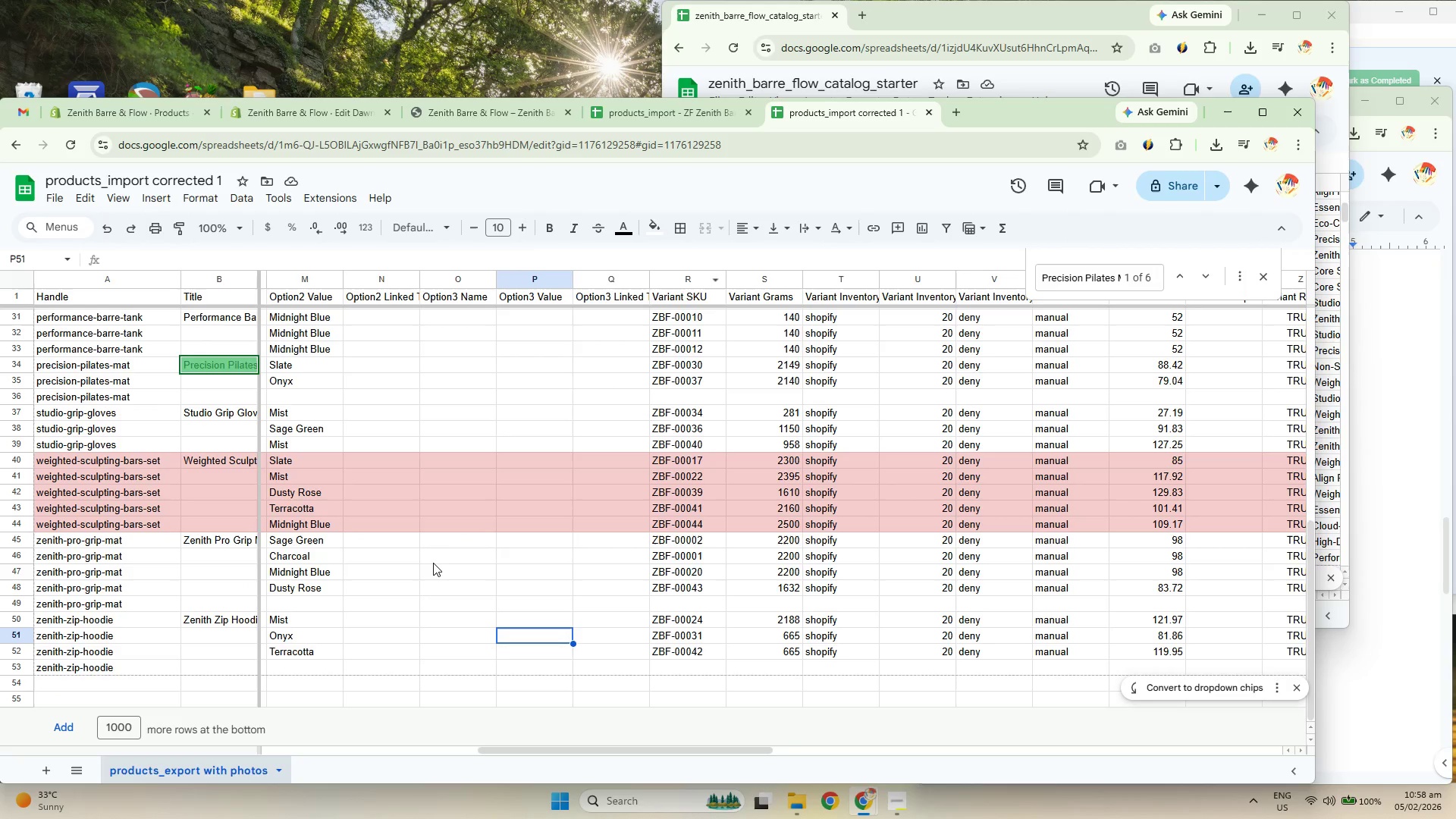 
left_click([369, 521])
 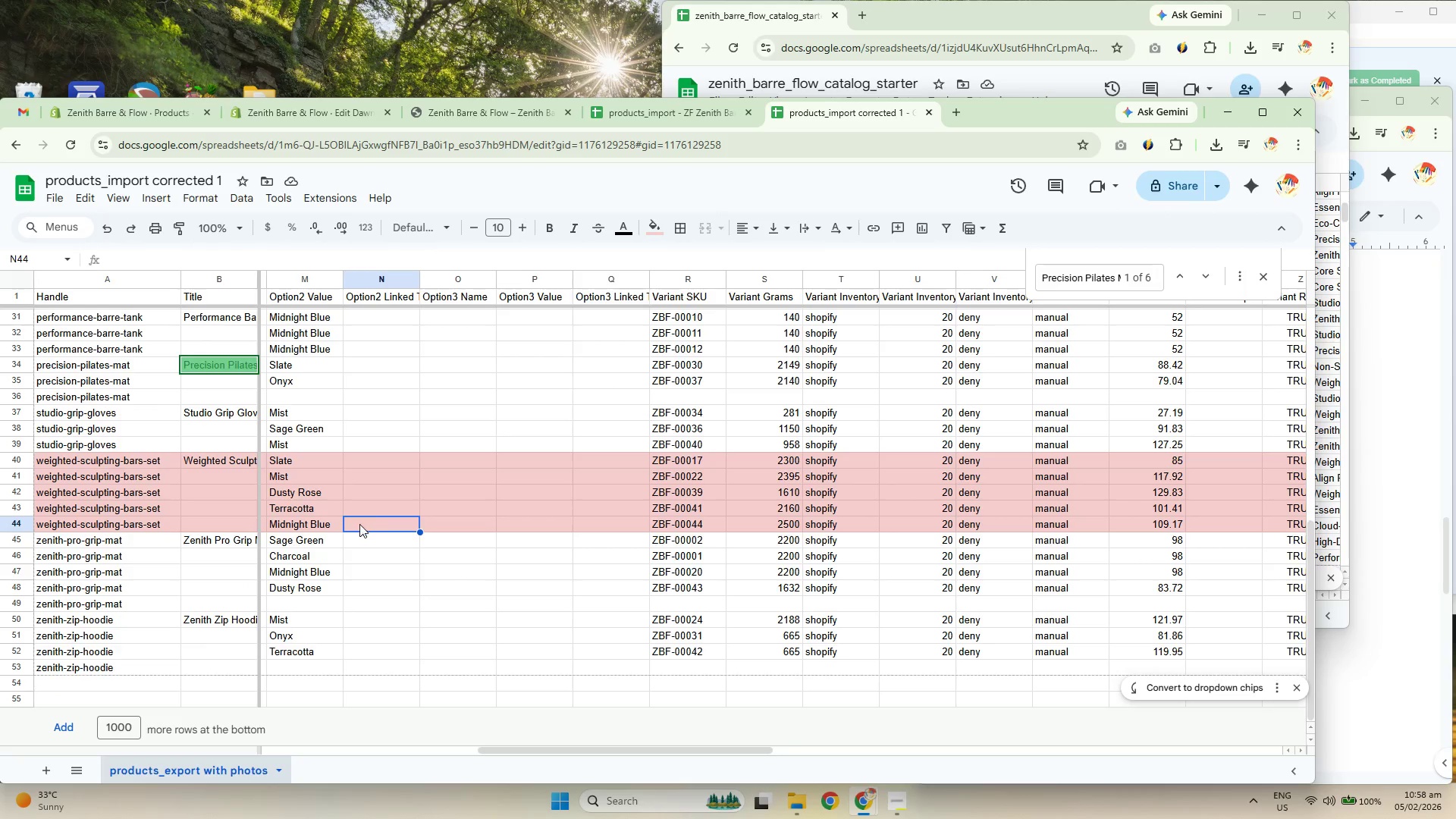 
left_click([325, 524])
 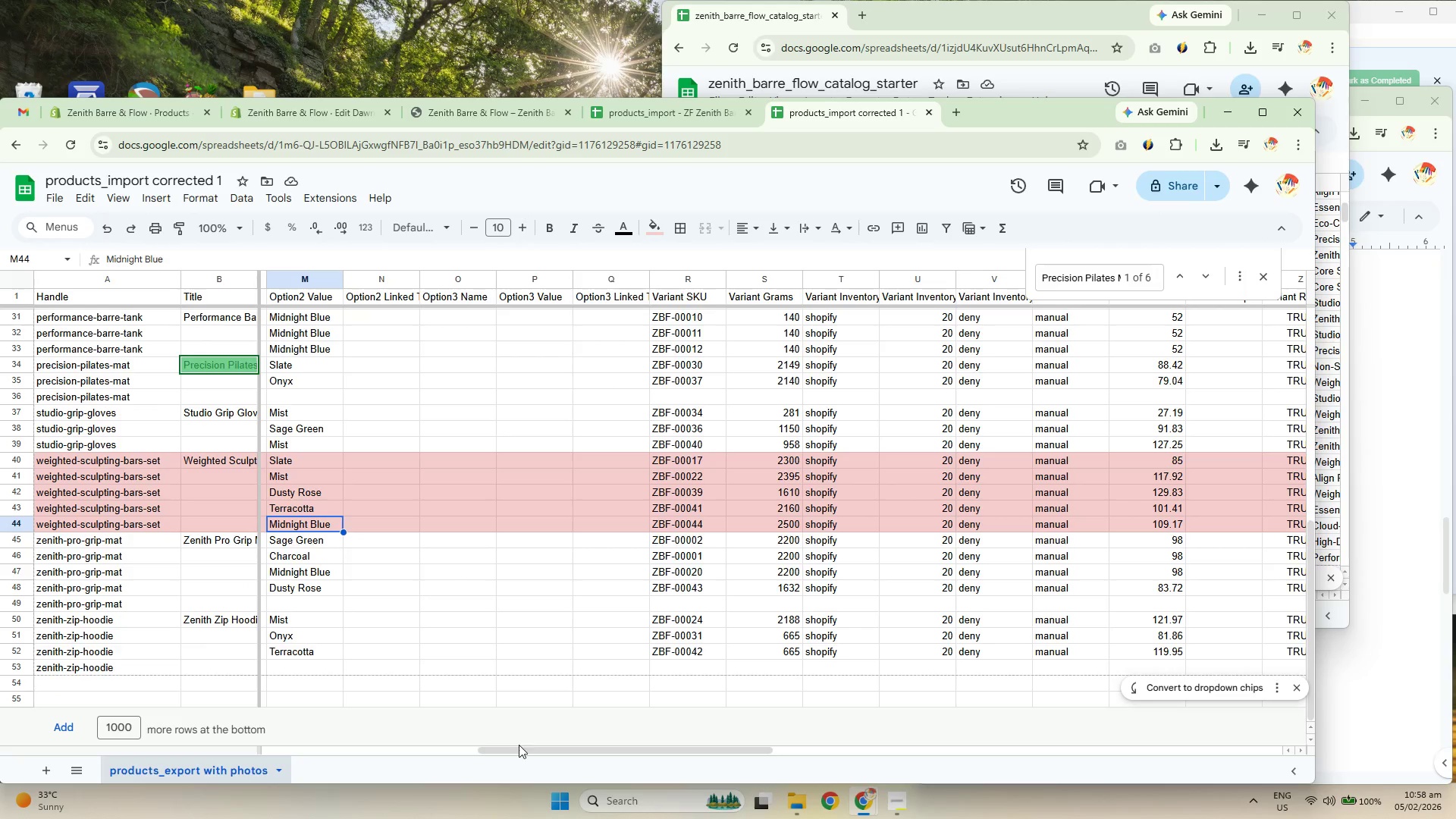 
left_click_drag(start_coordinate=[521, 750], to_coordinate=[461, 747])
 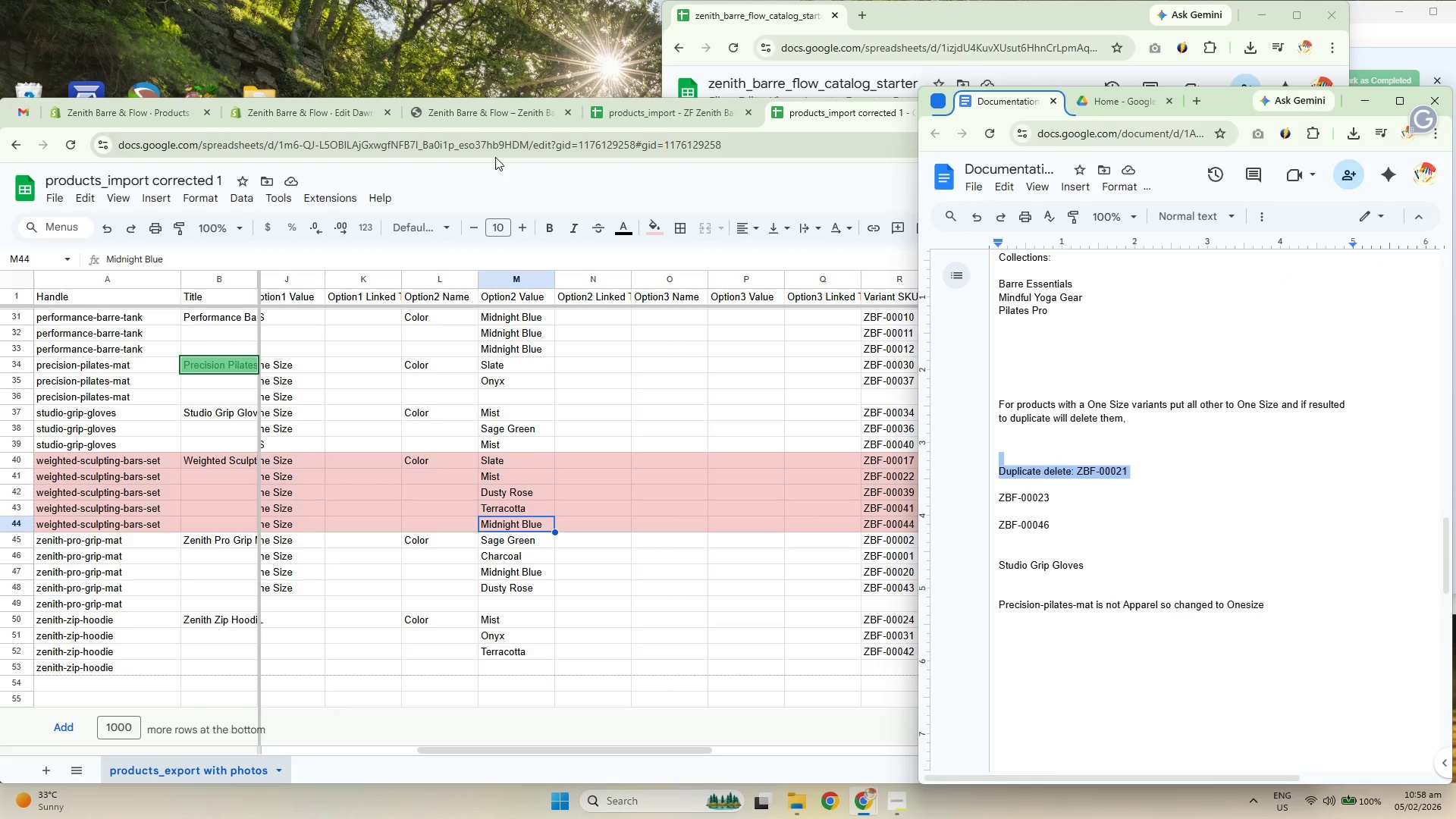 
left_click([471, 111])
 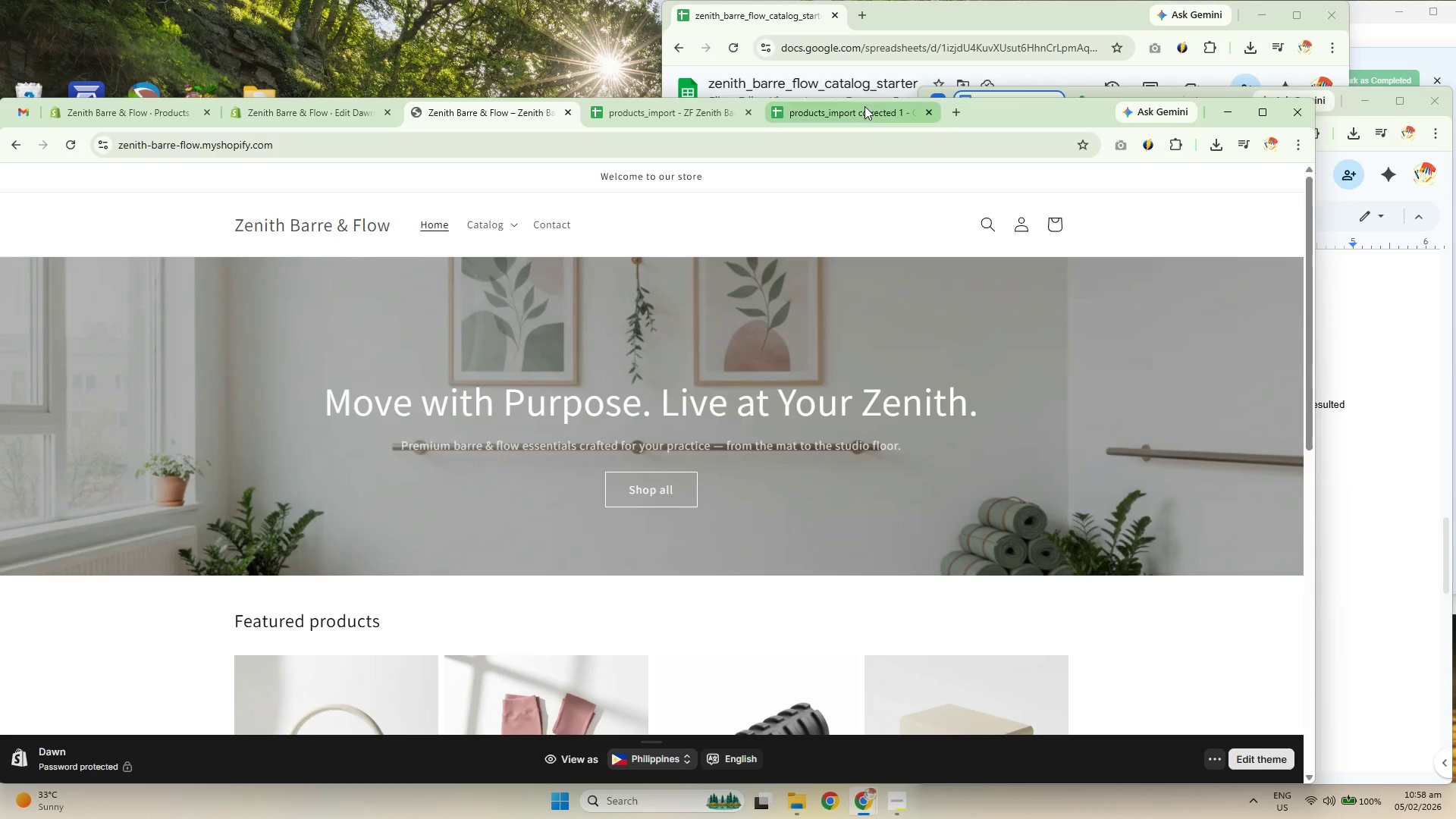 
left_click([852, 111])
 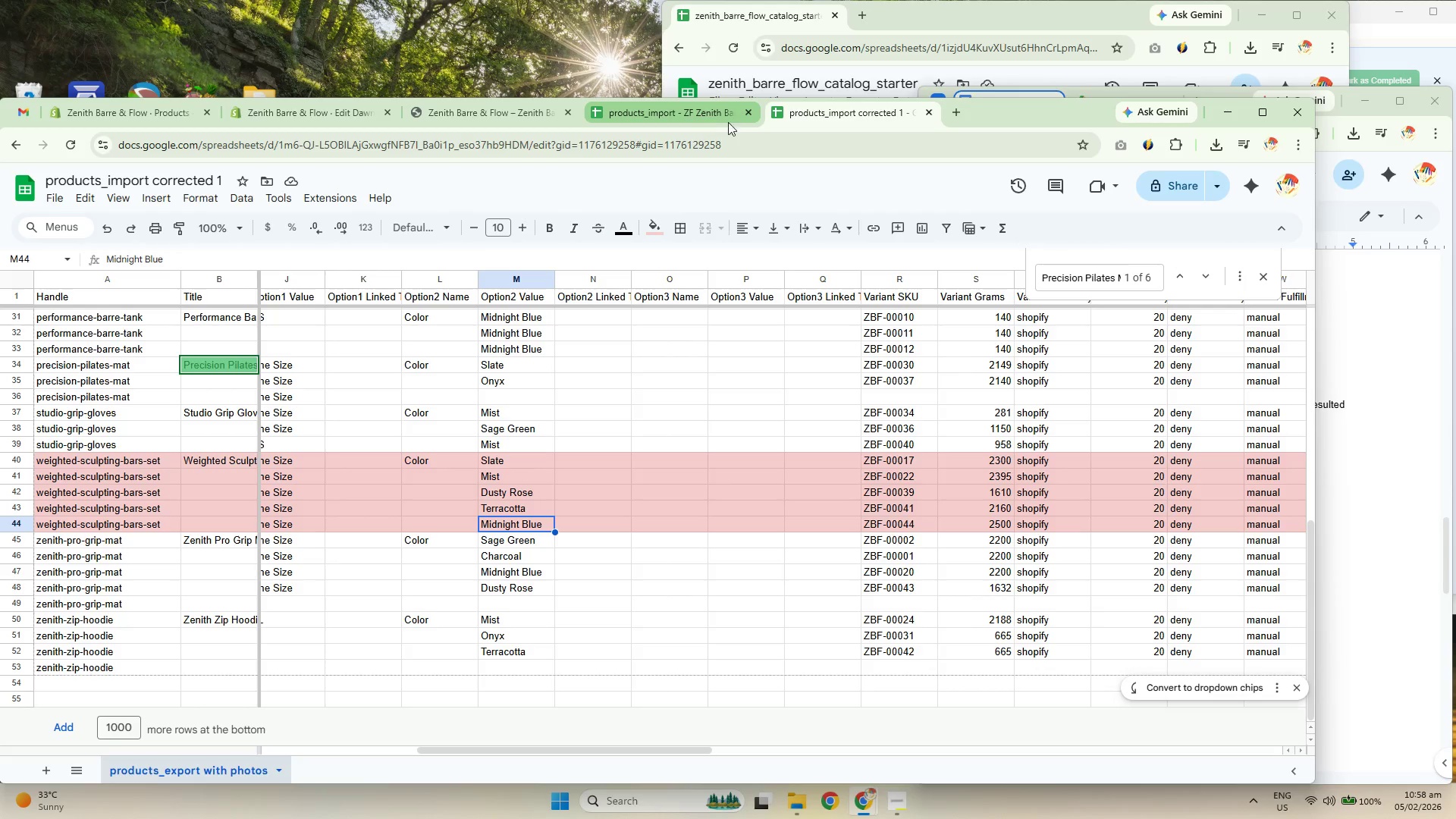 
left_click_drag(start_coordinate=[811, 111], to_coordinate=[487, 139])
 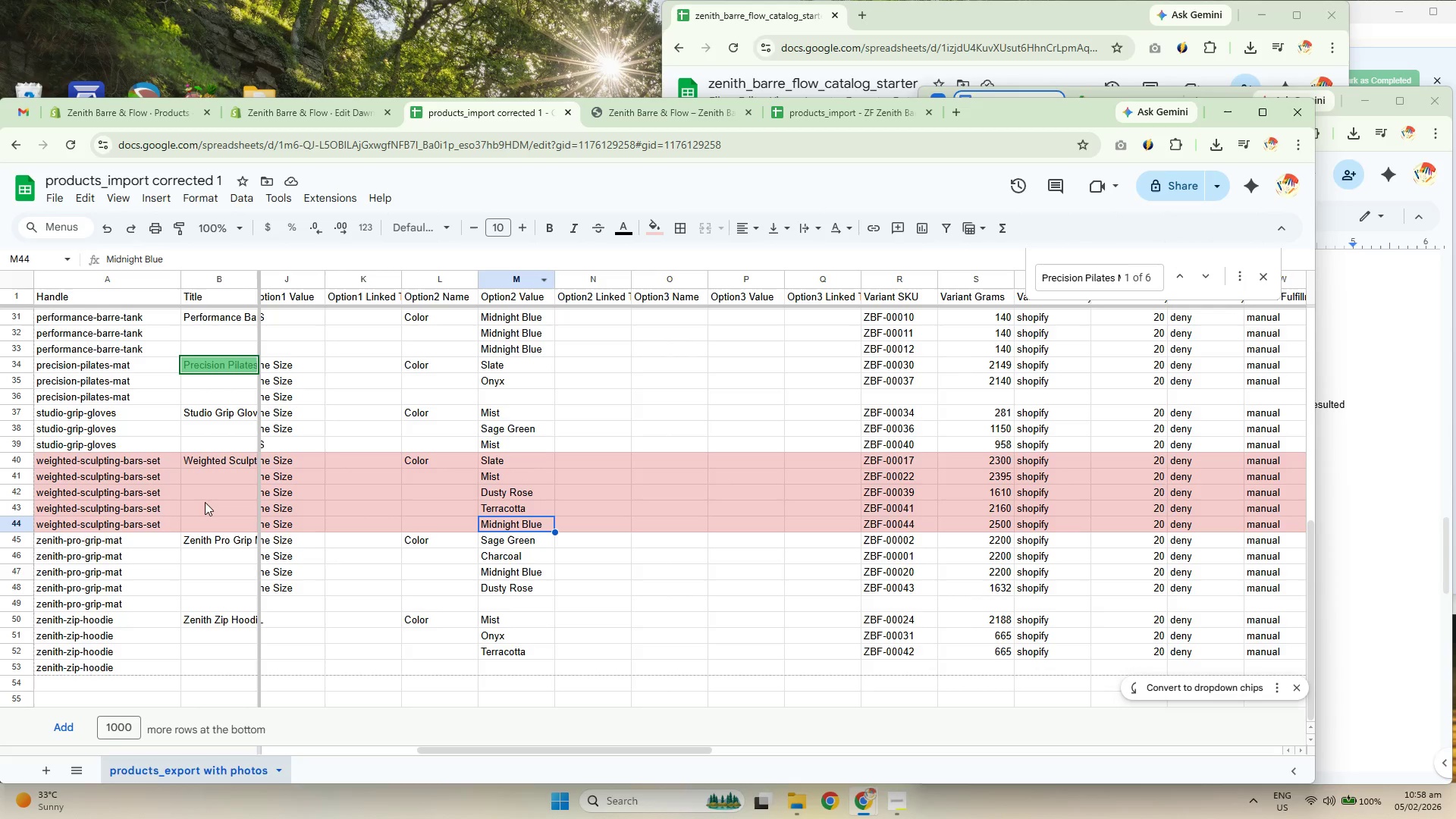 
left_click([89, 469])
 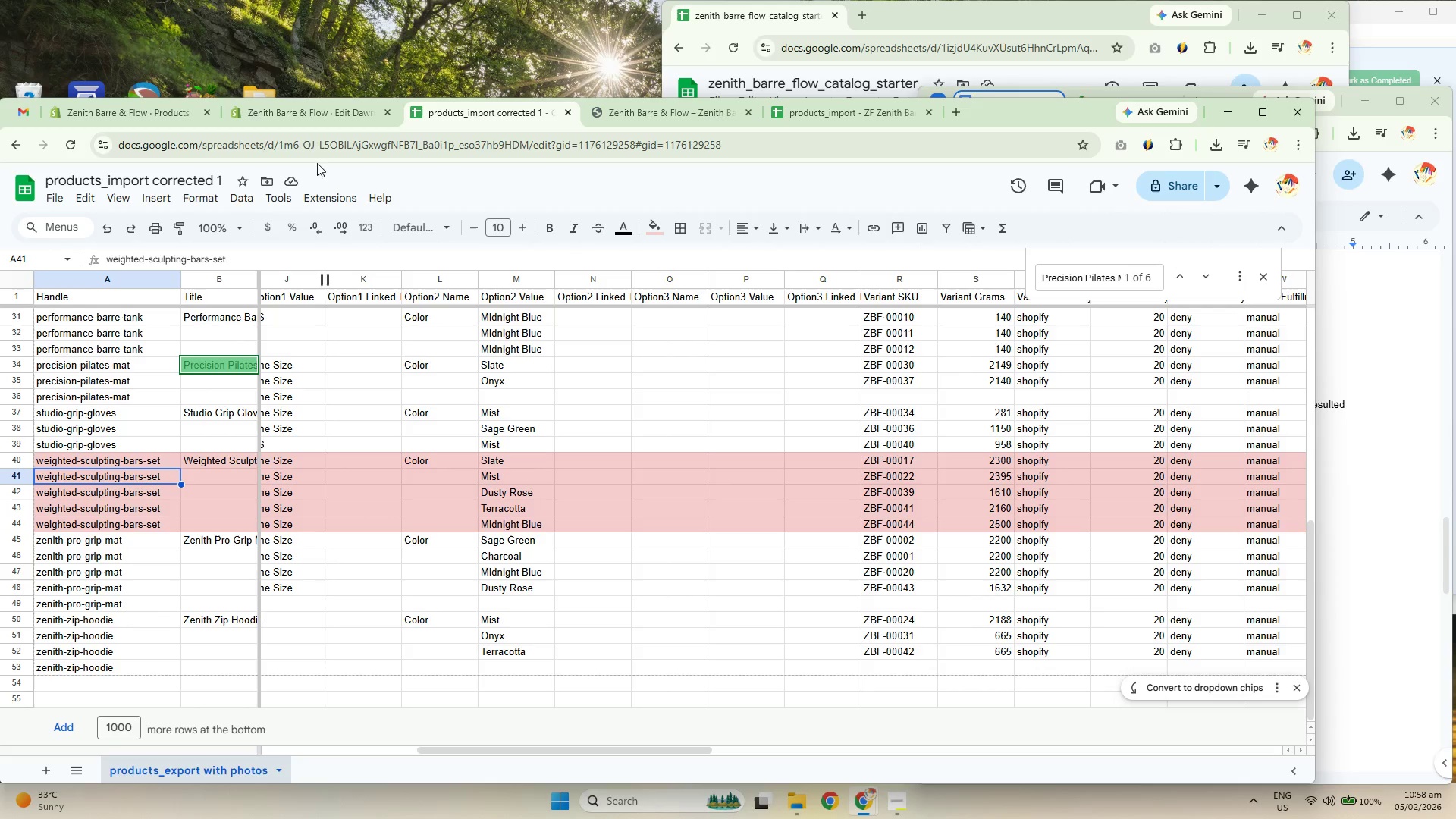 
left_click([318, 121])
 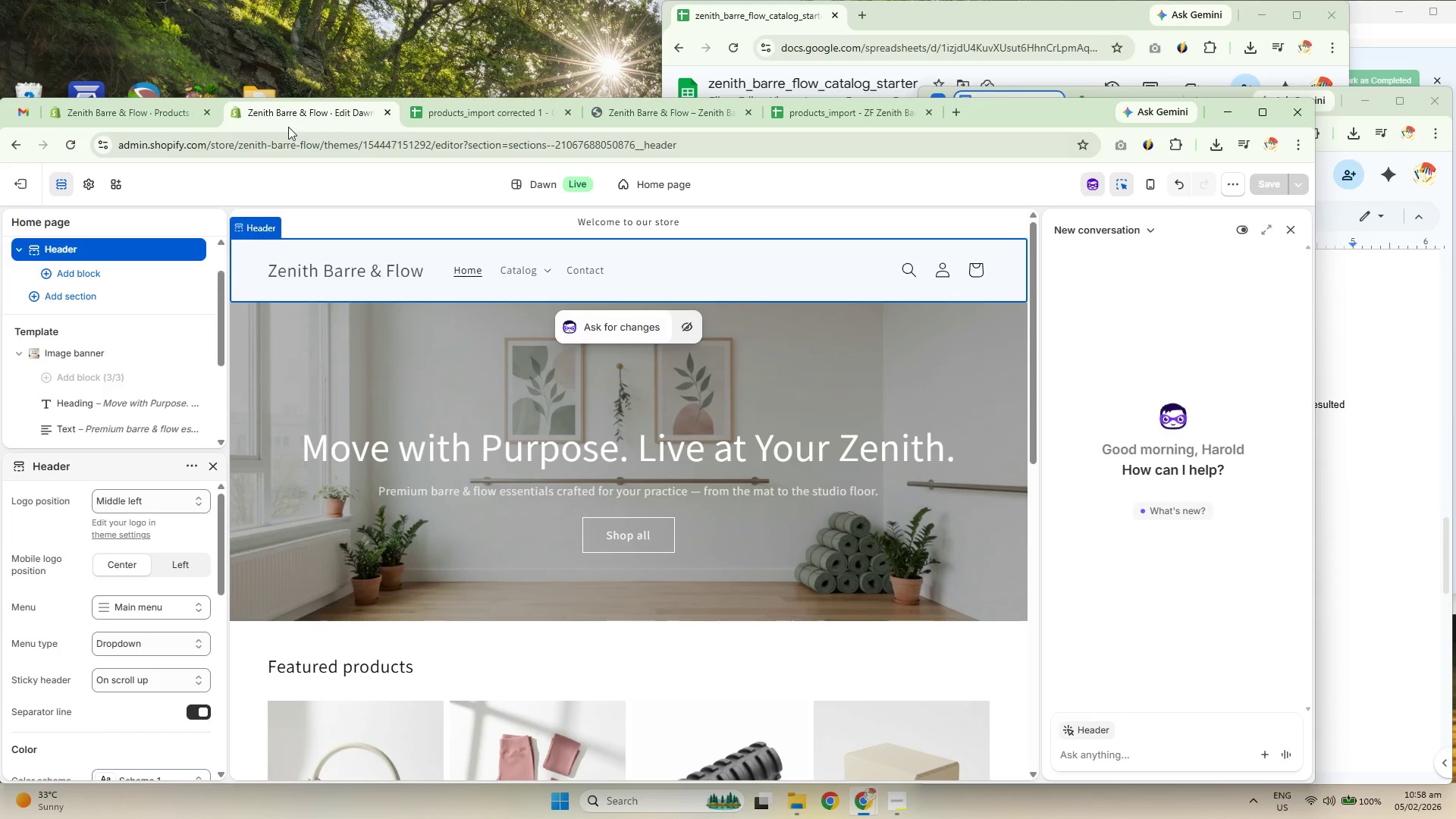 
left_click([473, 115])
 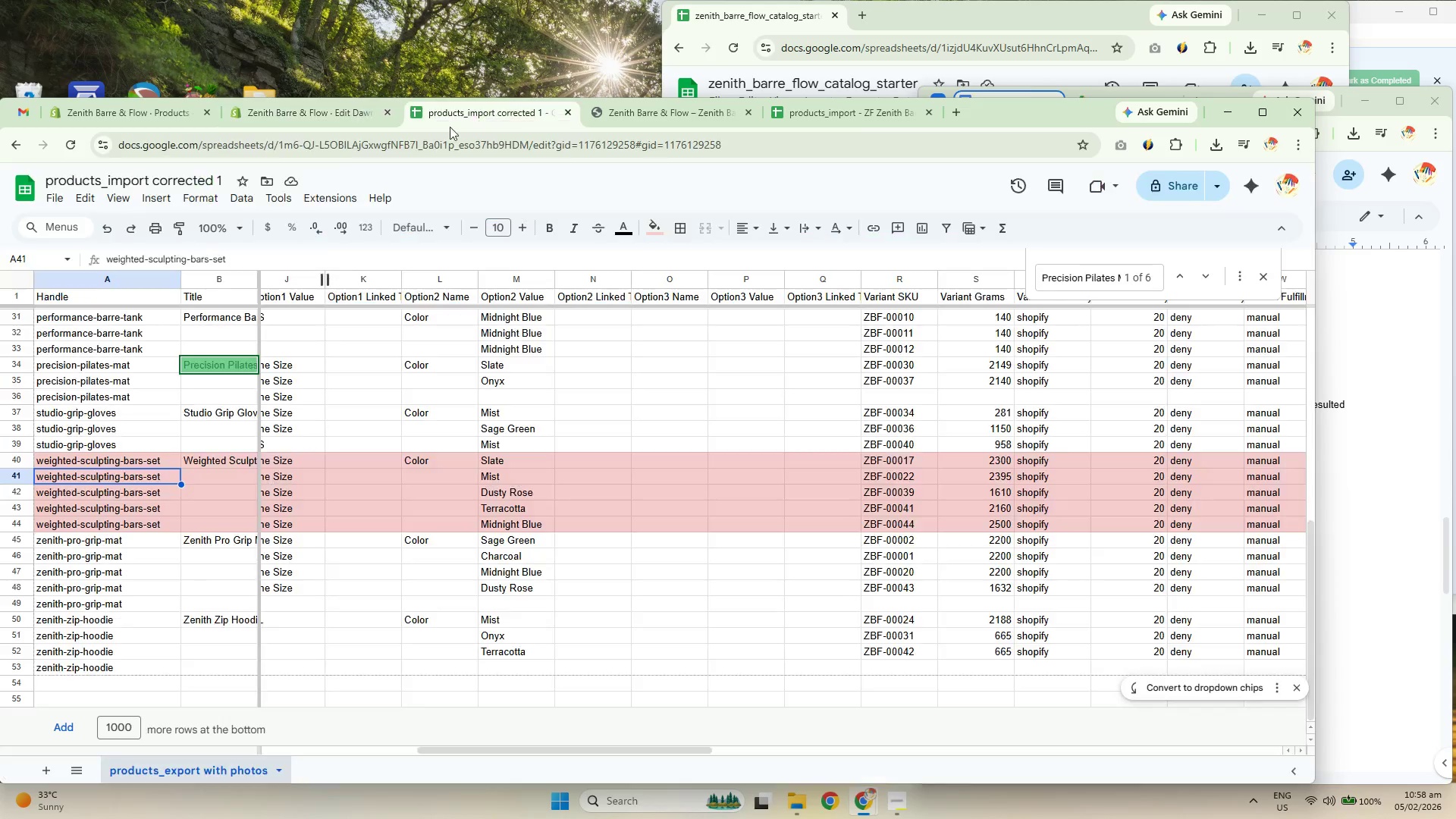 
left_click_drag(start_coordinate=[466, 121], to_coordinate=[289, 129])
 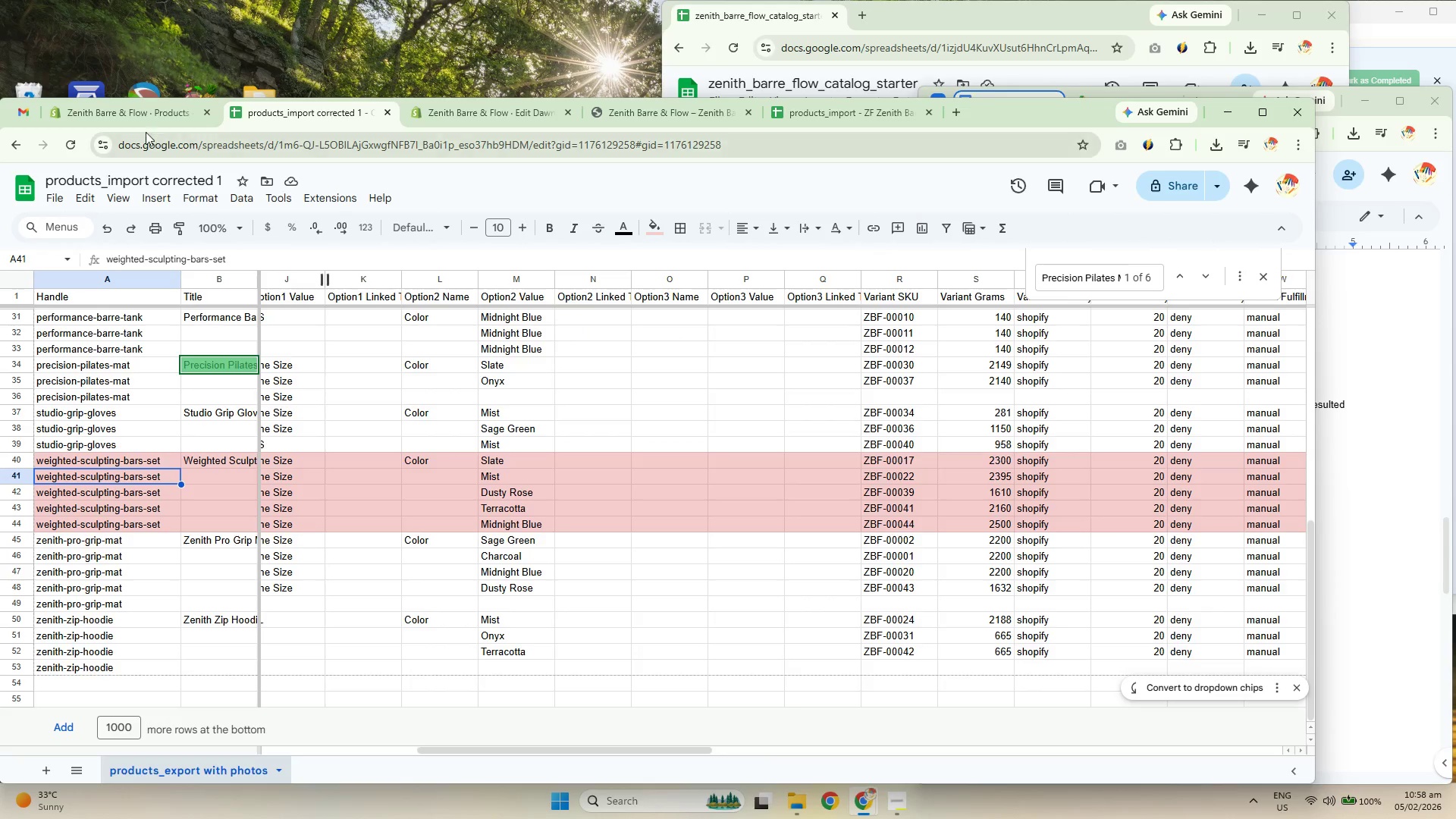 
left_click([132, 119])
 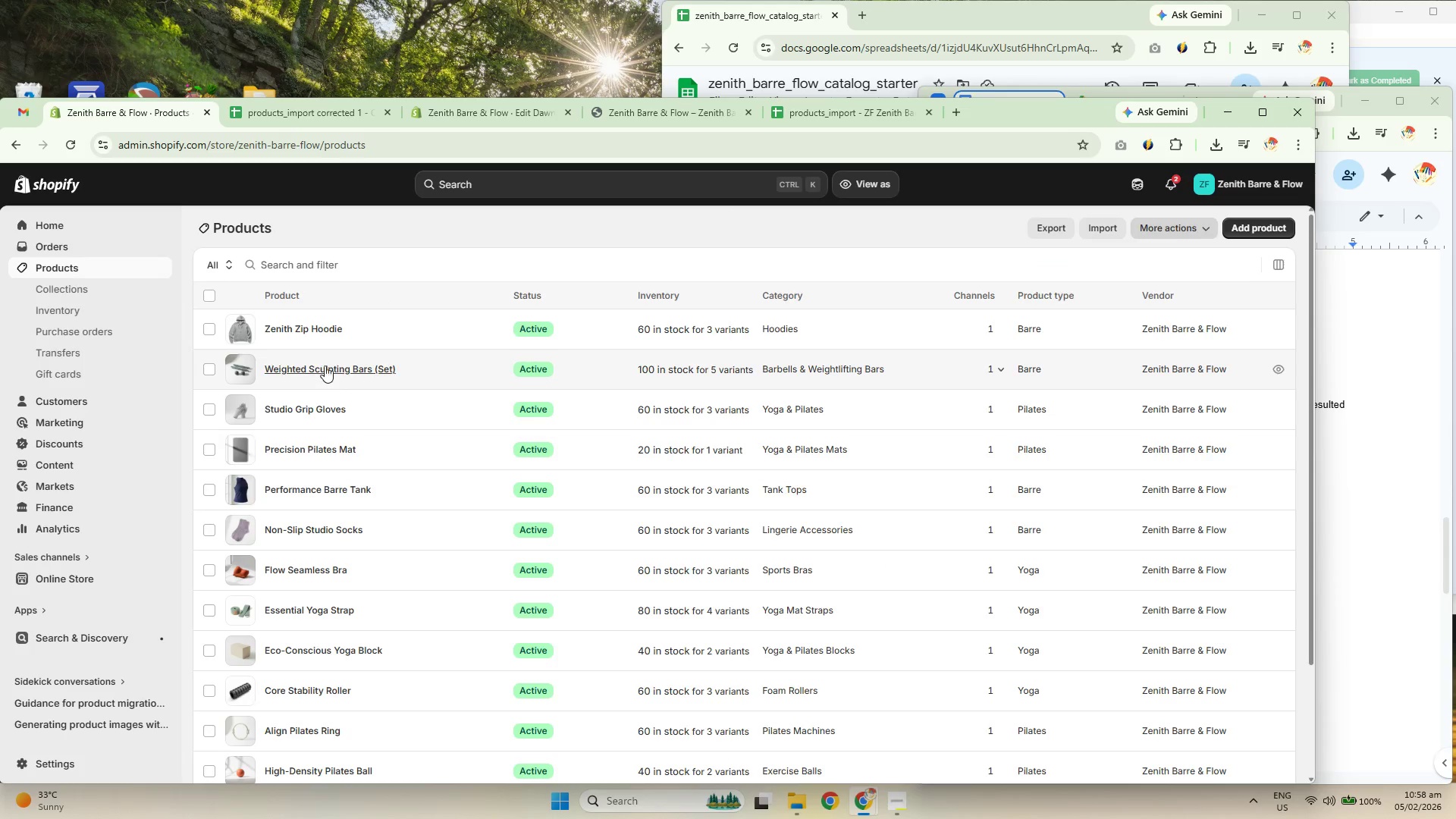 
double_click([332, 368])
 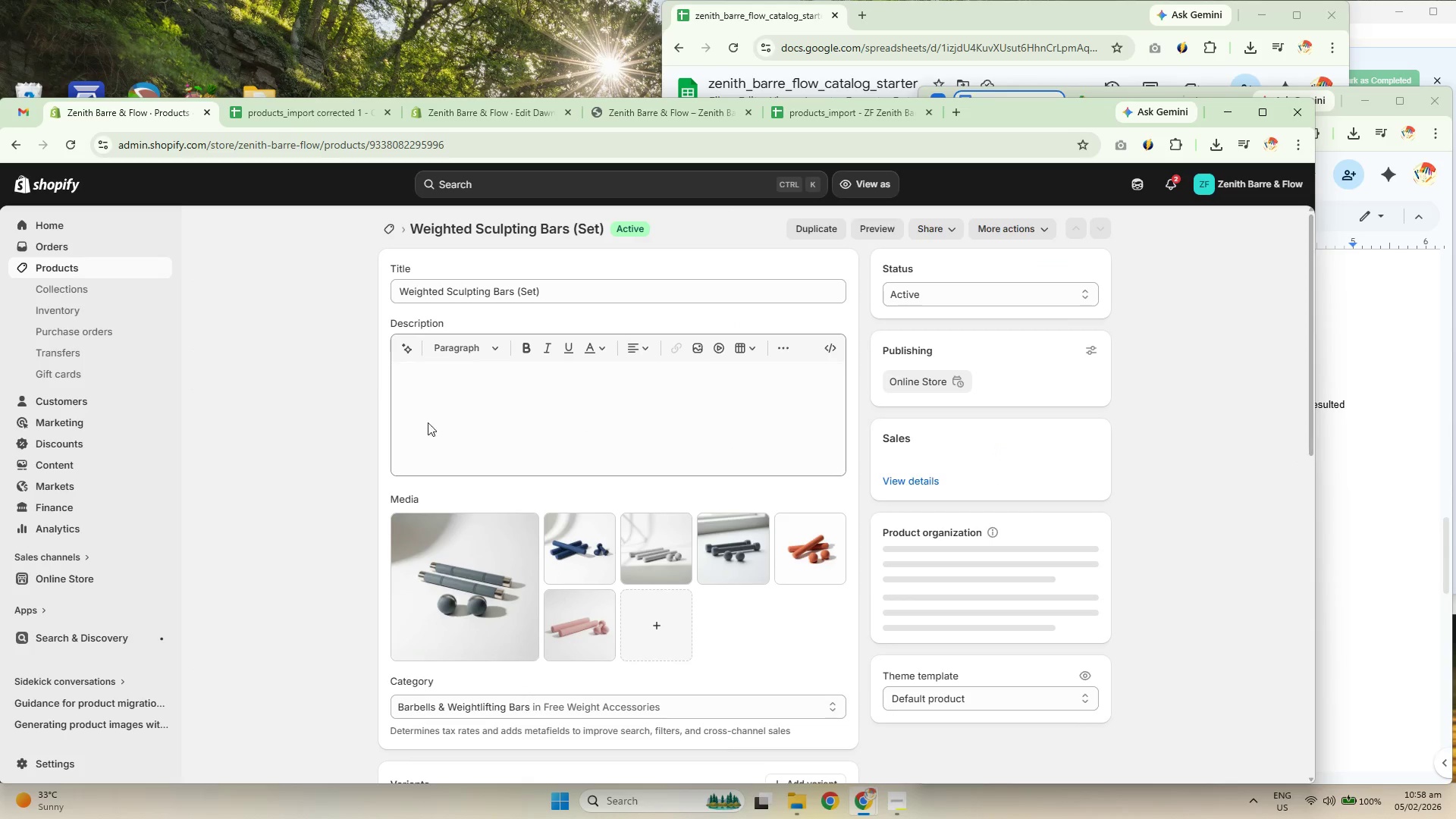 
scroll: coordinate [639, 563], scroll_direction: down, amount: 8.0
 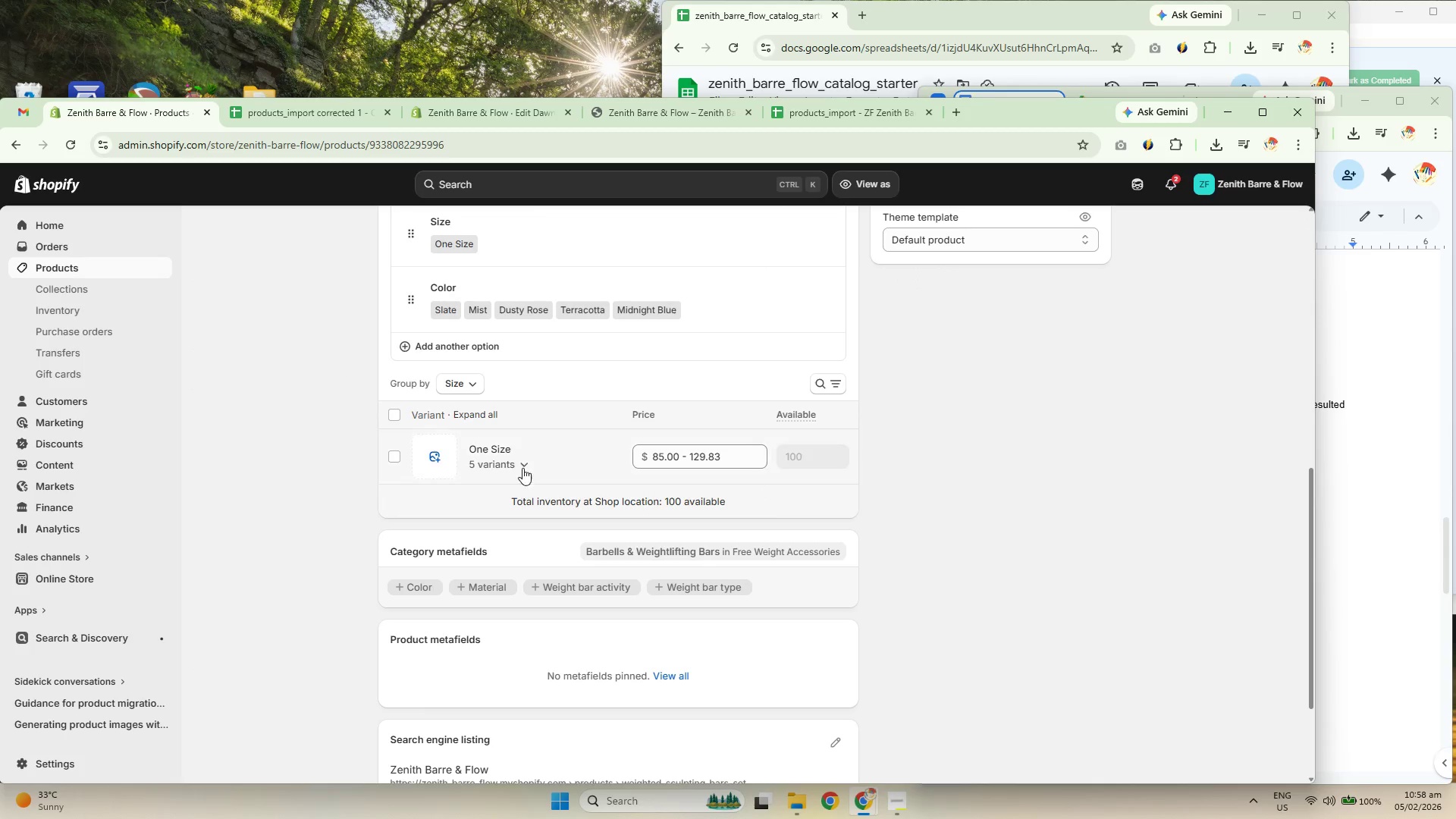 
left_click([516, 458])
 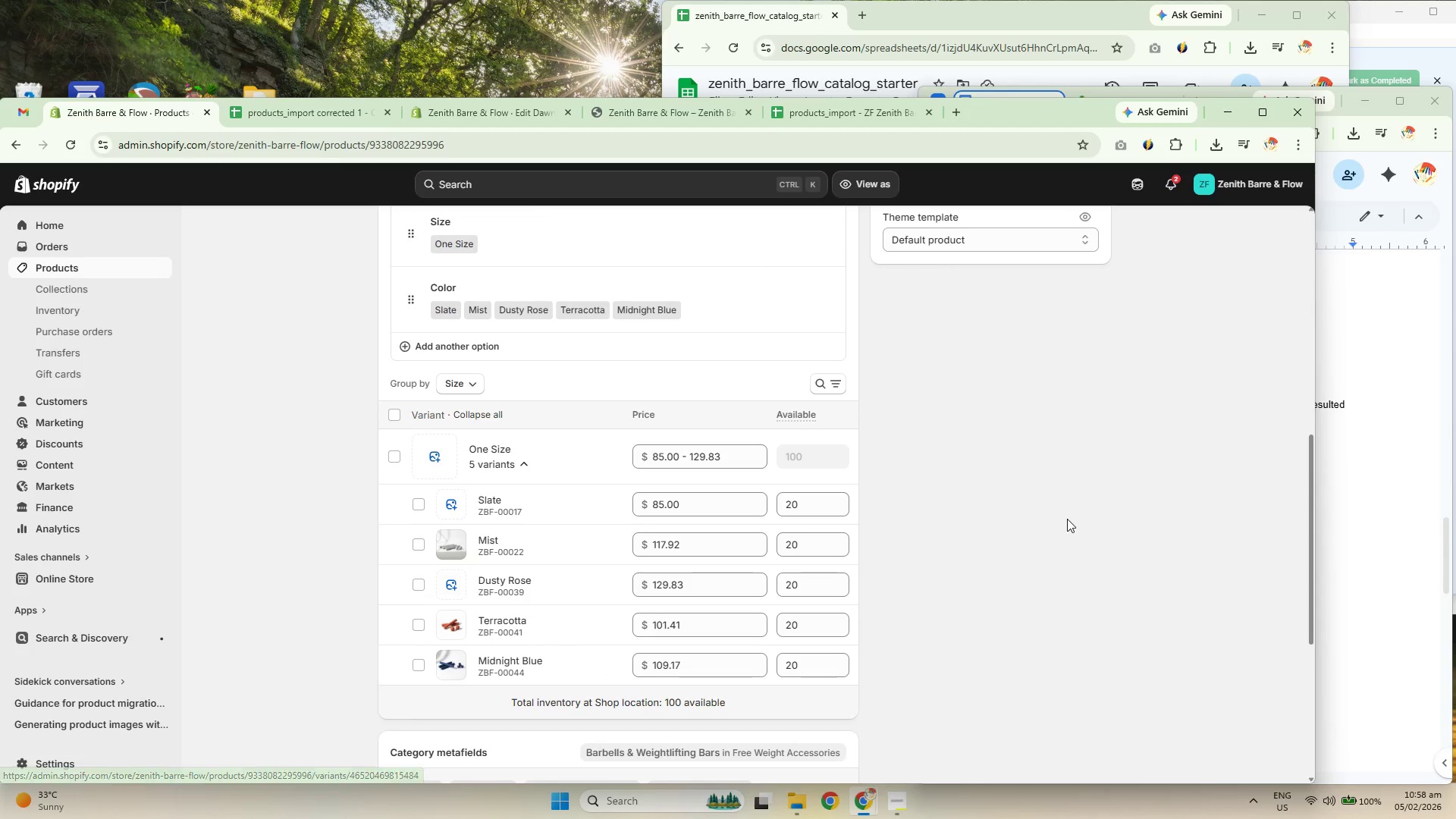 
left_click([1361, 527])
 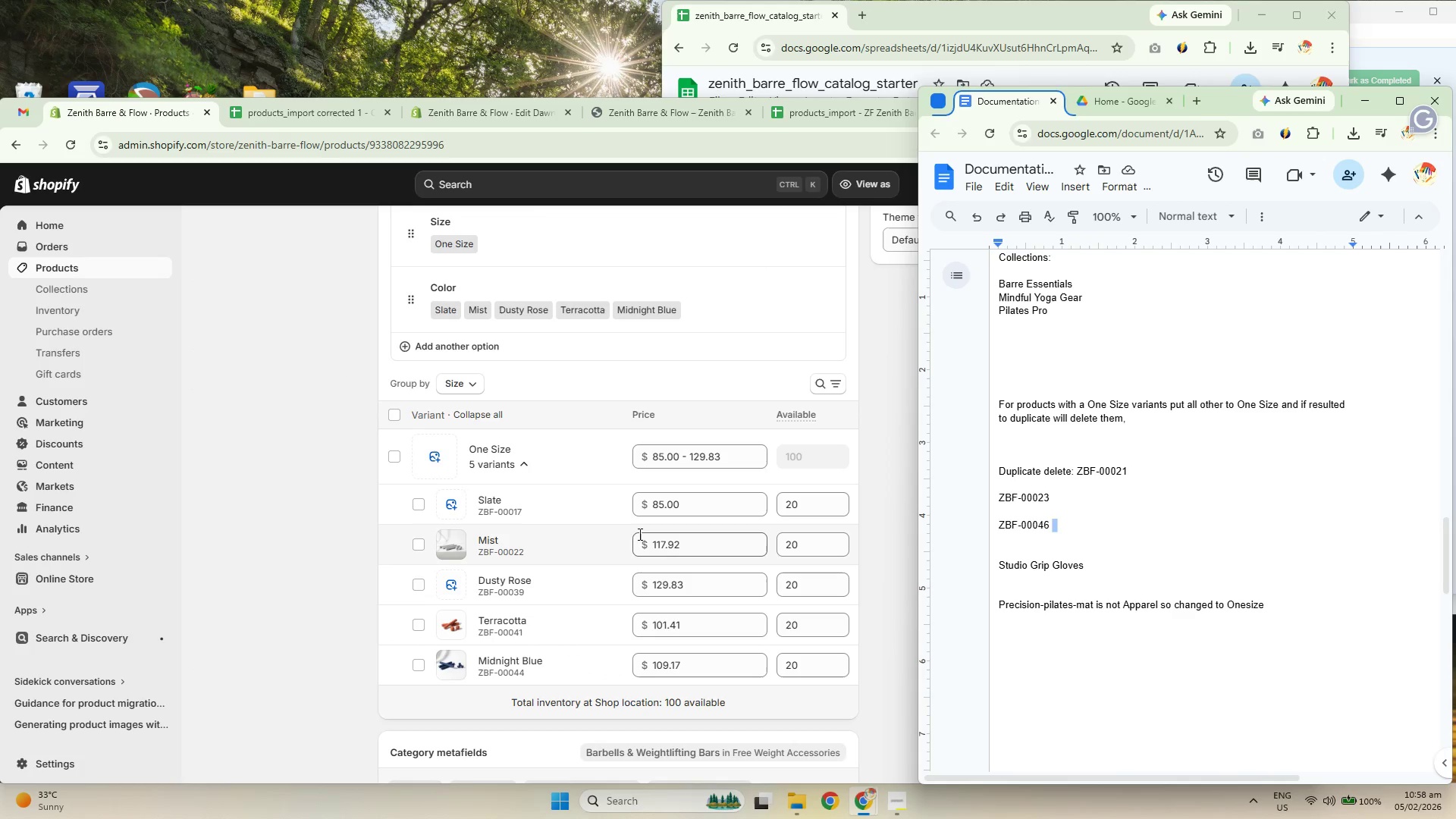 
scroll: coordinate [605, 526], scroll_direction: up, amount: 3.0
 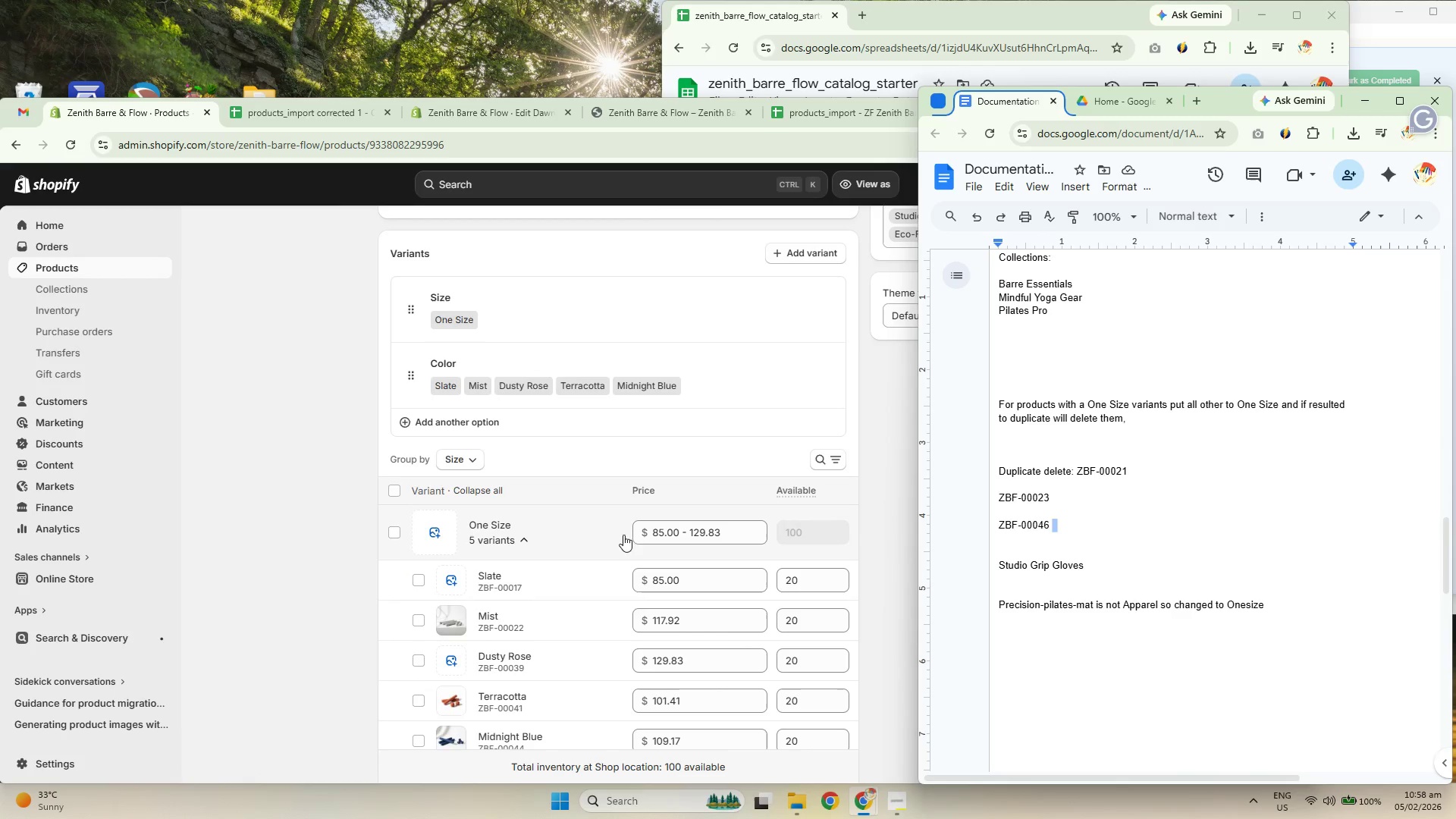 
scroll: coordinate [615, 548], scroll_direction: down, amount: 1.0
 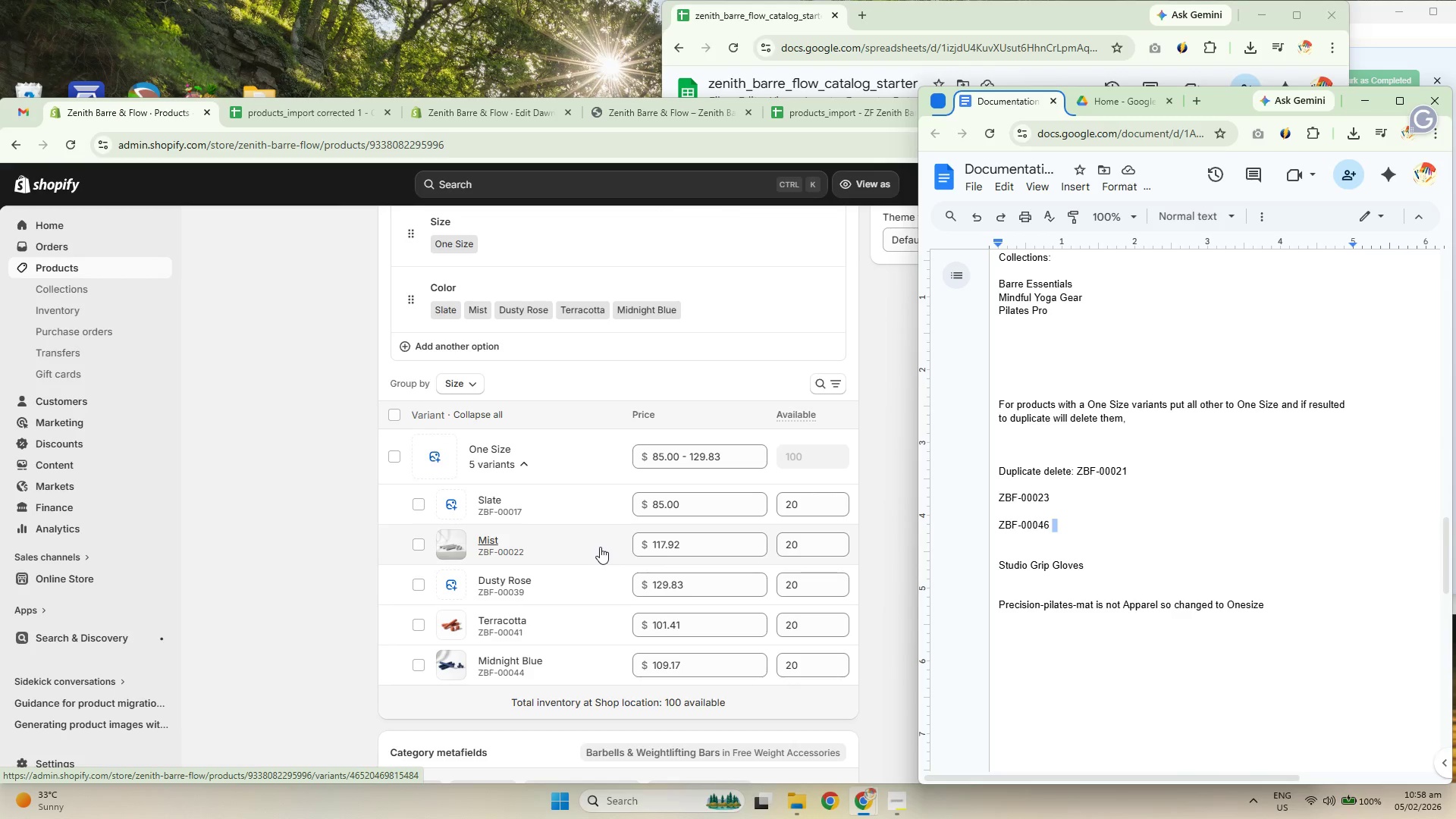 
left_click([293, 111])
 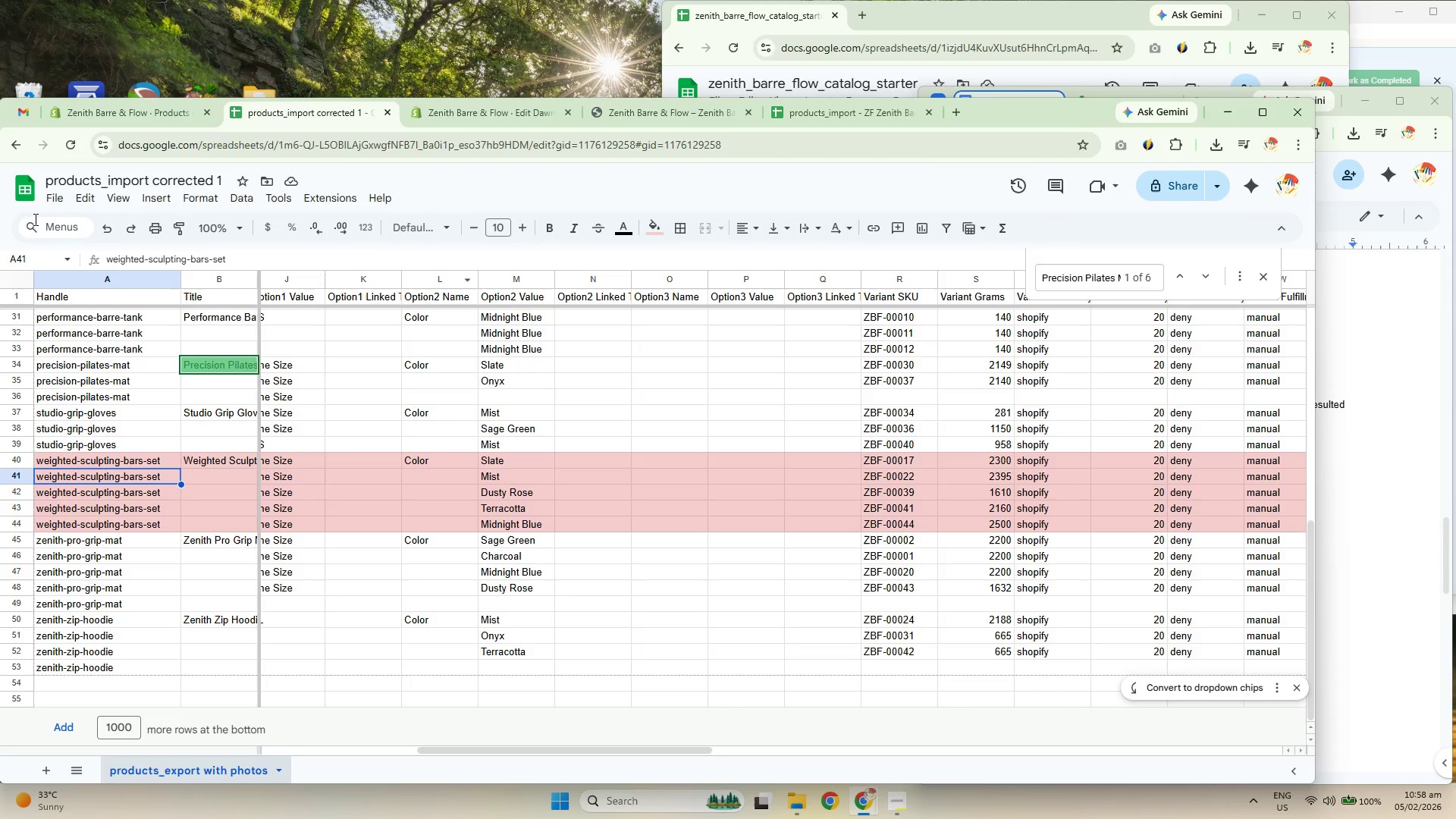 
left_click([52, 202])
 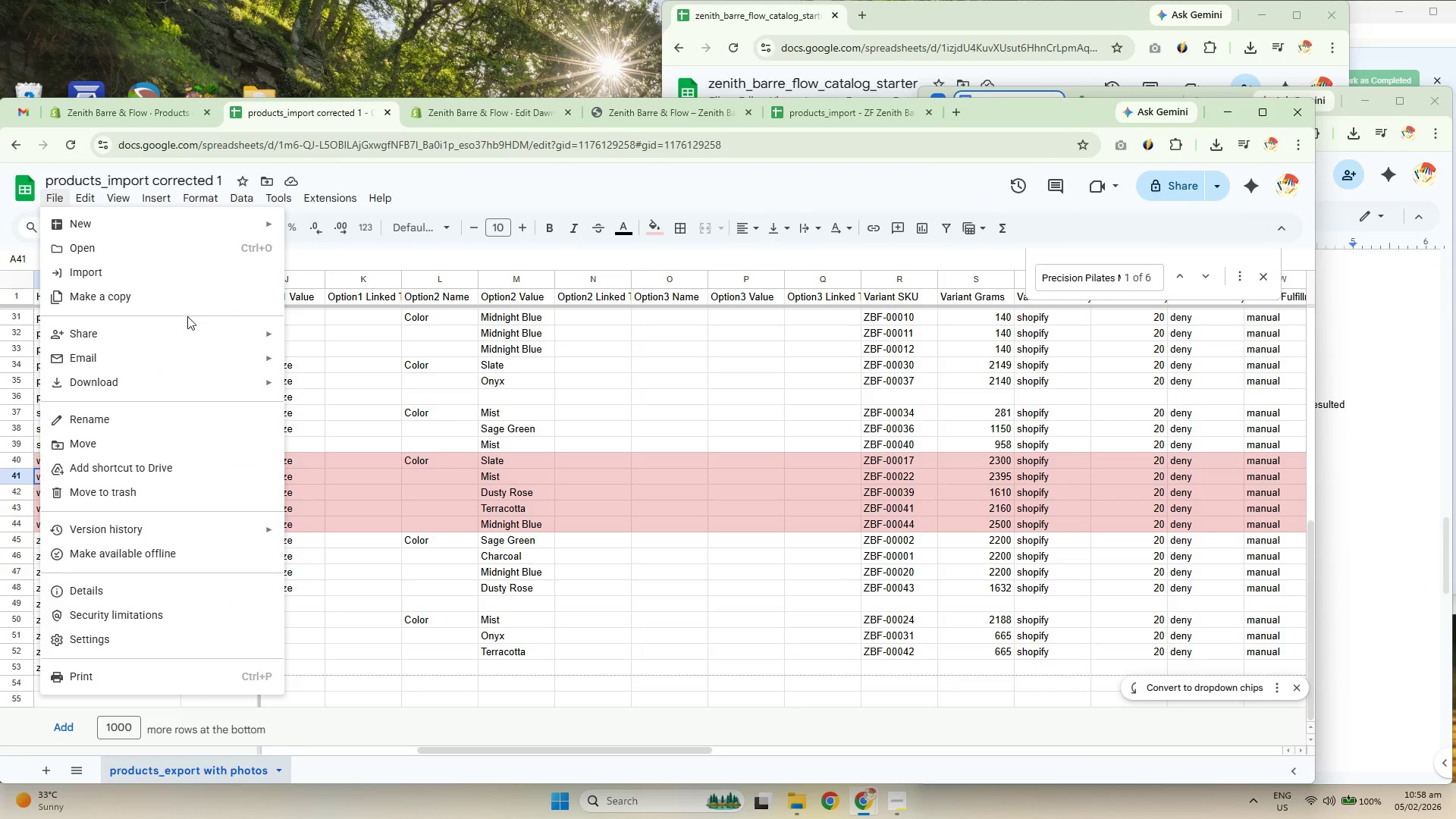 
left_click([158, 270])
 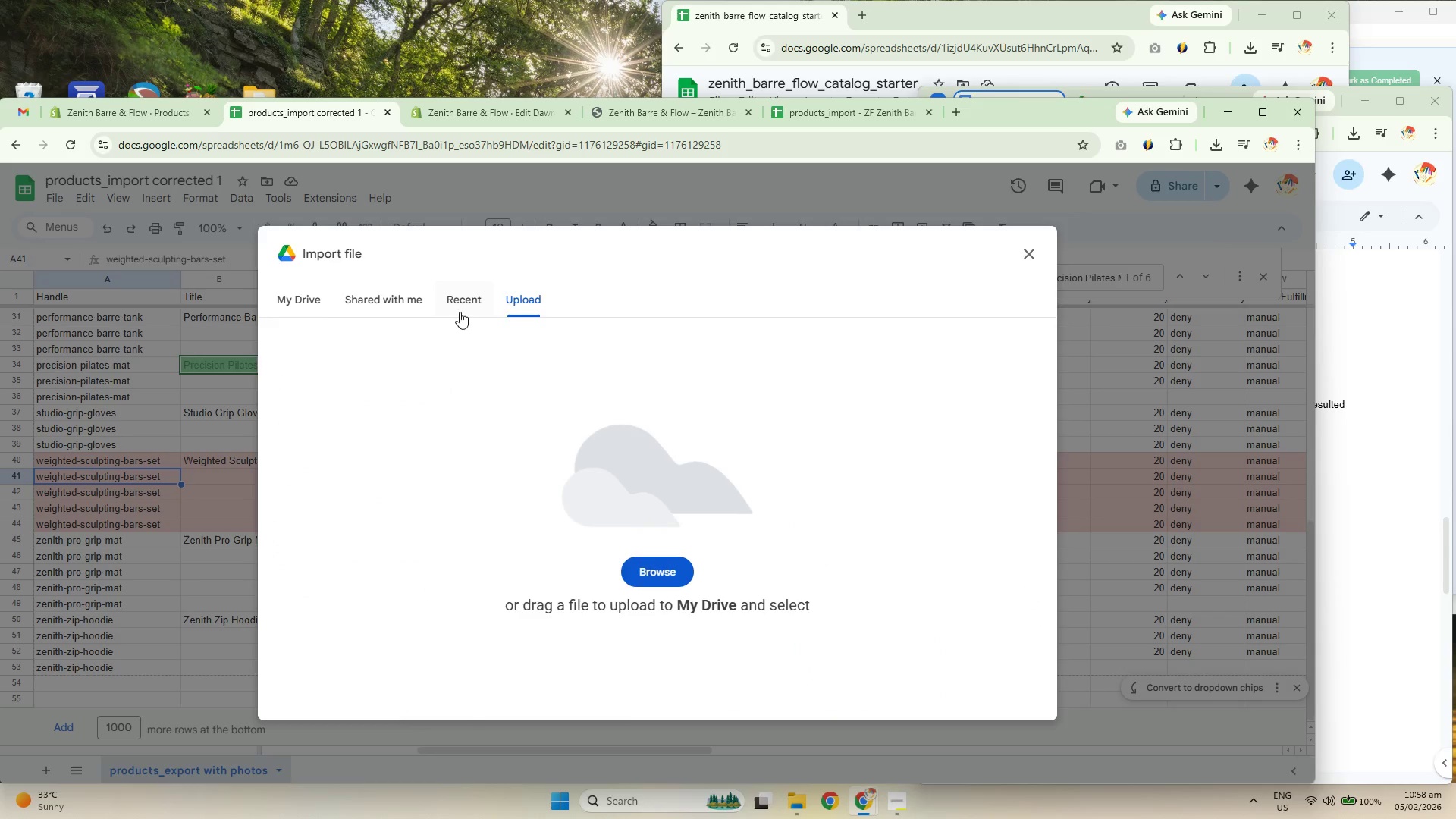 
left_click([662, 569])
 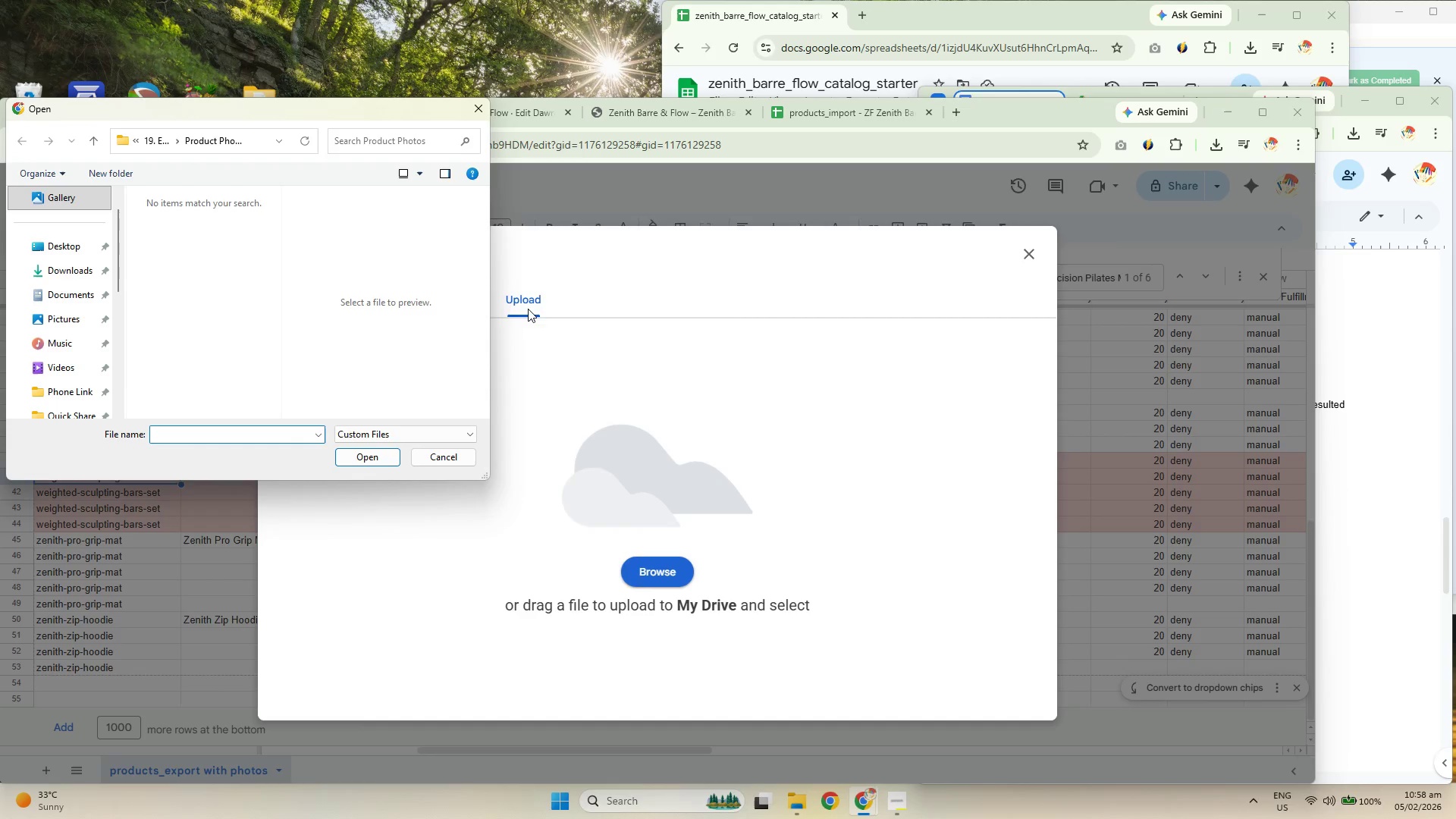 
left_click([472, 111])
 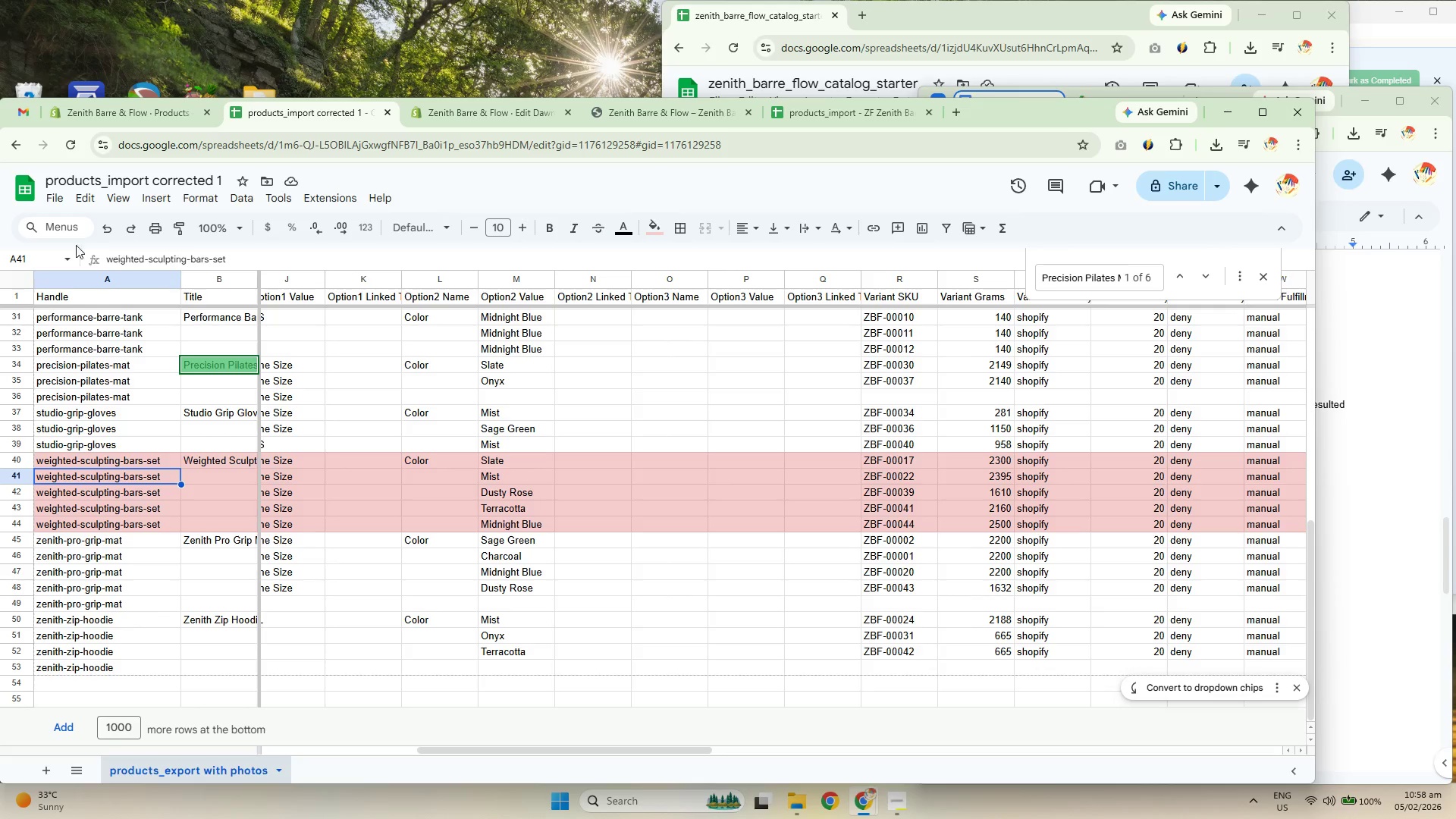 
left_click([55, 193])
 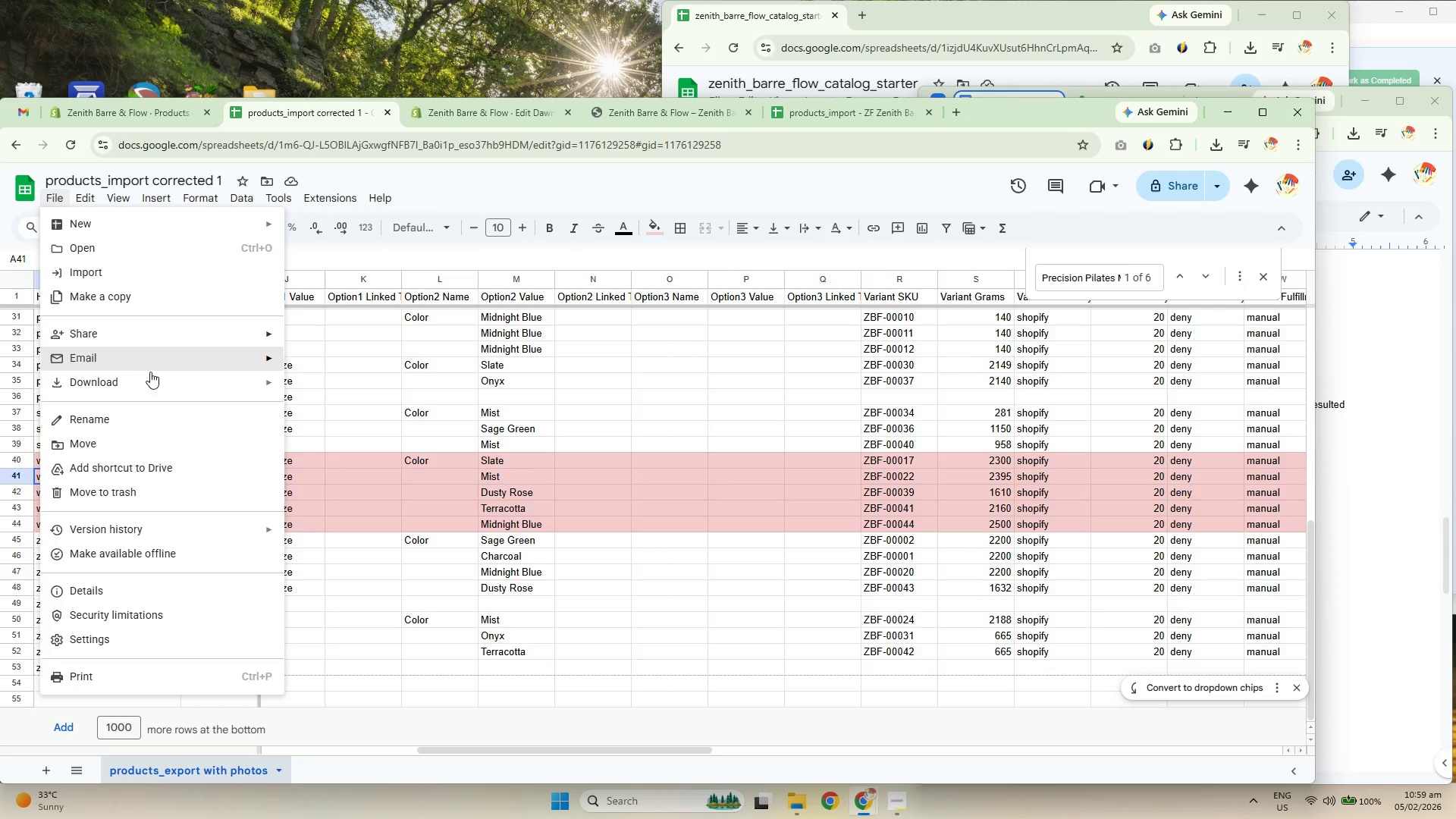 
left_click([154, 378])
 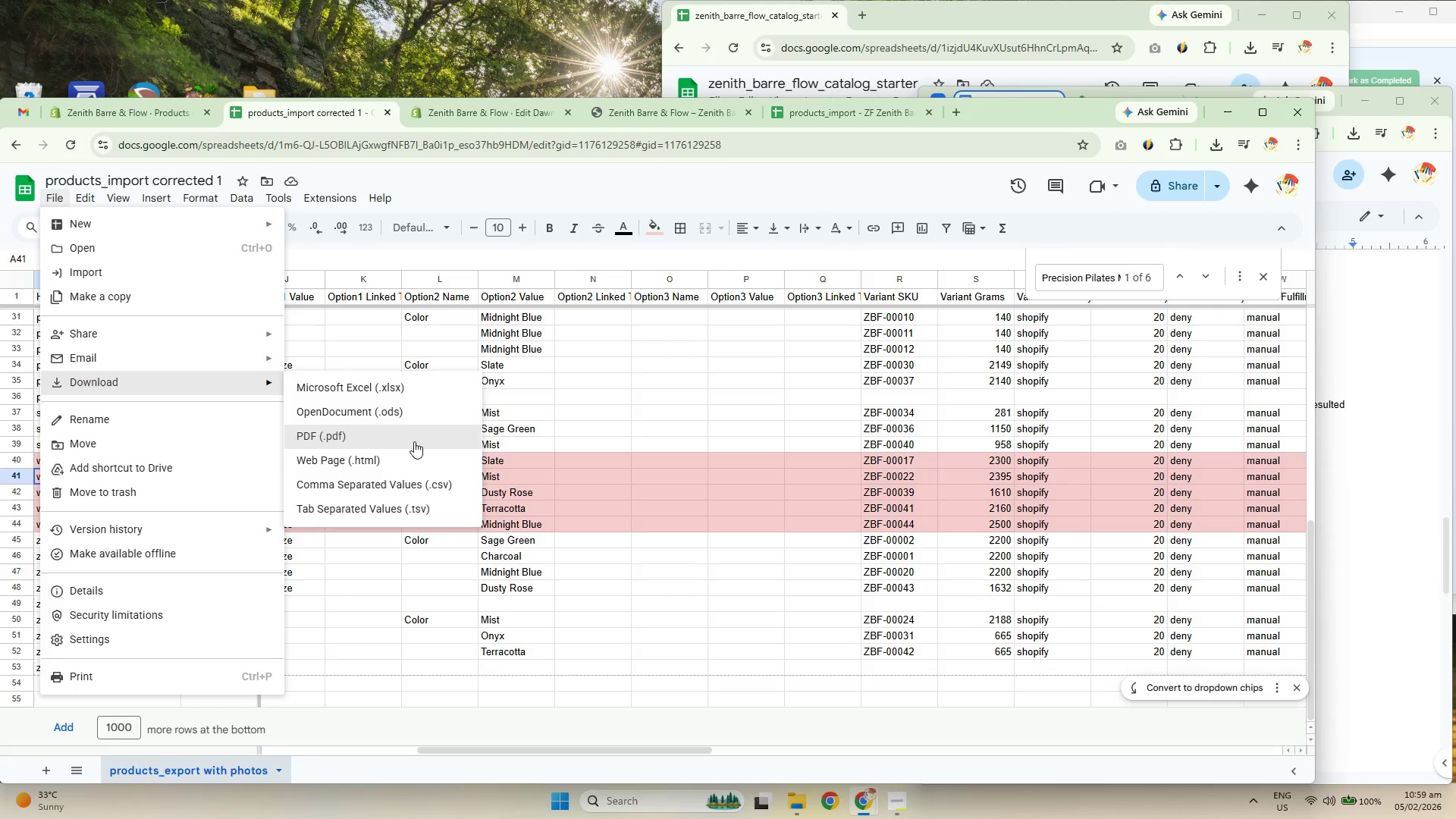 
left_click([417, 476])
 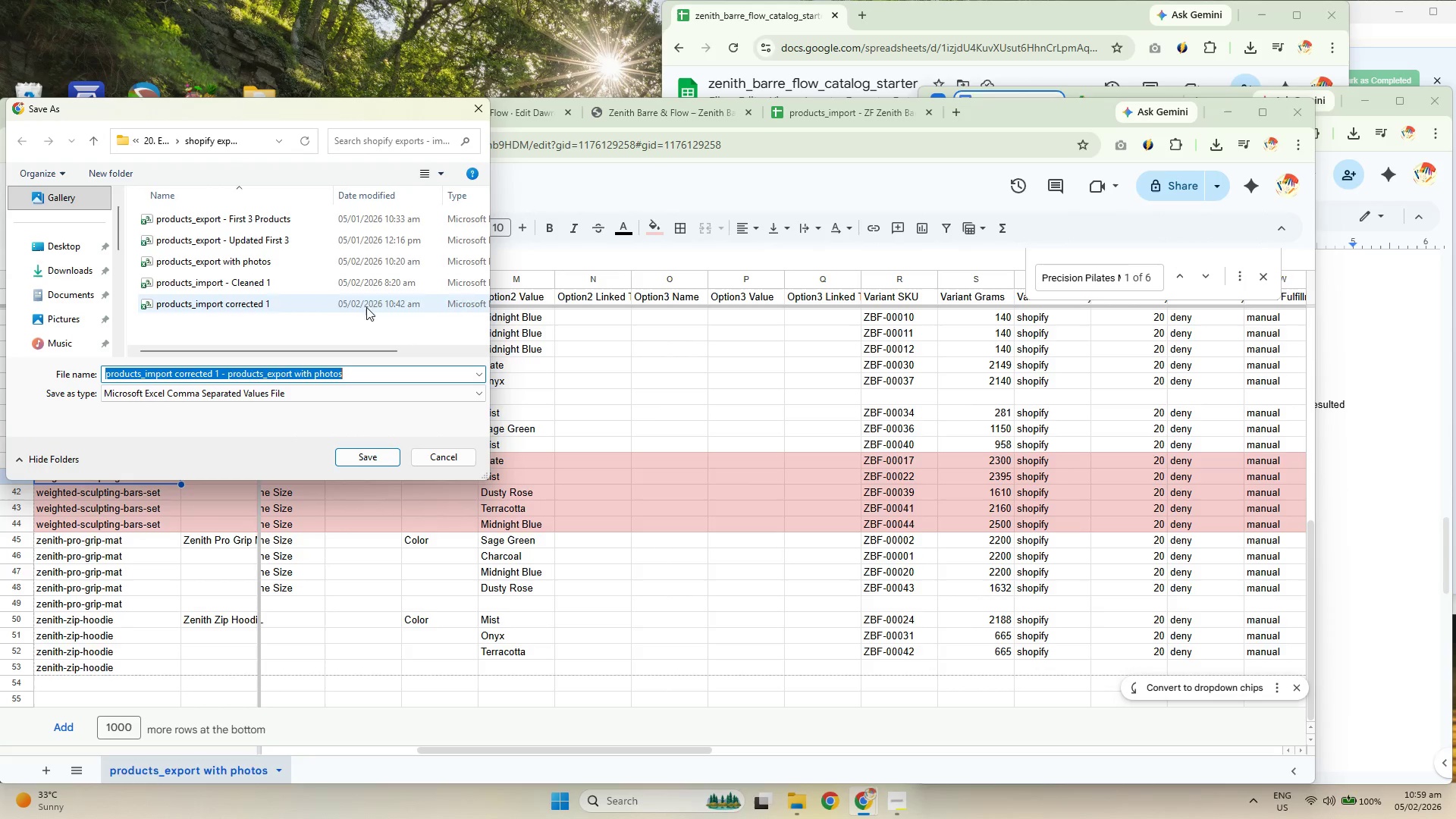 
double_click([268, 302])
 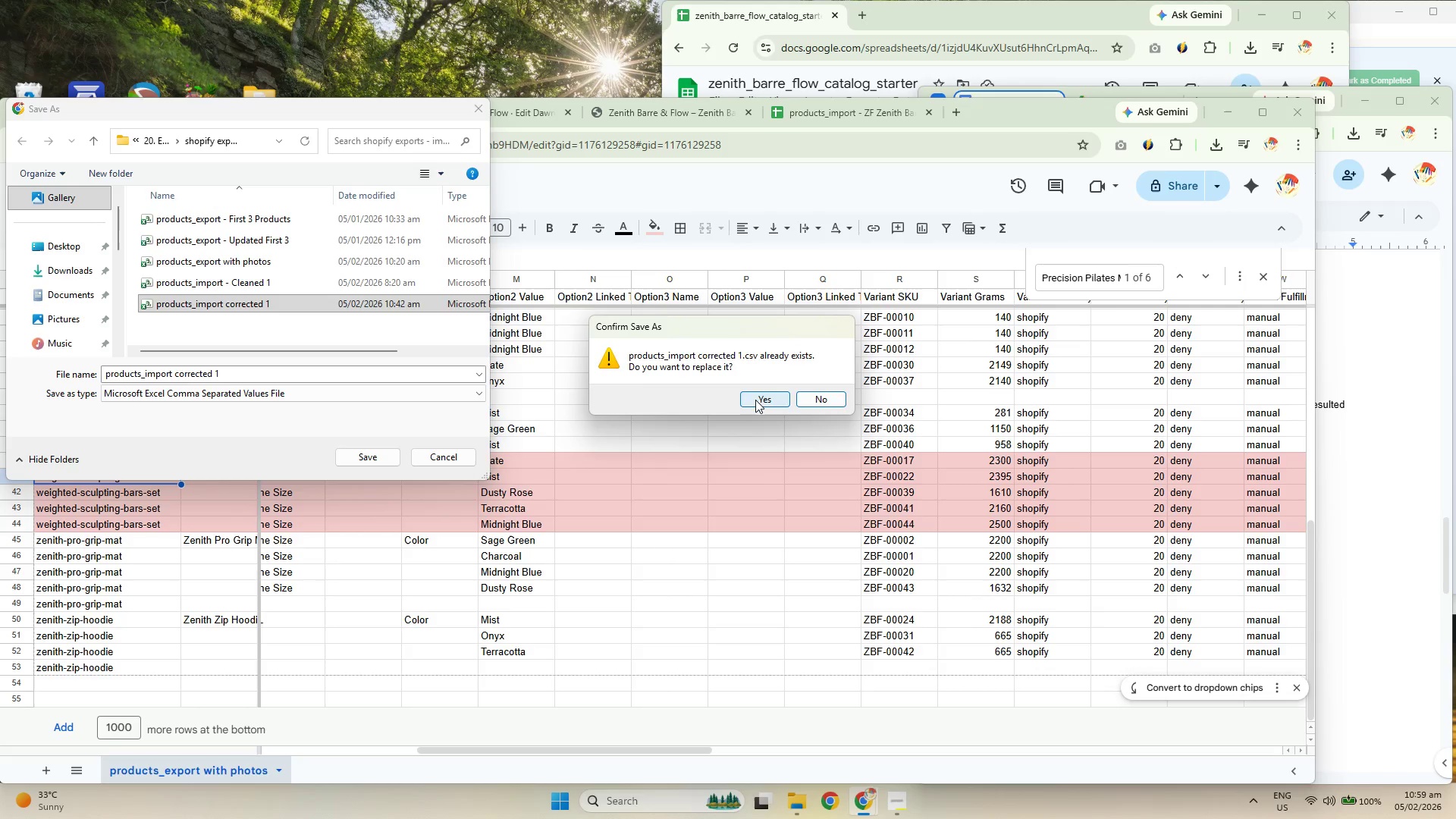 
left_click([818, 401])
 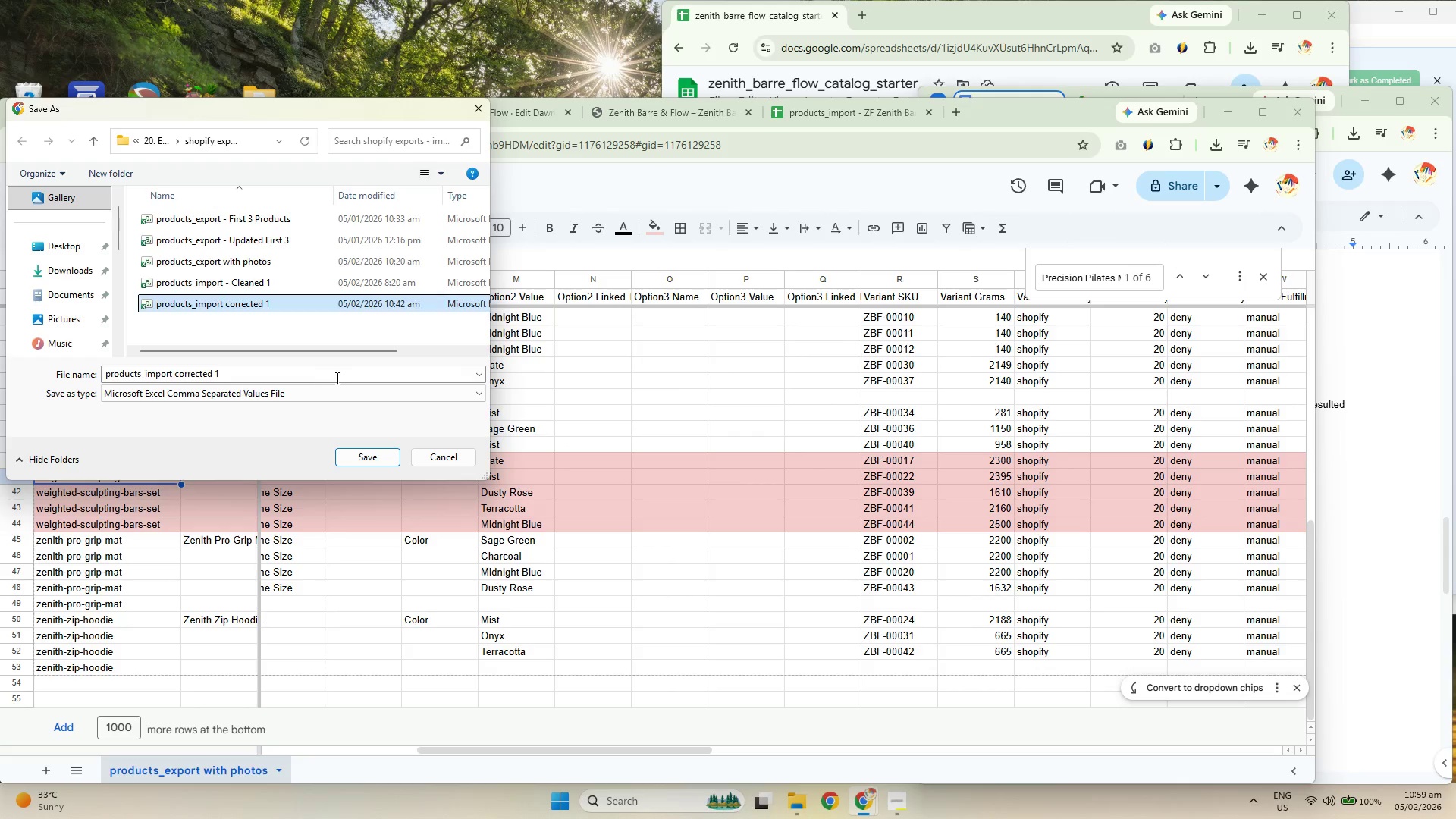 
double_click([346, 381])
 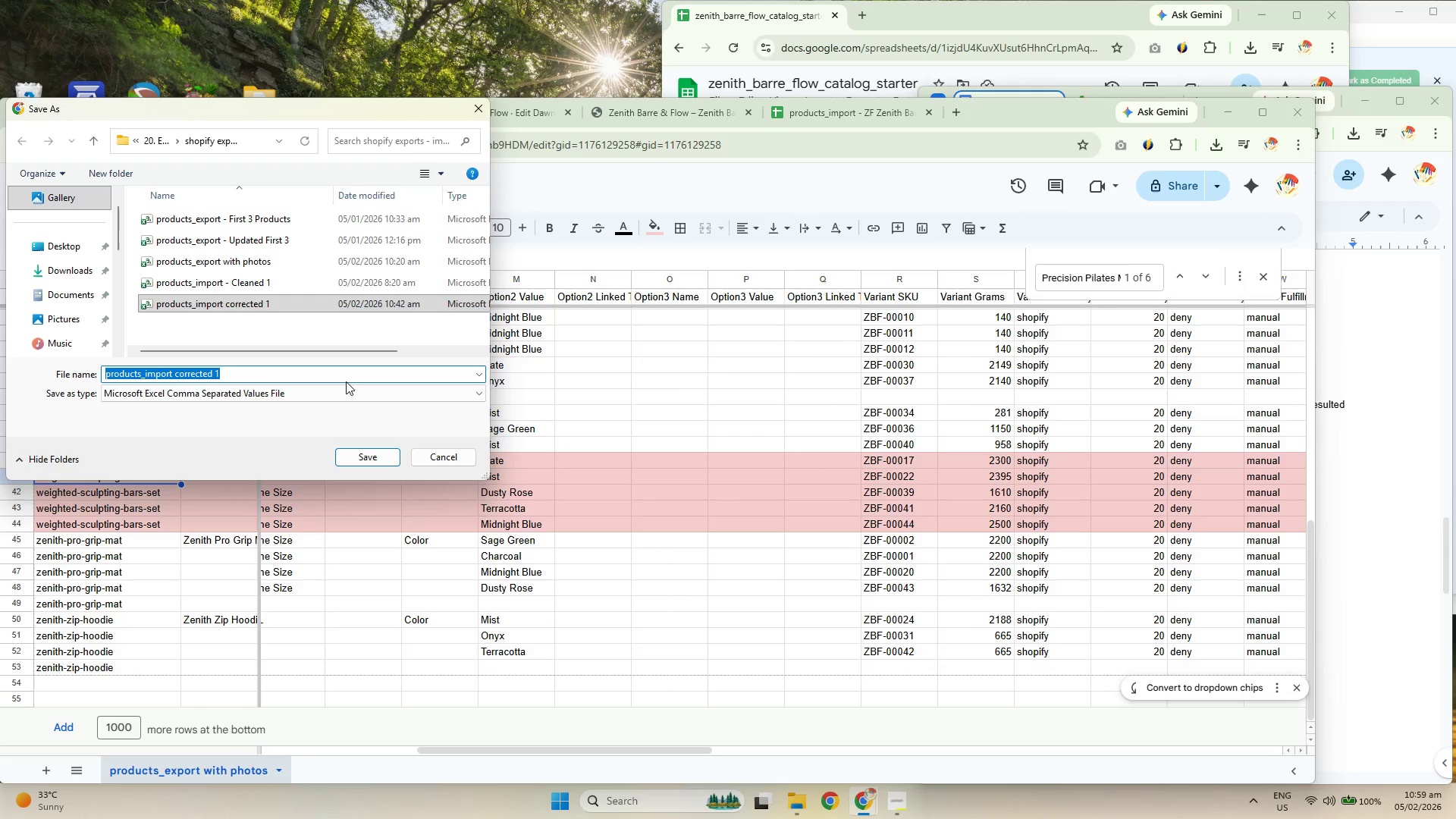 
key(ArrowRight)
 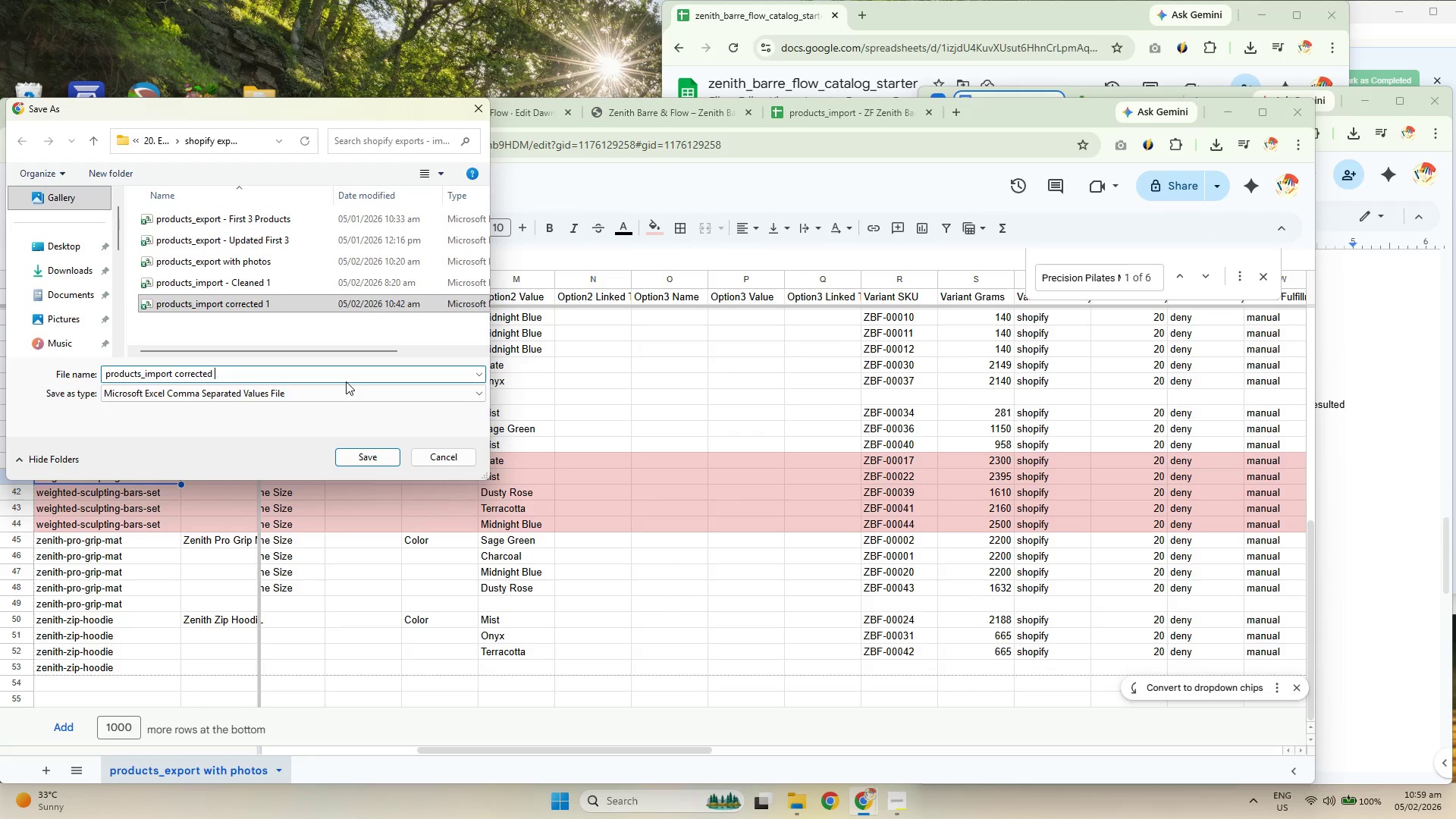 
key(Backspace)
 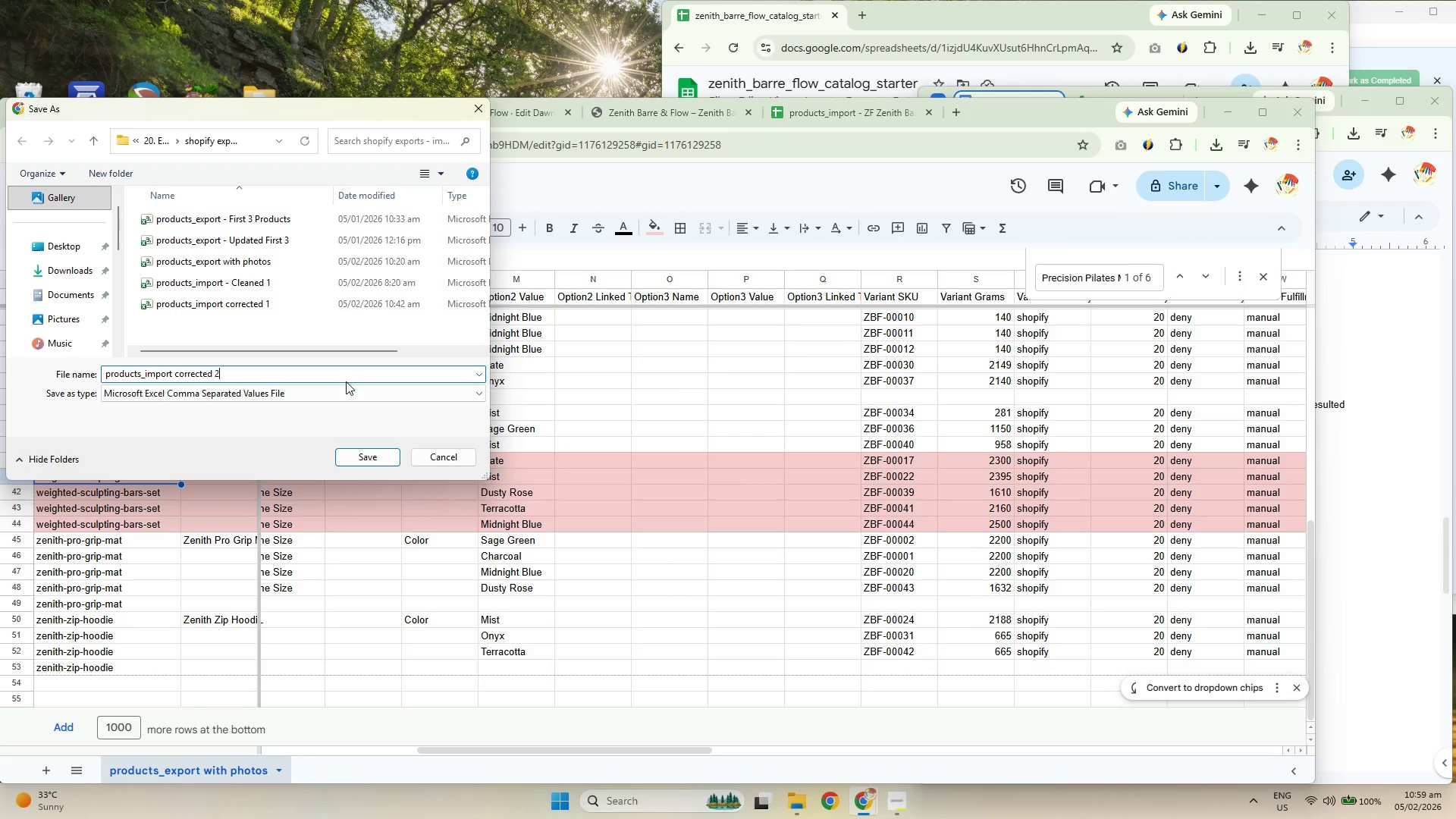 
key(2)
 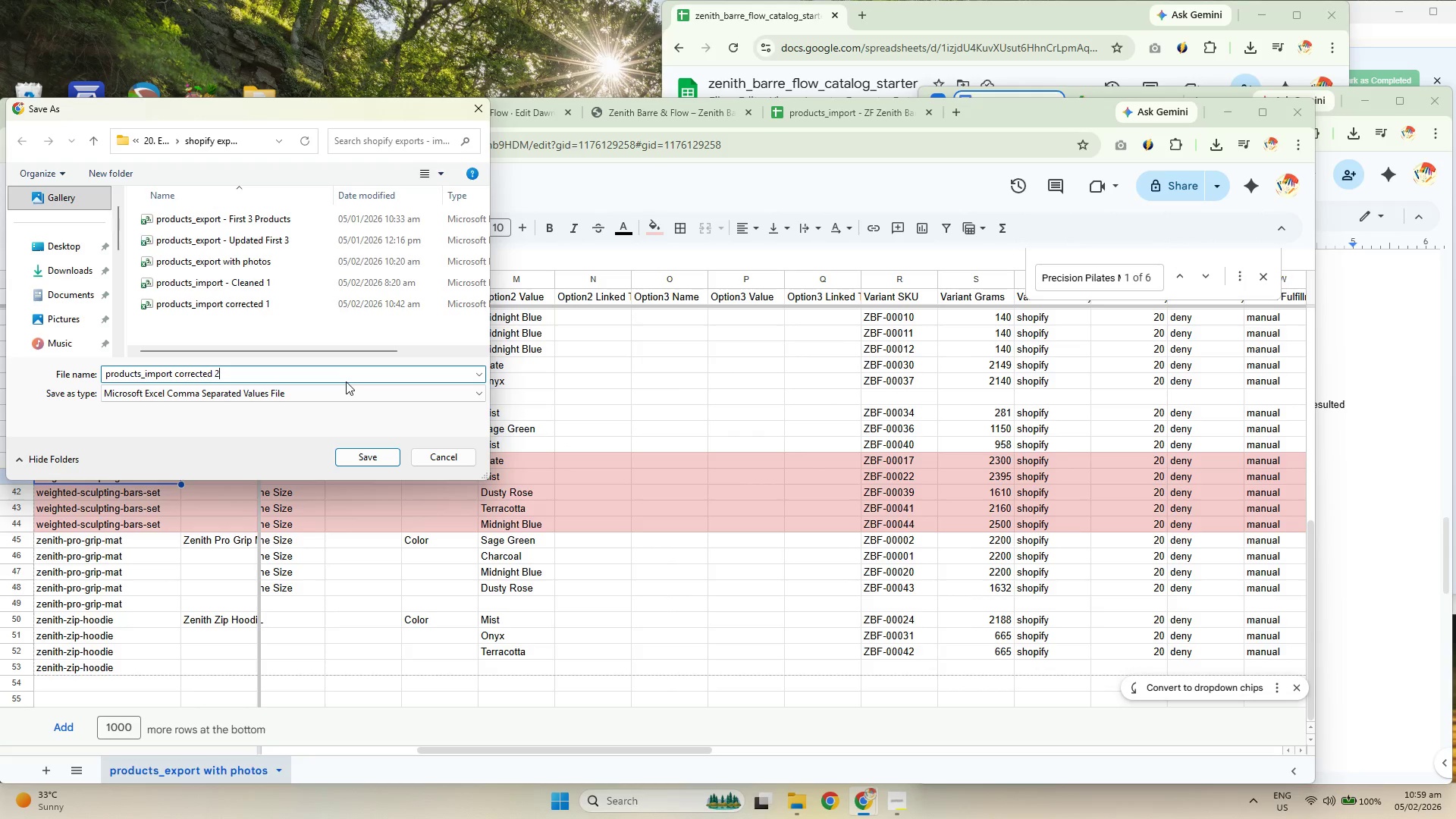 
key(Enter)
 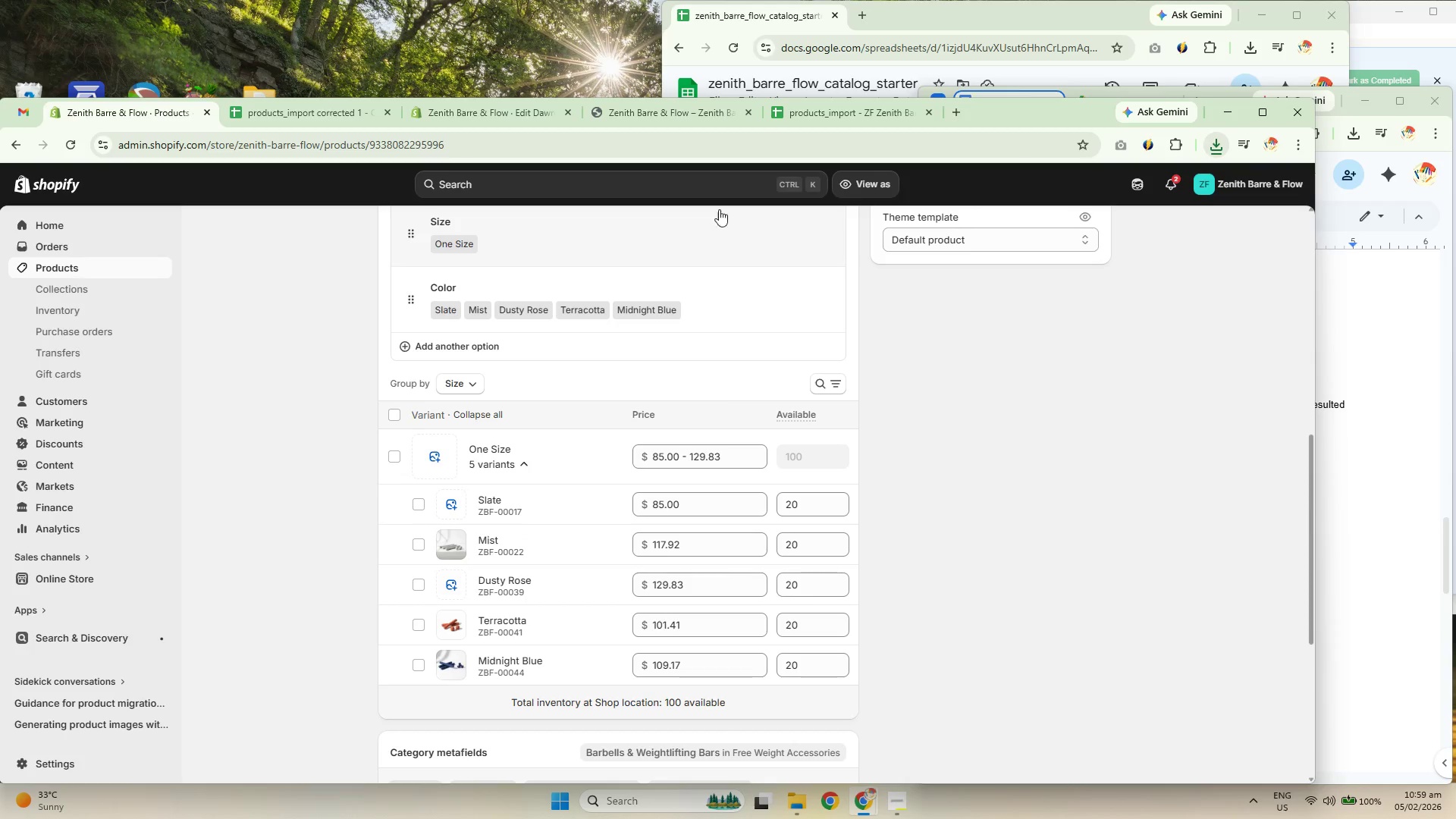 
left_click([58, 268])
 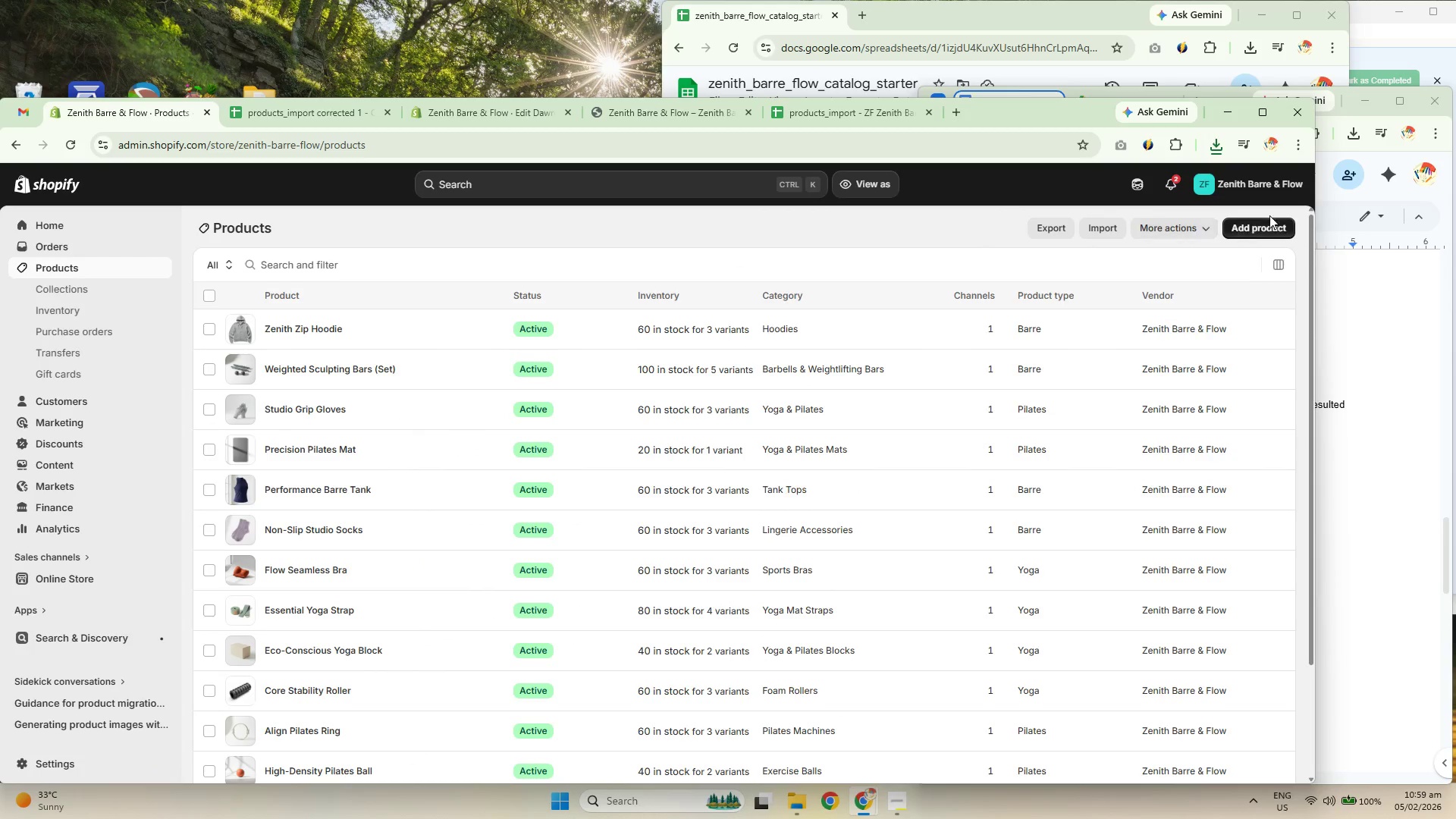 
left_click([1099, 231])
 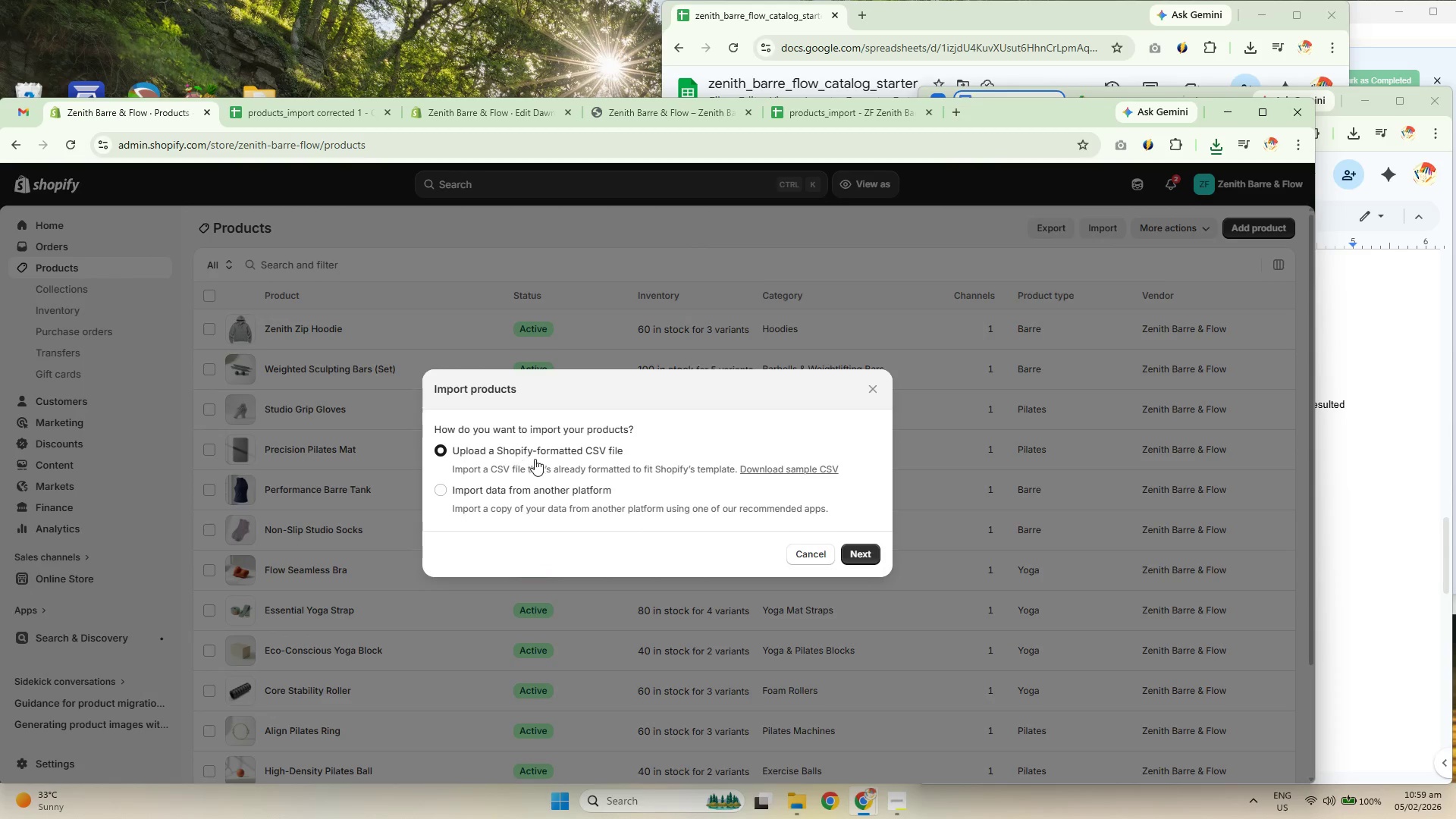 
left_click([858, 548])
 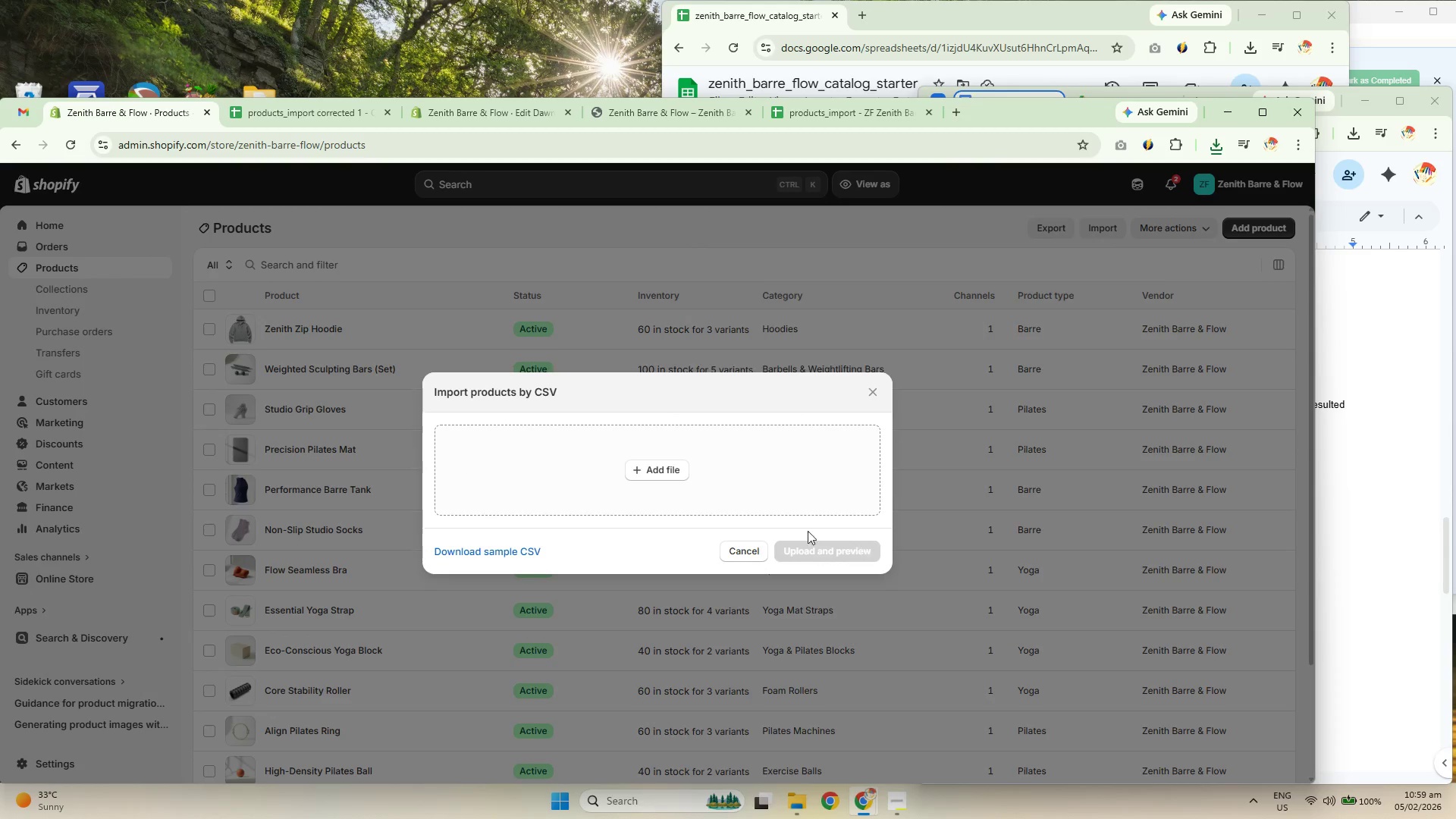 
left_click([798, 491])
 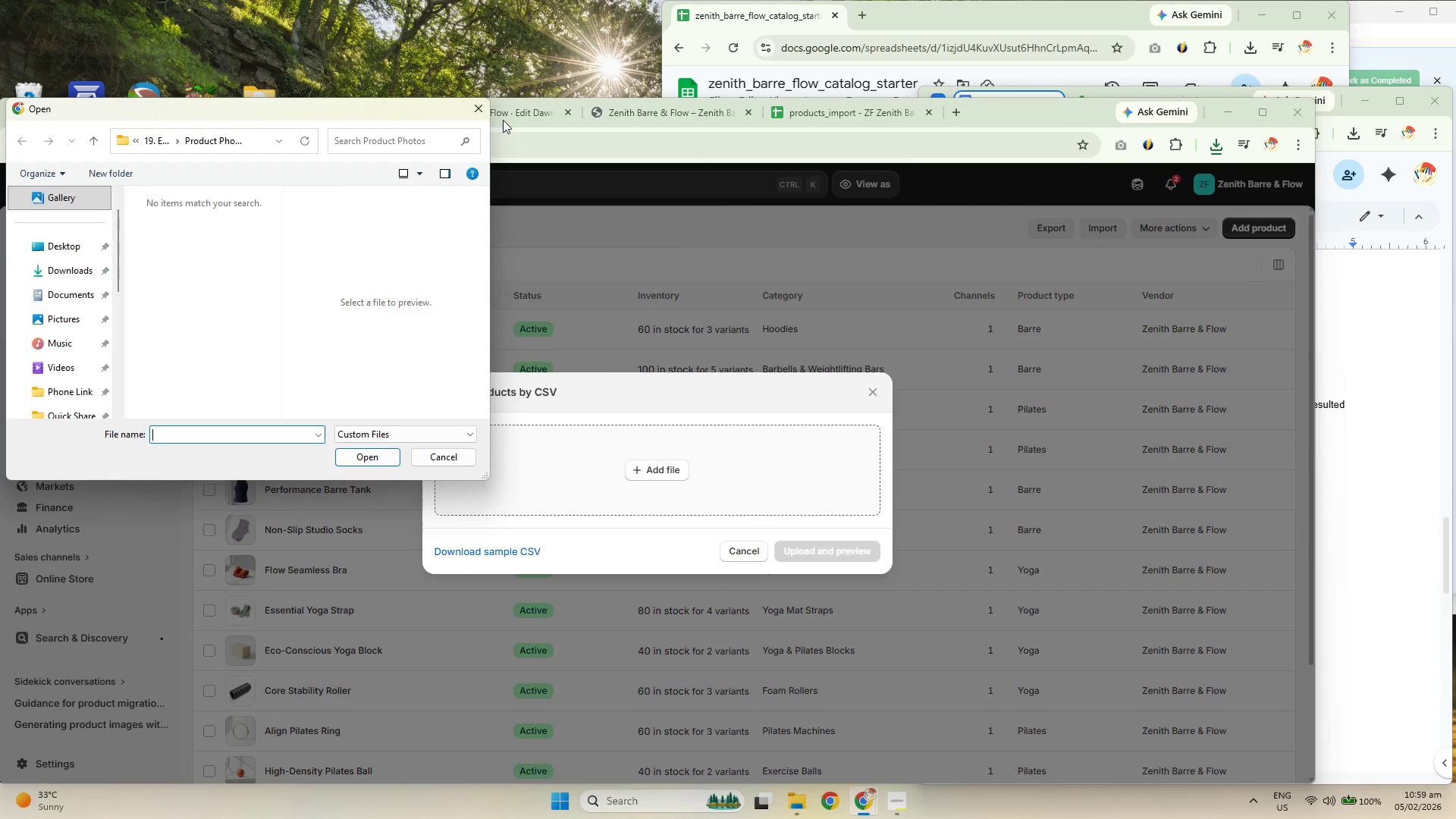 
left_click([475, 108])
 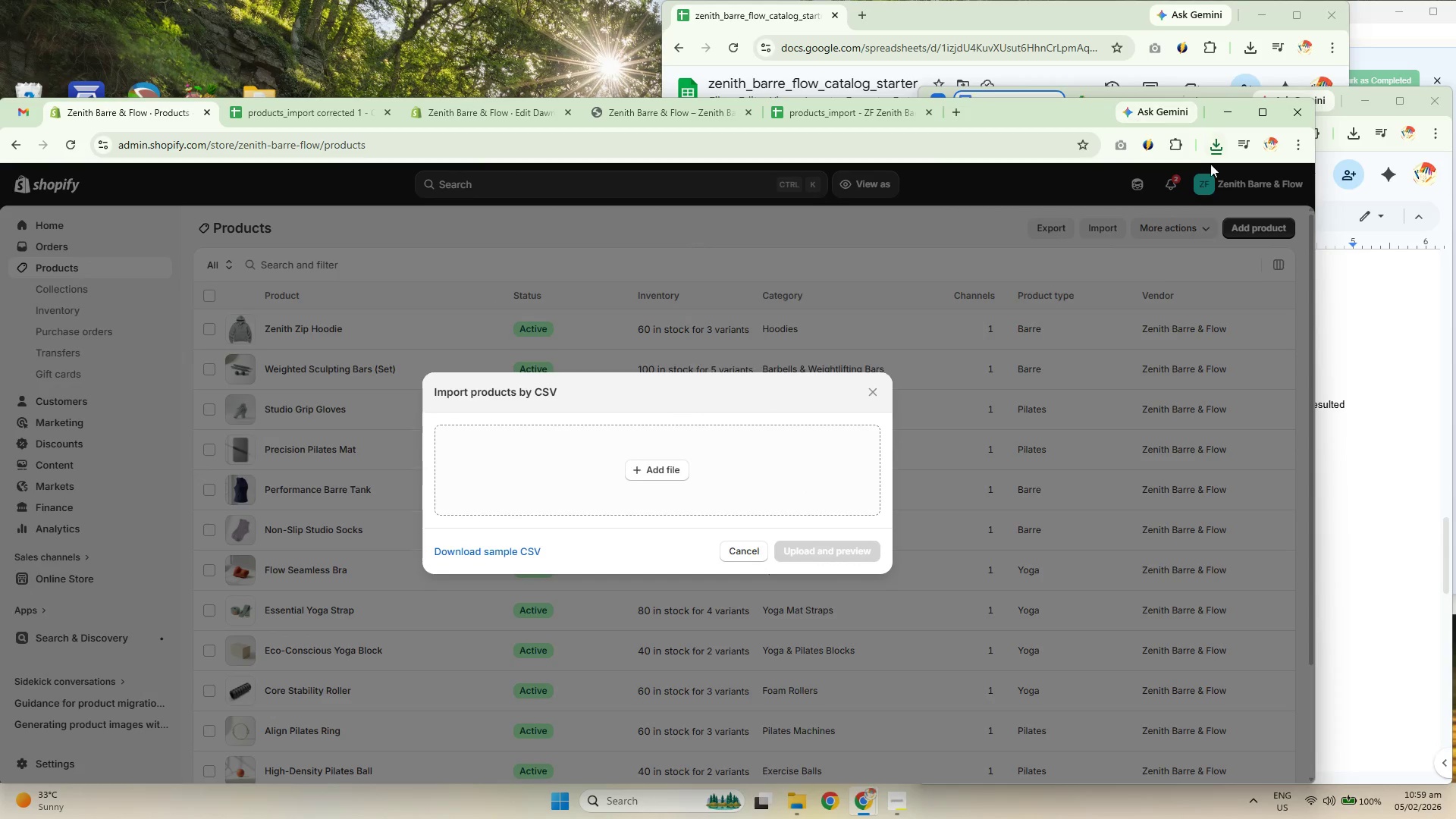 
left_click([1224, 147])
 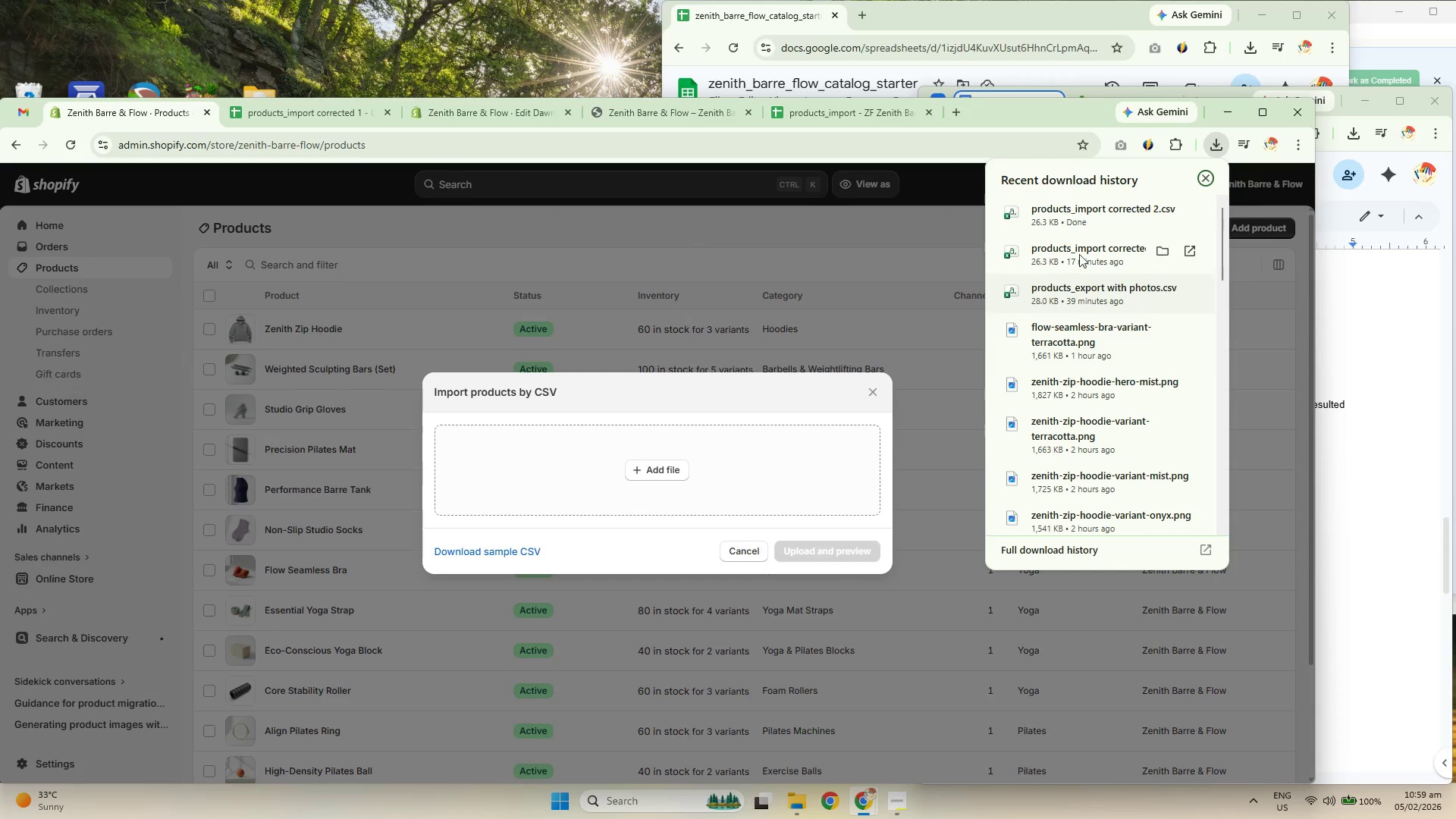 
left_click_drag(start_coordinate=[1075, 225], to_coordinate=[714, 475])
 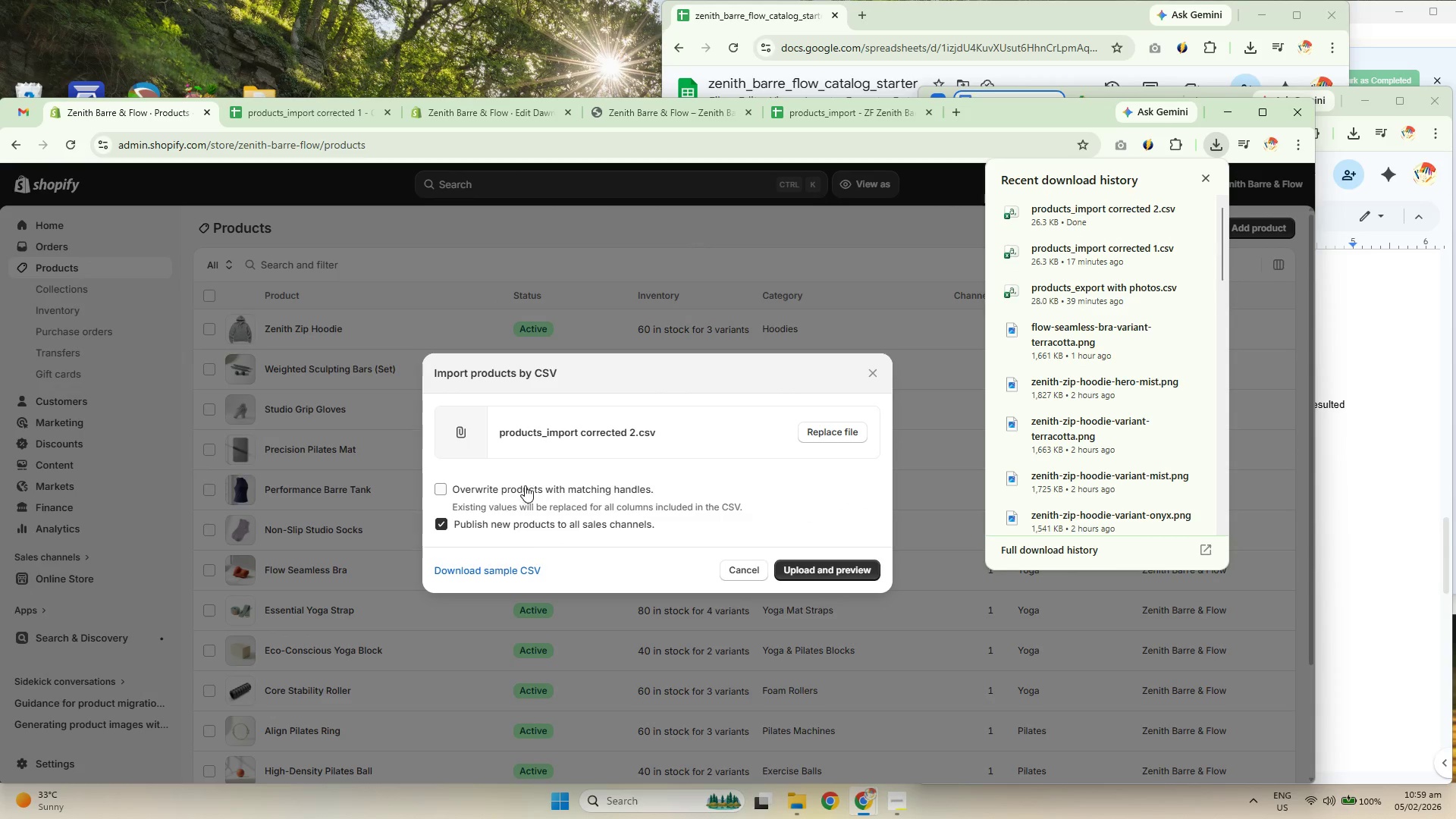 
double_click([525, 524])
 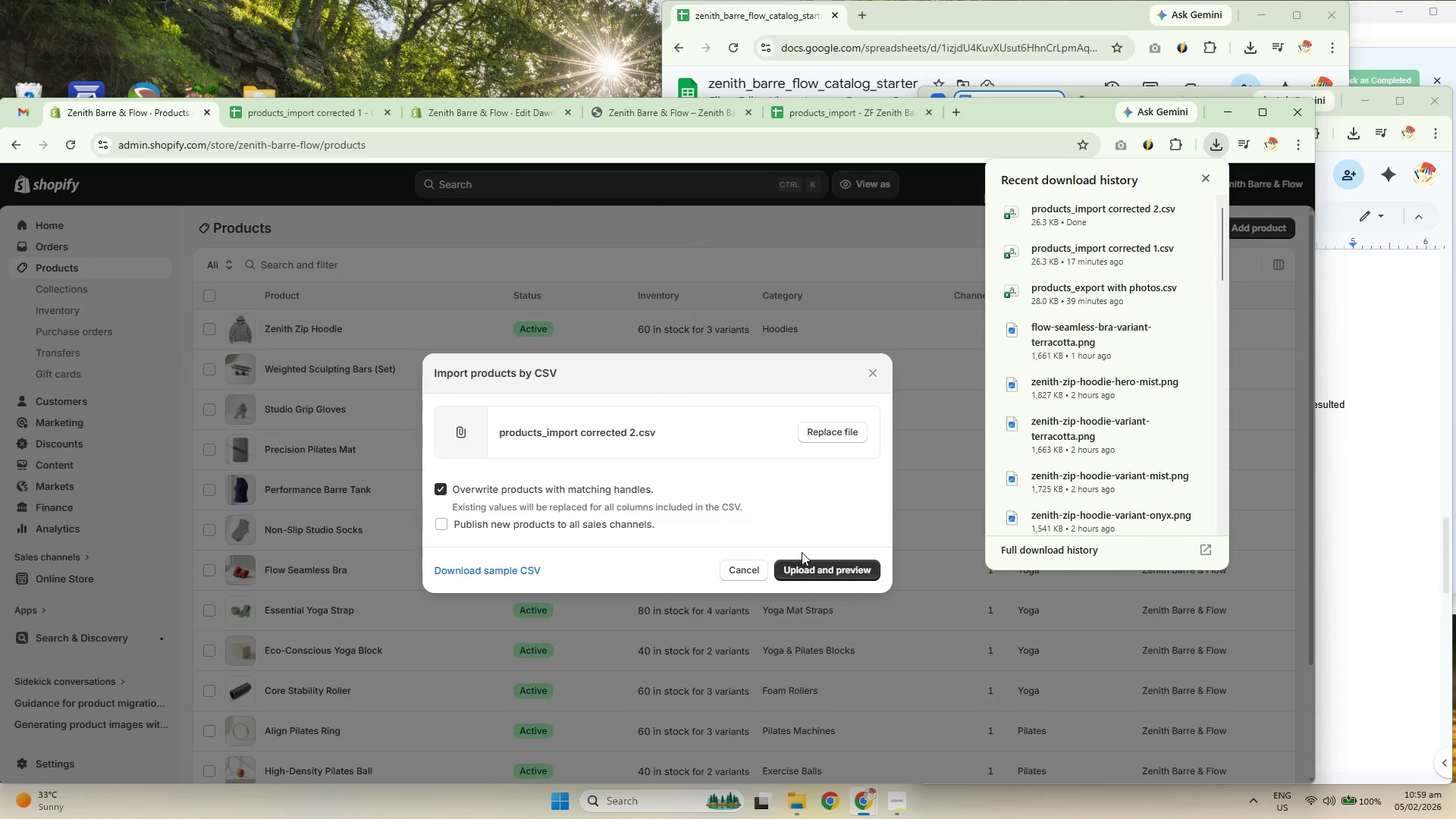 
left_click([816, 560])
 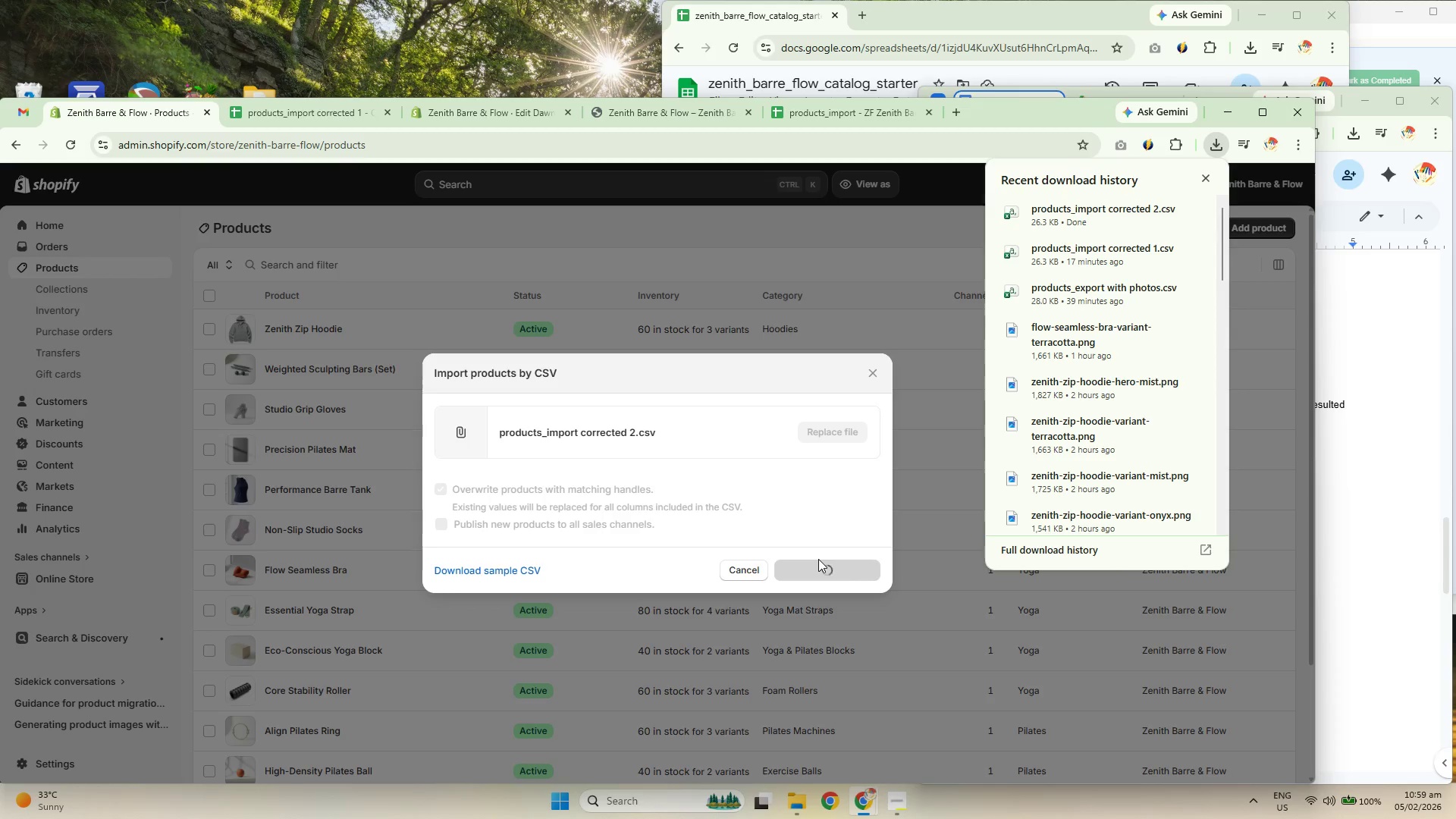 
wait(6.02)
 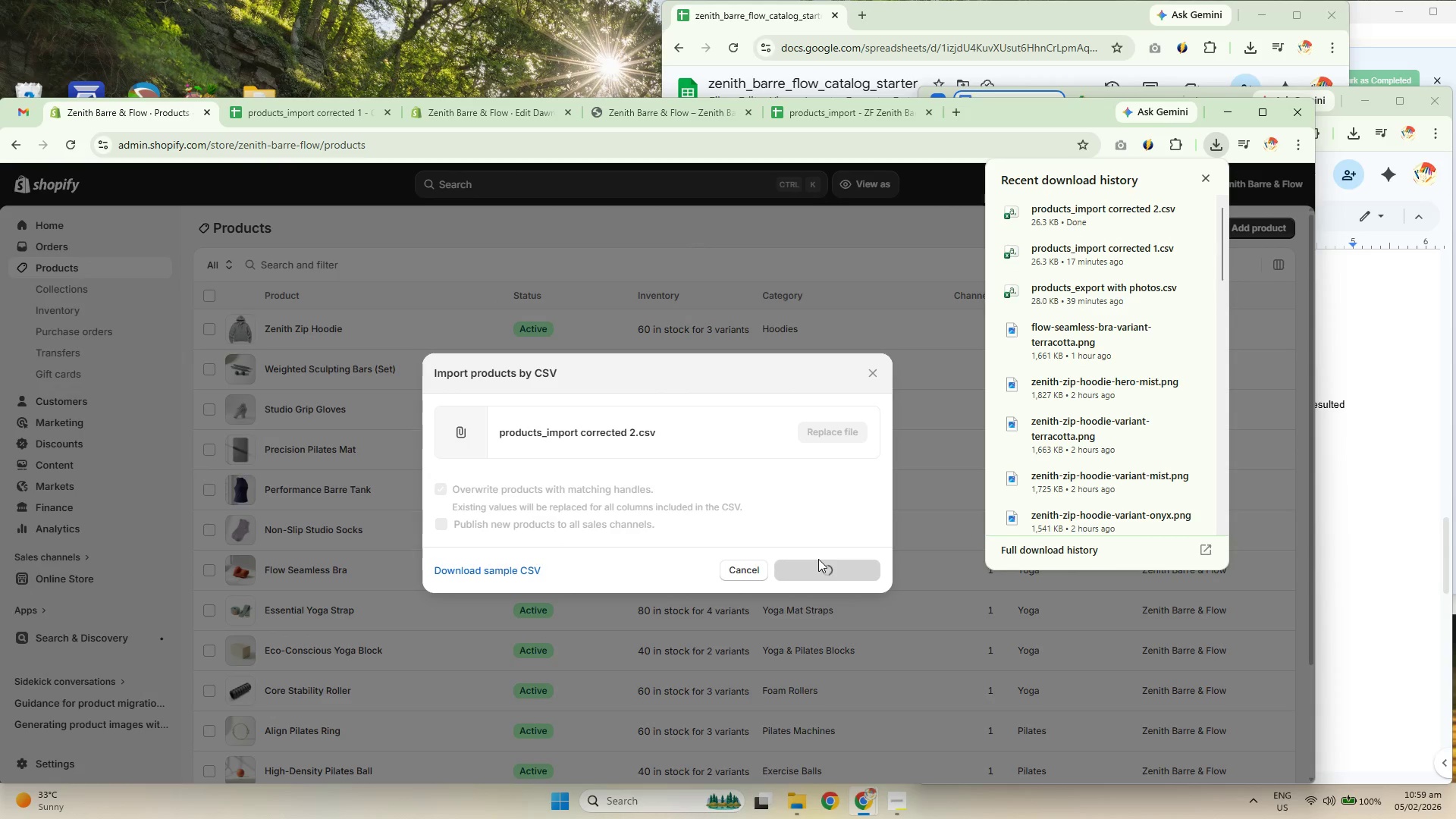 
left_click([13, 108])
 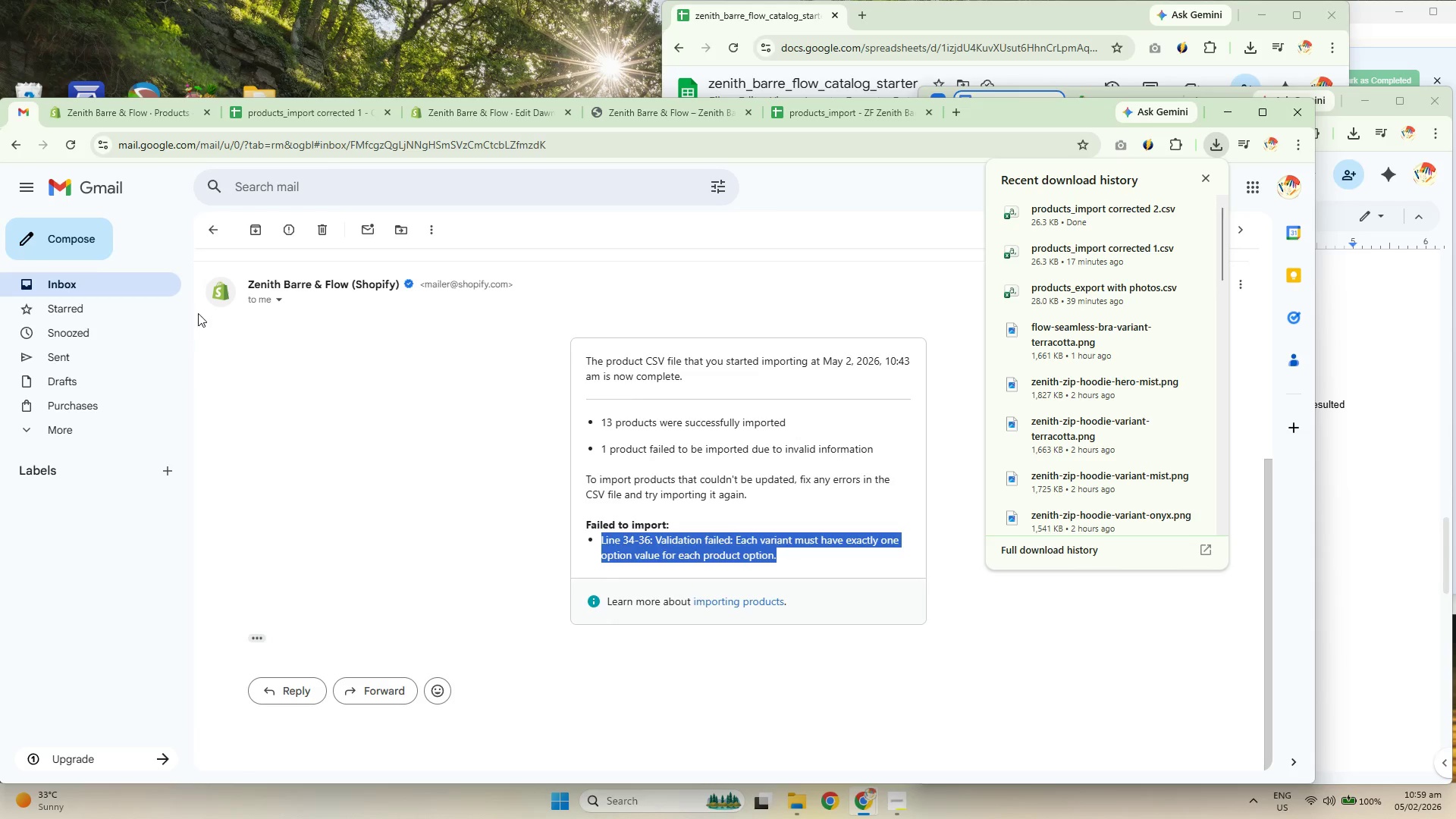 
left_click([141, 279])
 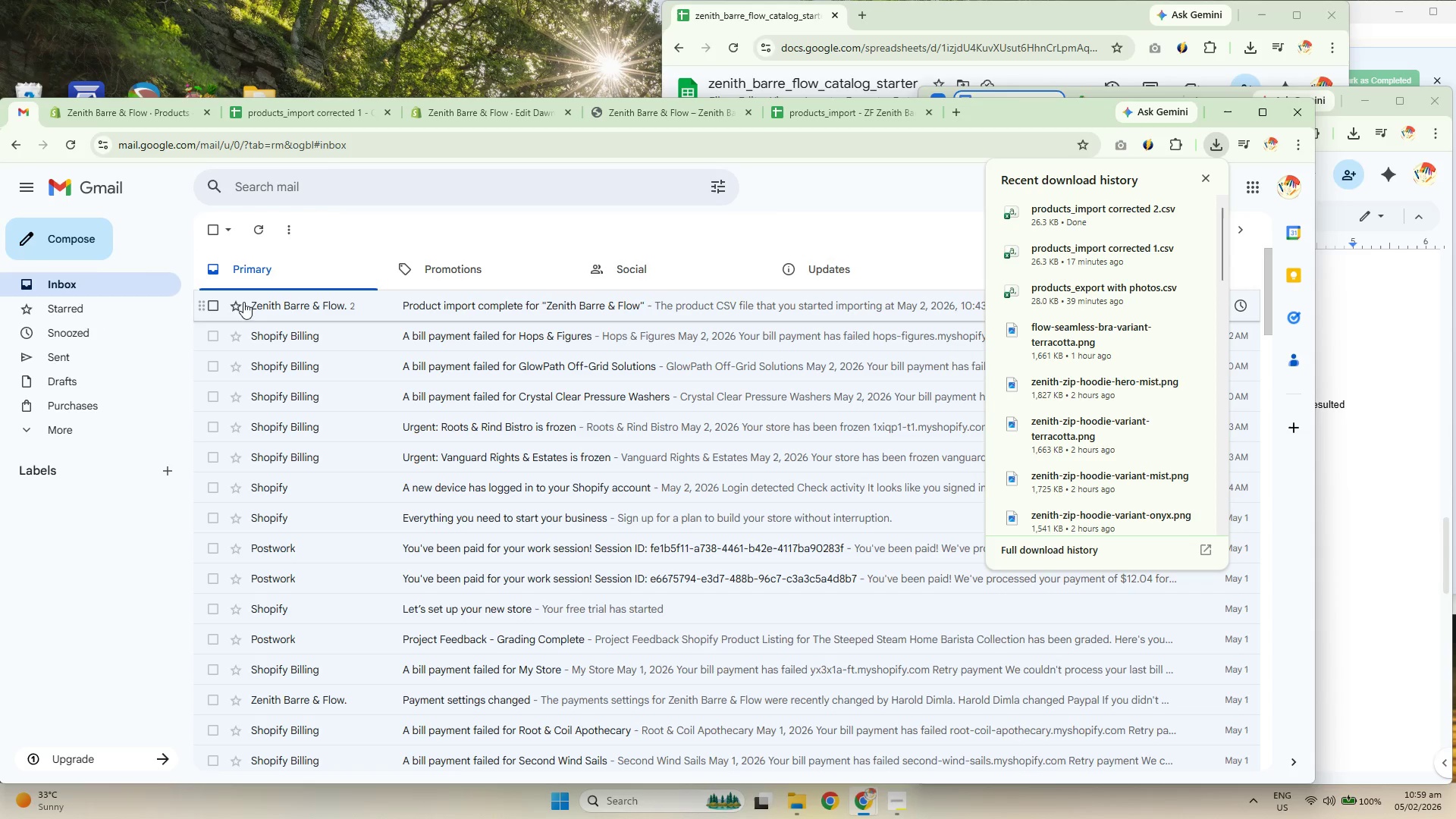 
left_click([280, 302])
 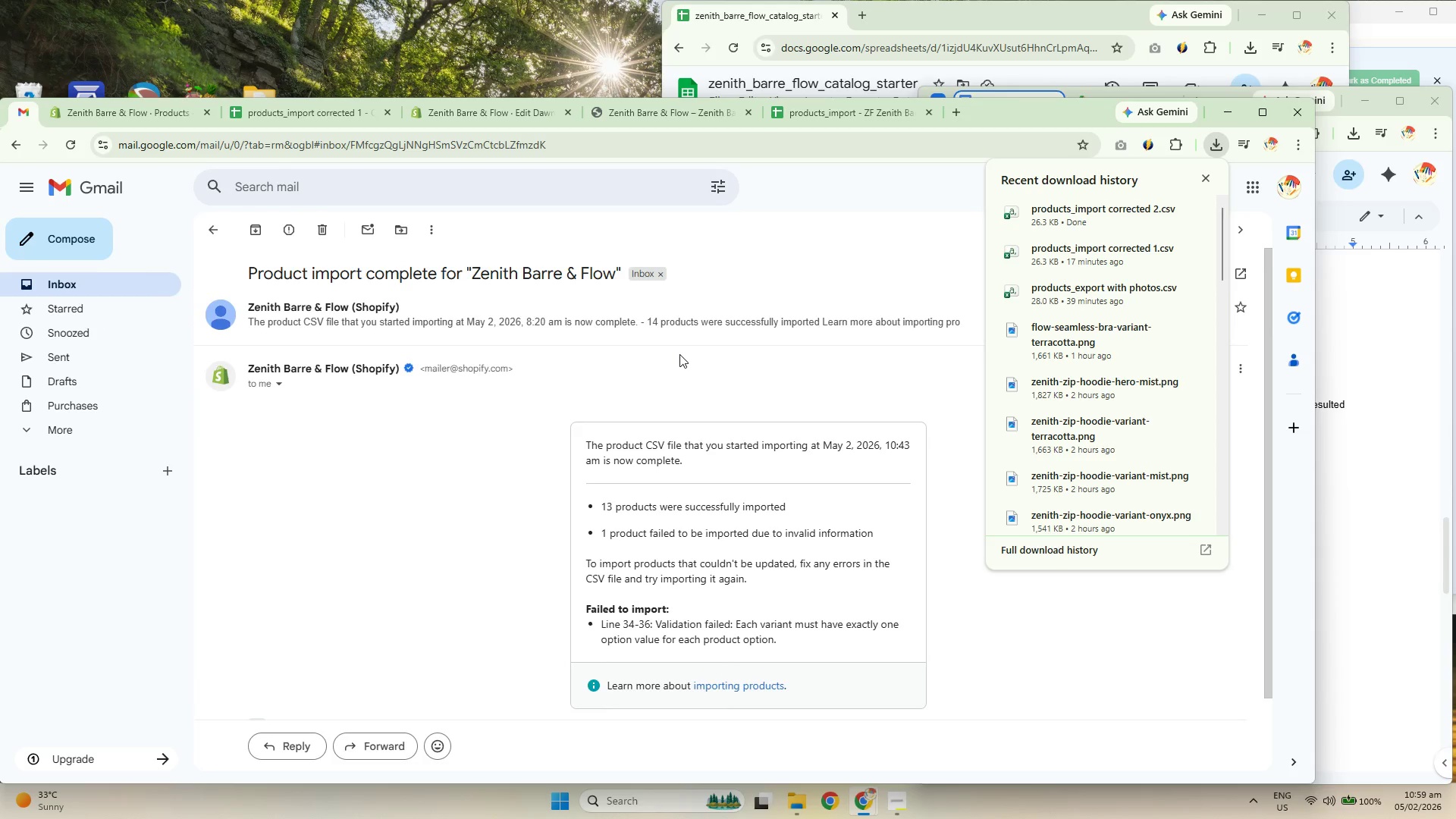 
scroll: coordinate [767, 486], scroll_direction: down, amount: 3.0
 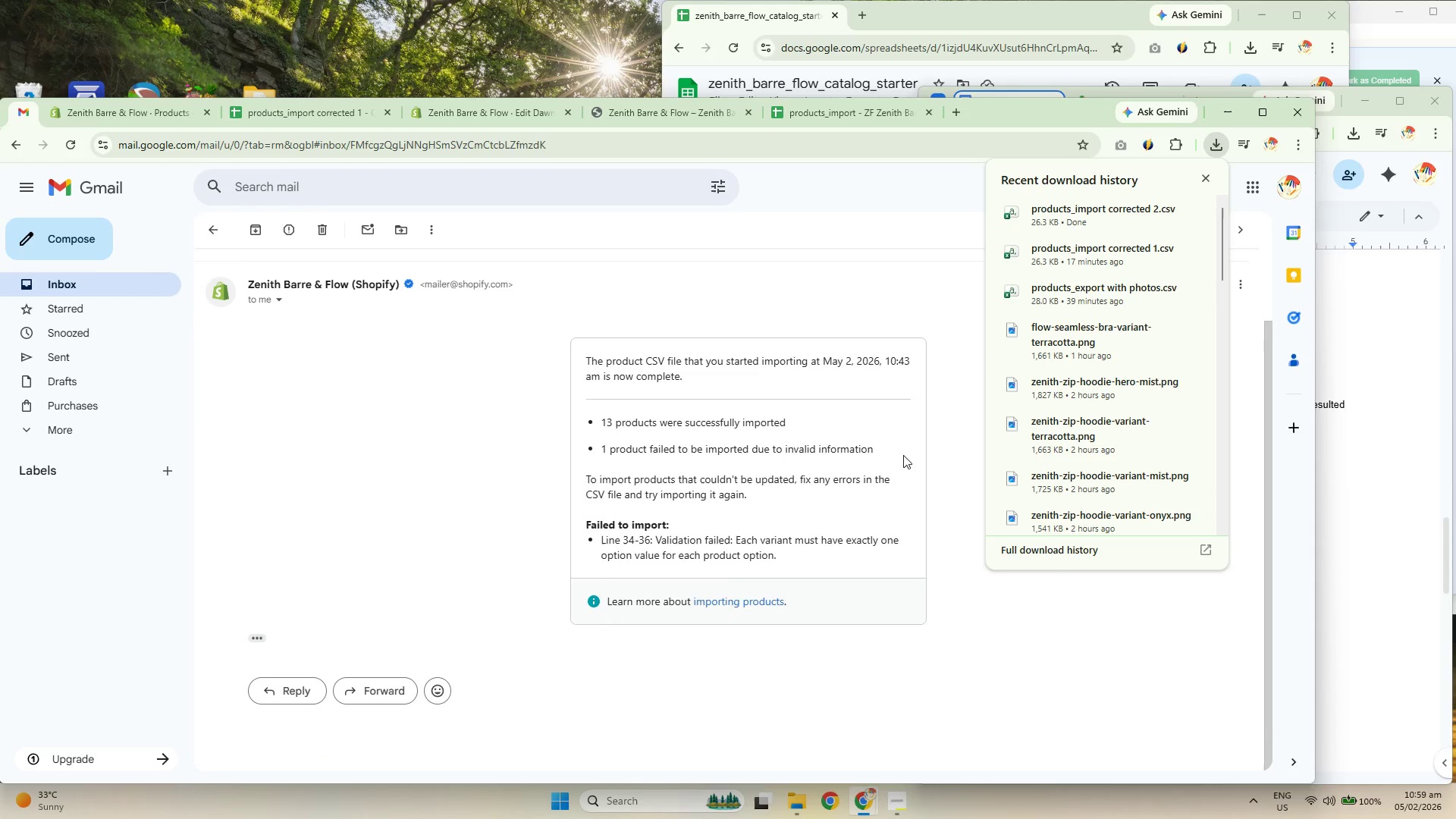 
left_click_drag(start_coordinate=[899, 454], to_coordinate=[584, 454])
 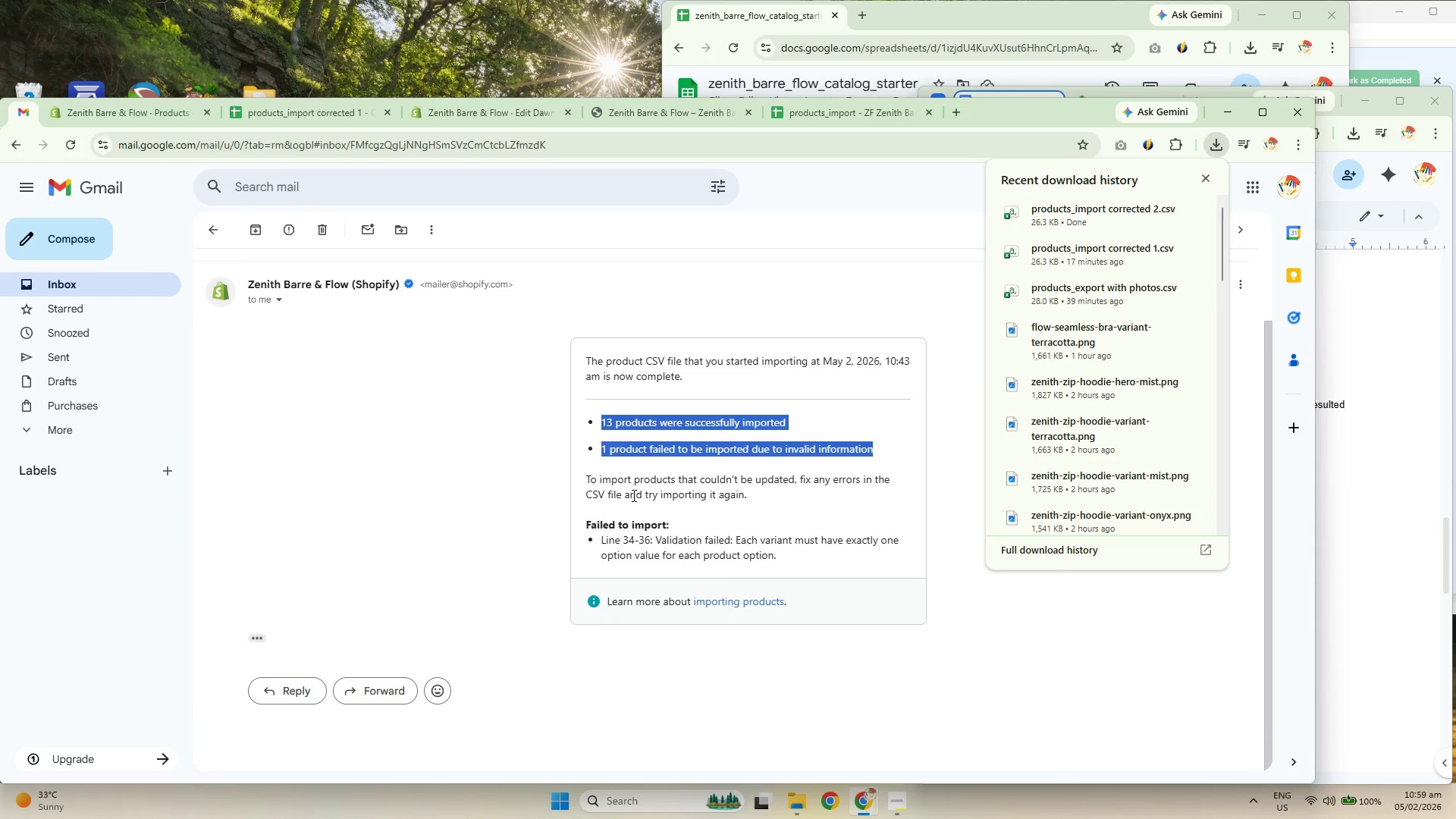 
left_click([632, 495])
 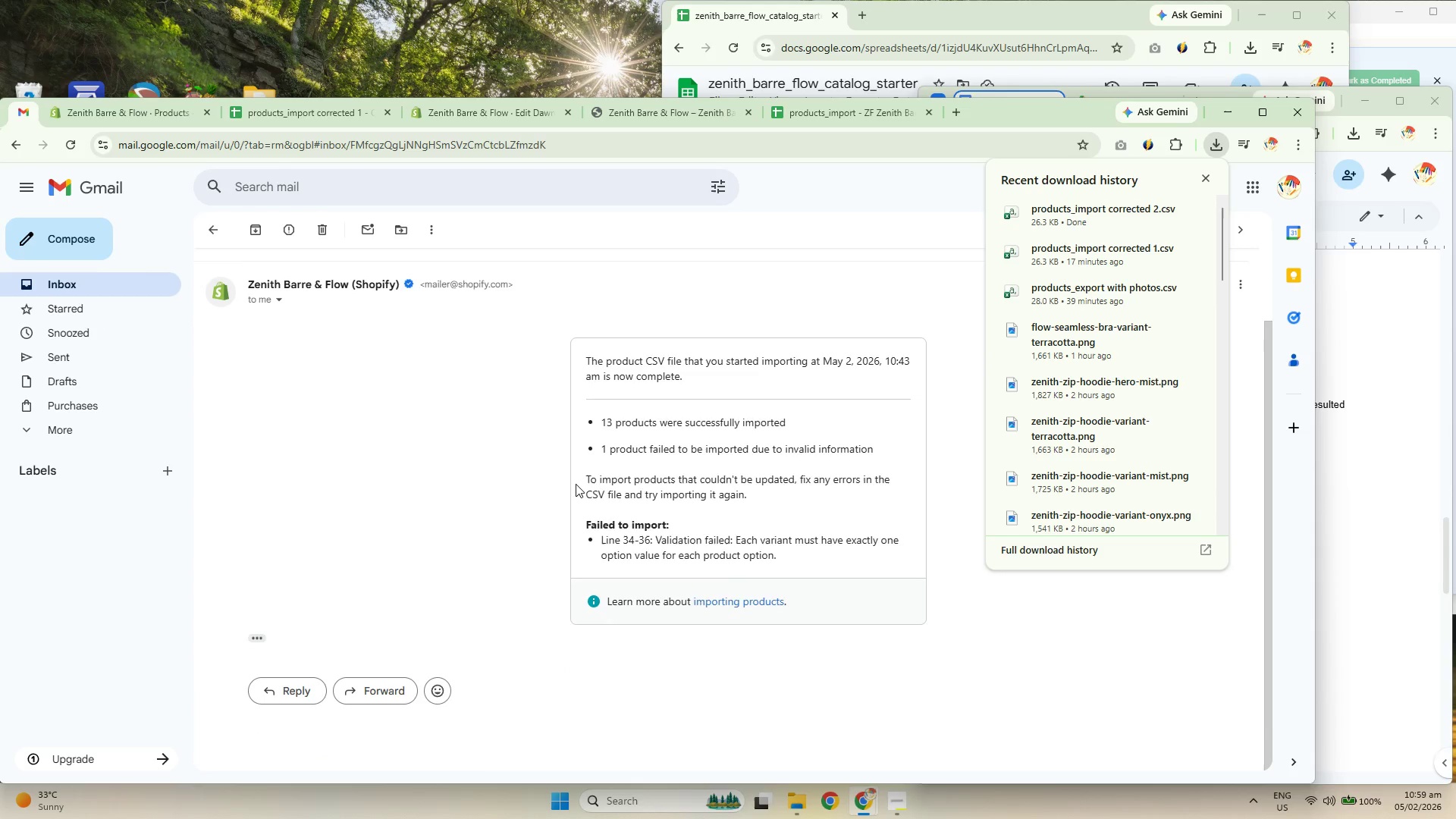 
left_click_drag(start_coordinate=[573, 484], to_coordinate=[773, 509])
 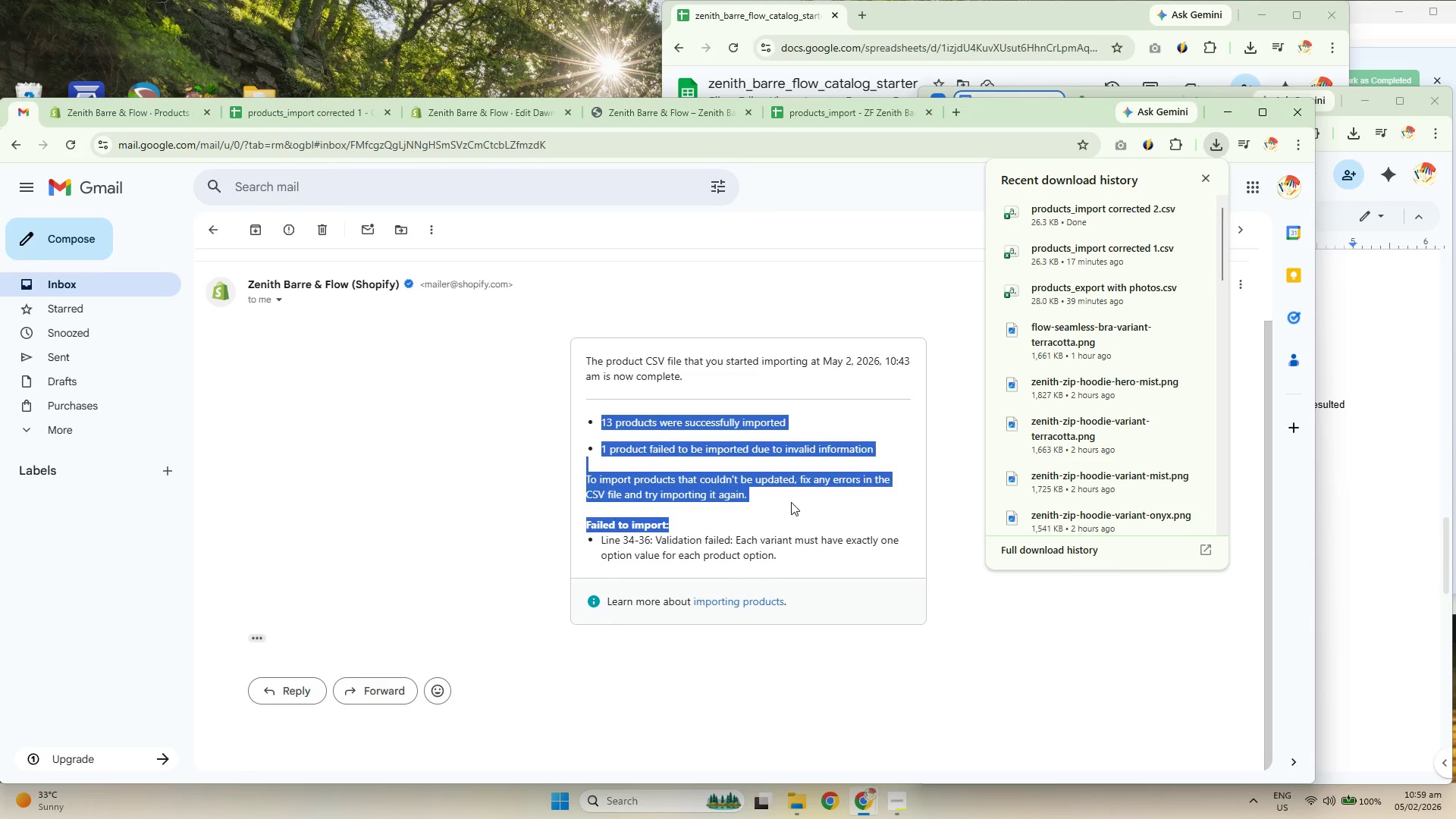 
double_click([791, 502])
 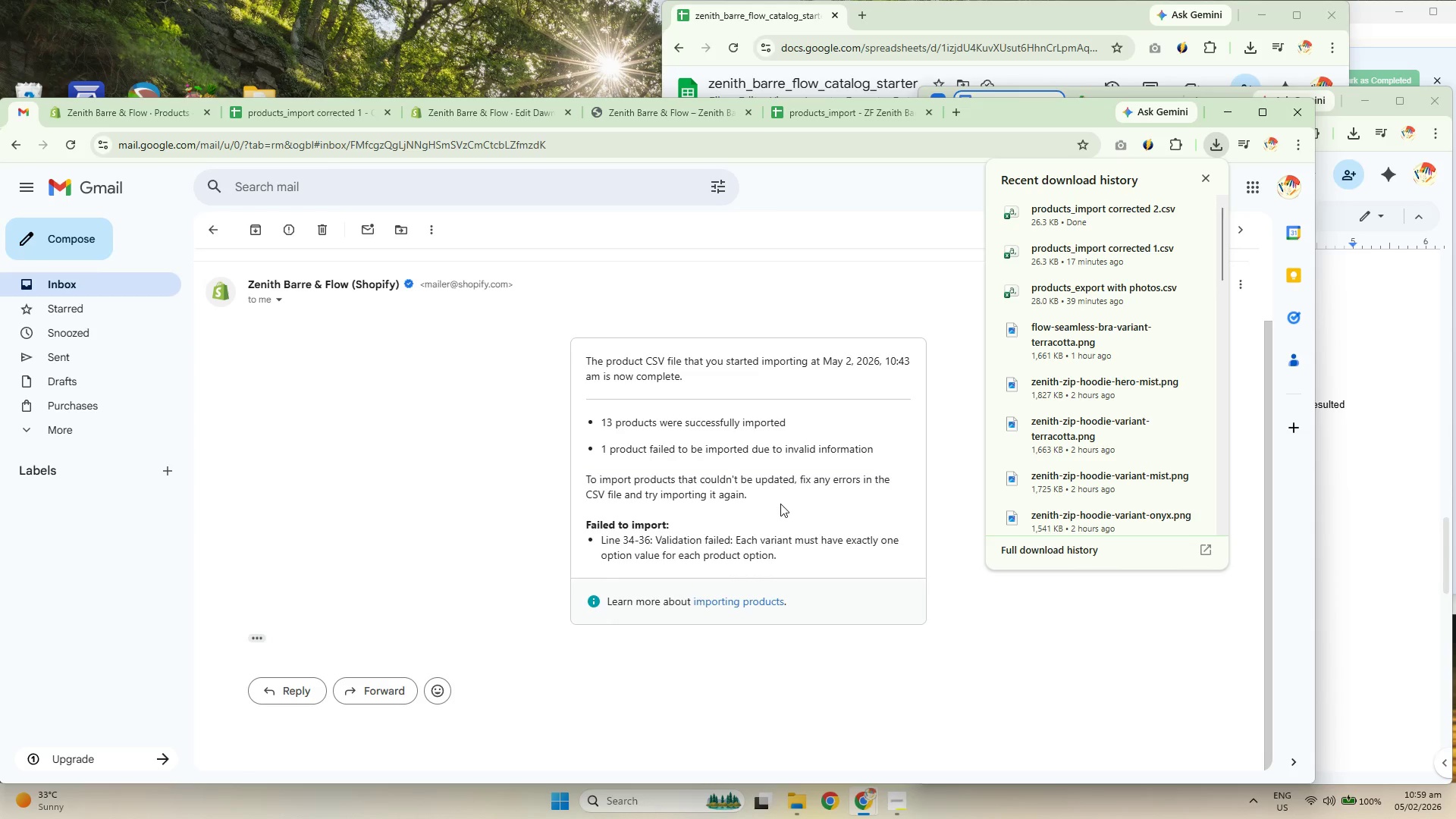 
left_click_drag(start_coordinate=[780, 504], to_coordinate=[656, 477])
 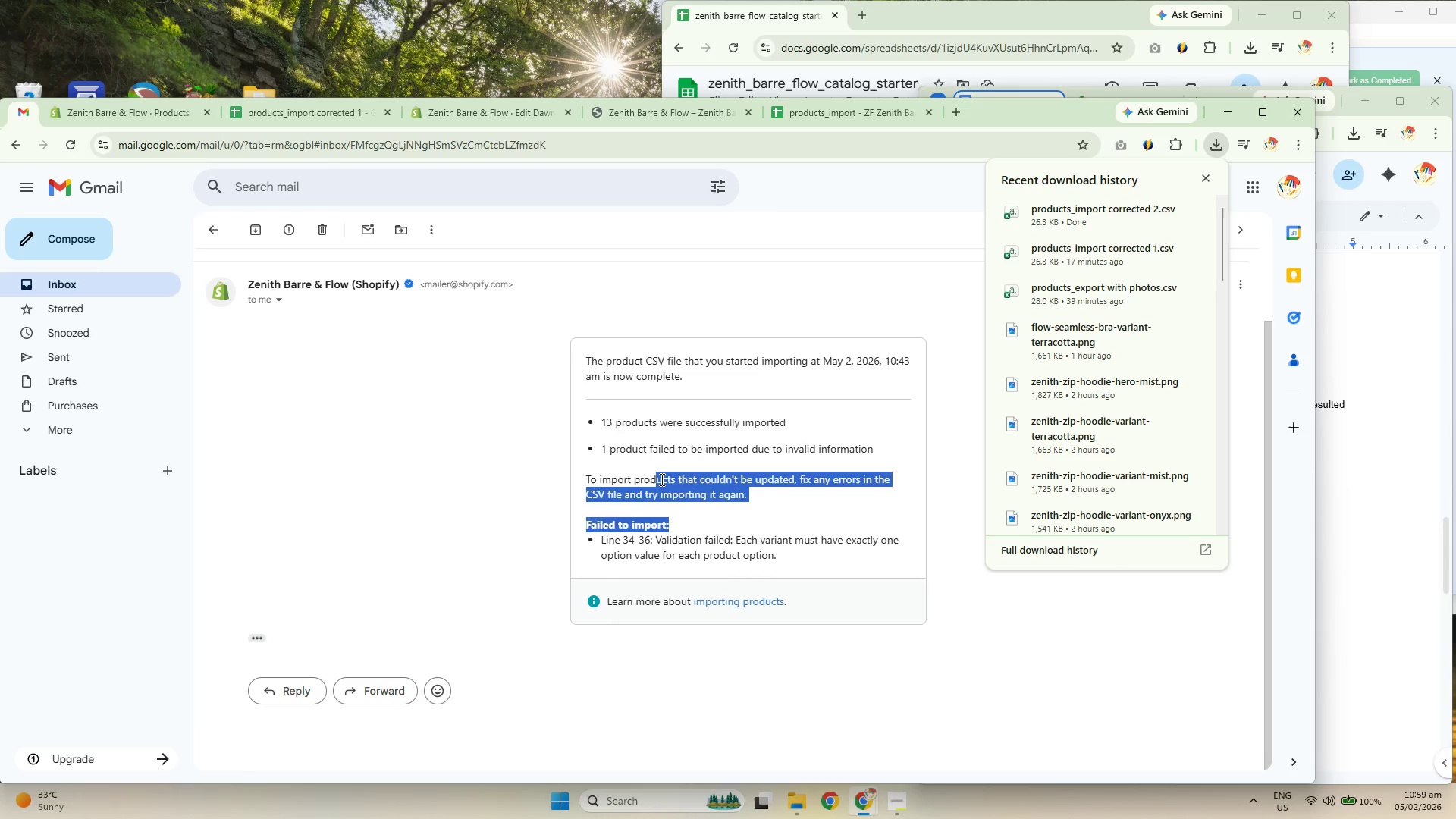 
left_click([661, 479])
 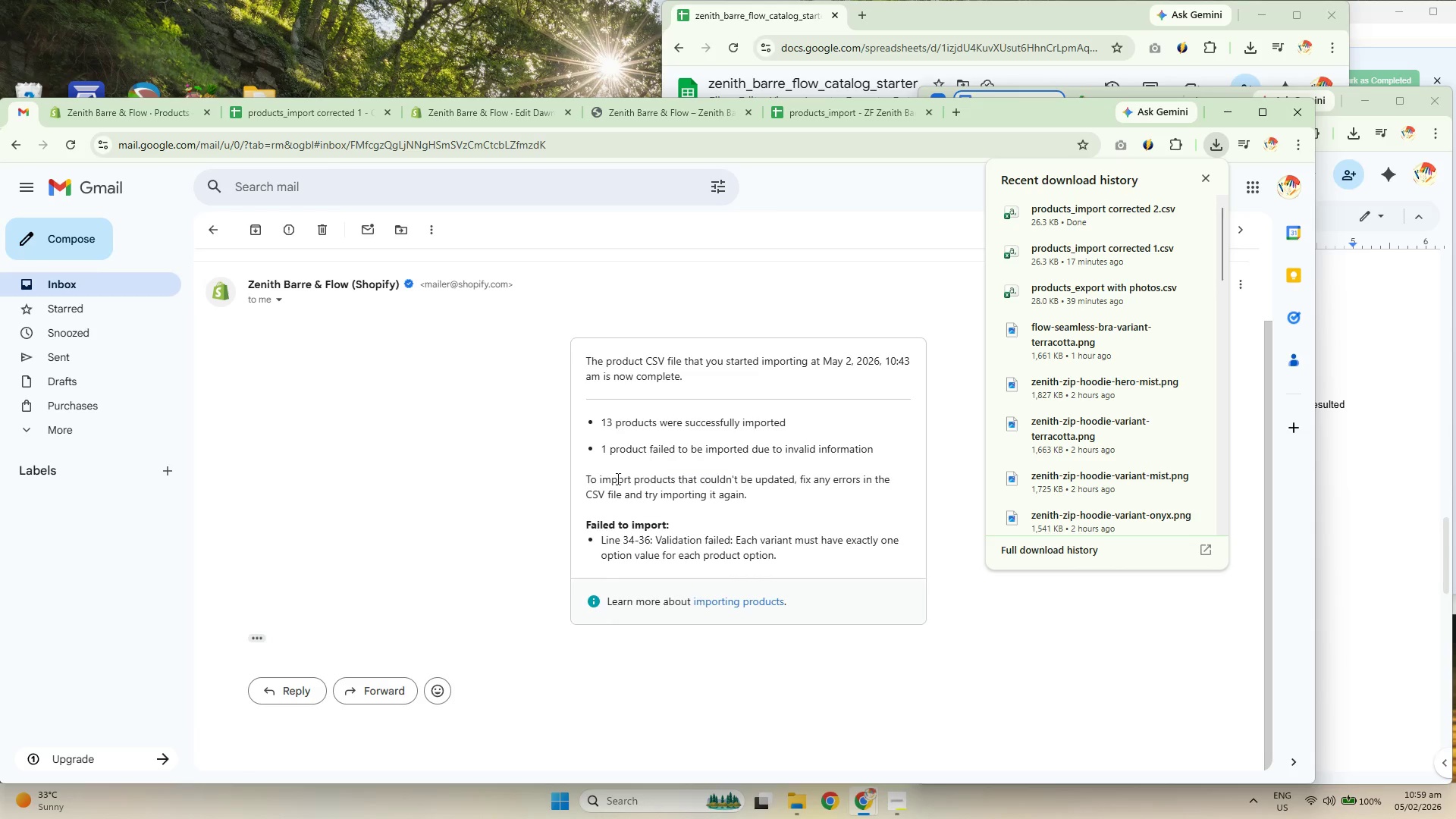 
left_click_drag(start_coordinate=[617, 479], to_coordinate=[792, 493])
 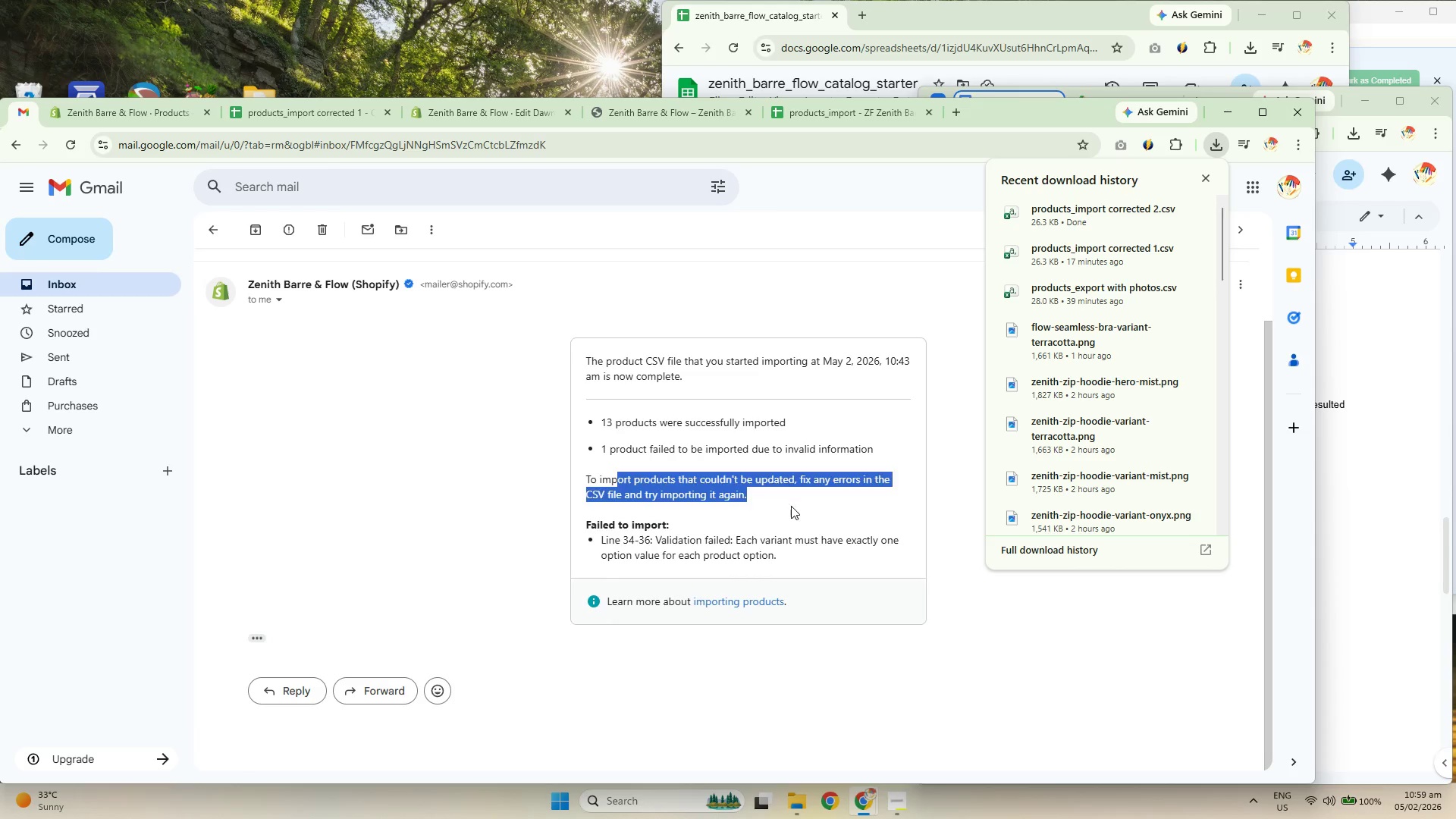 
left_click([791, 506])
 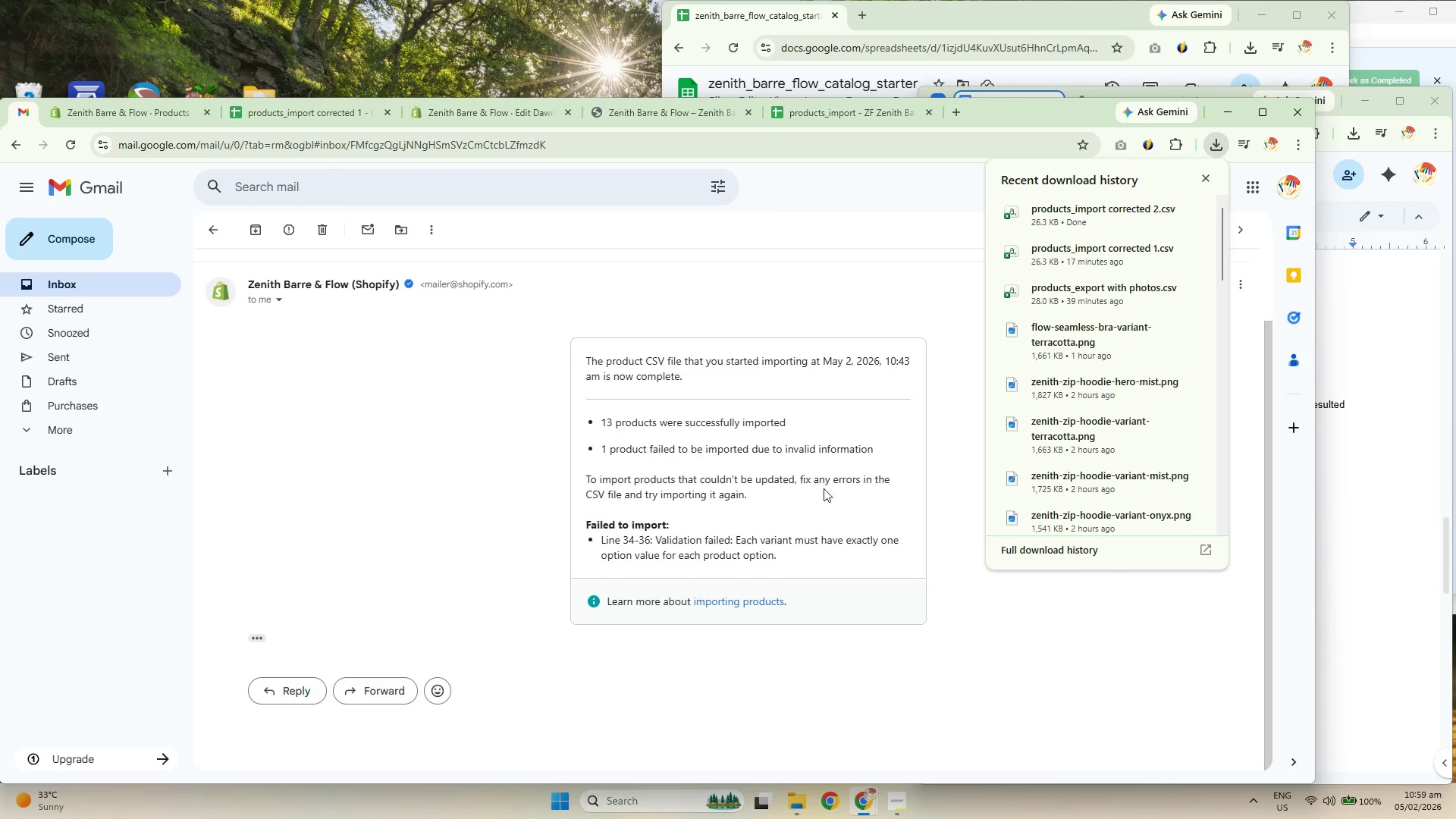 
left_click_drag(start_coordinate=[782, 471], to_coordinate=[846, 497])
 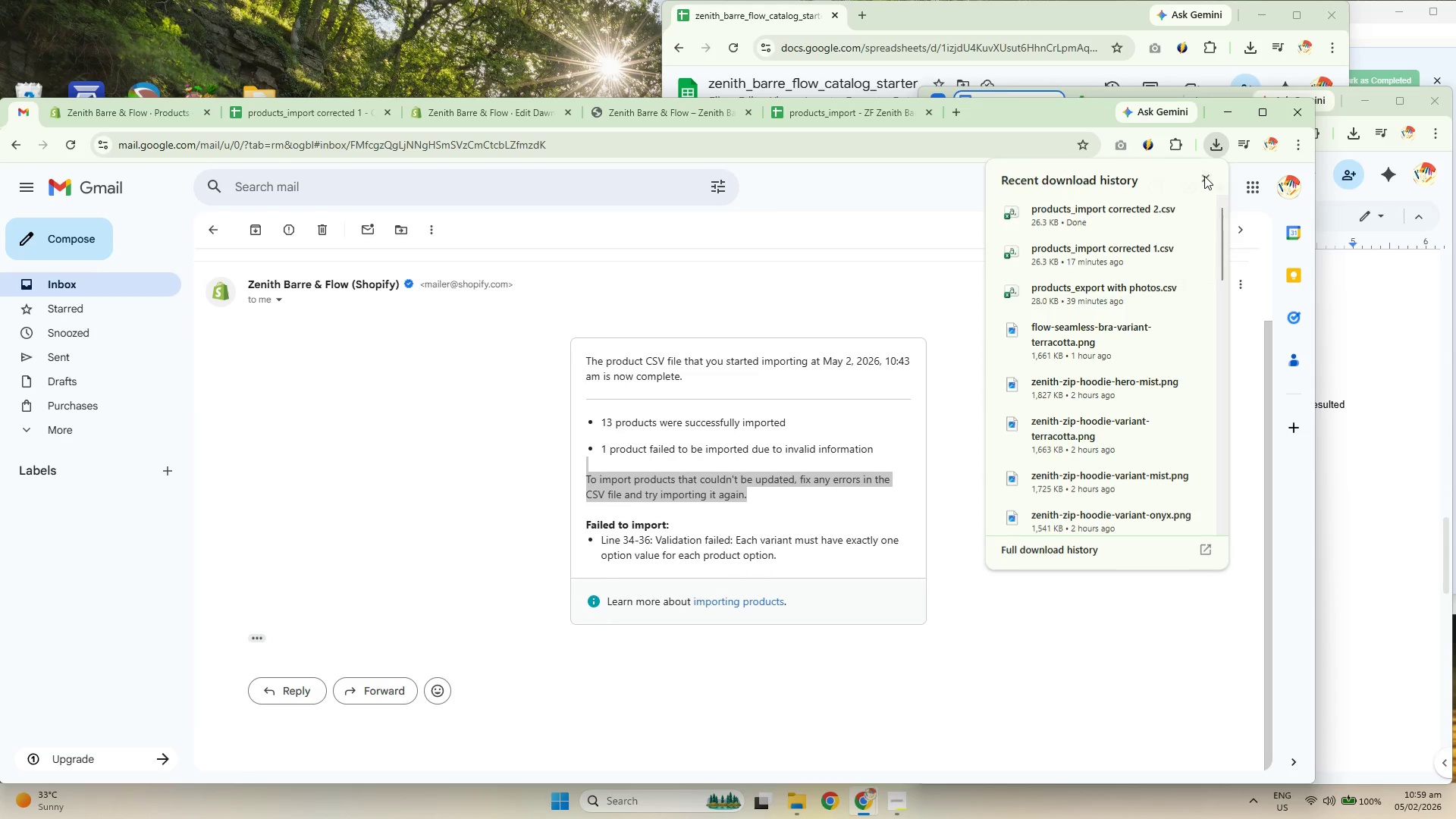 
double_click([774, 480])
 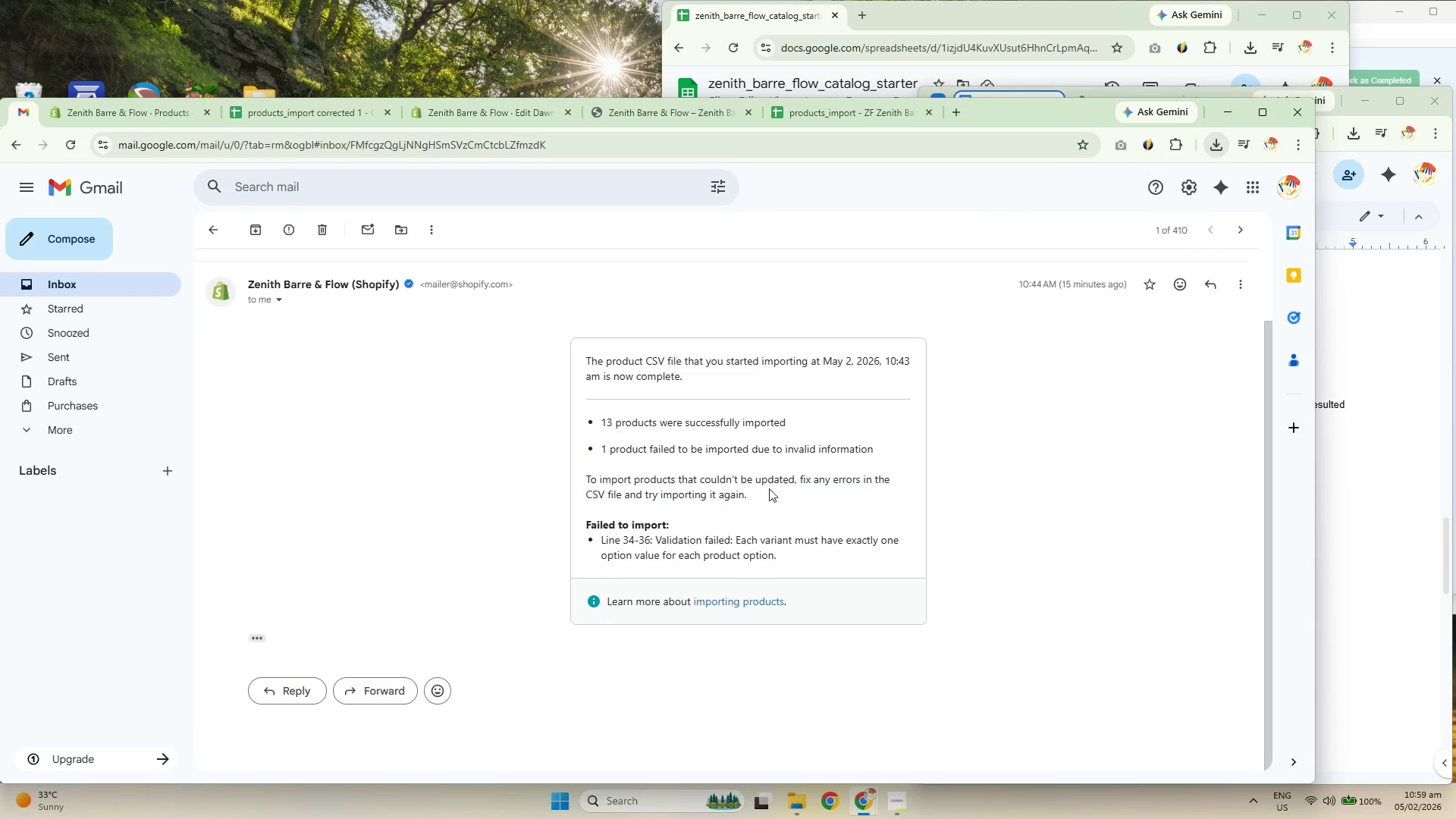 
triple_click([753, 510])
 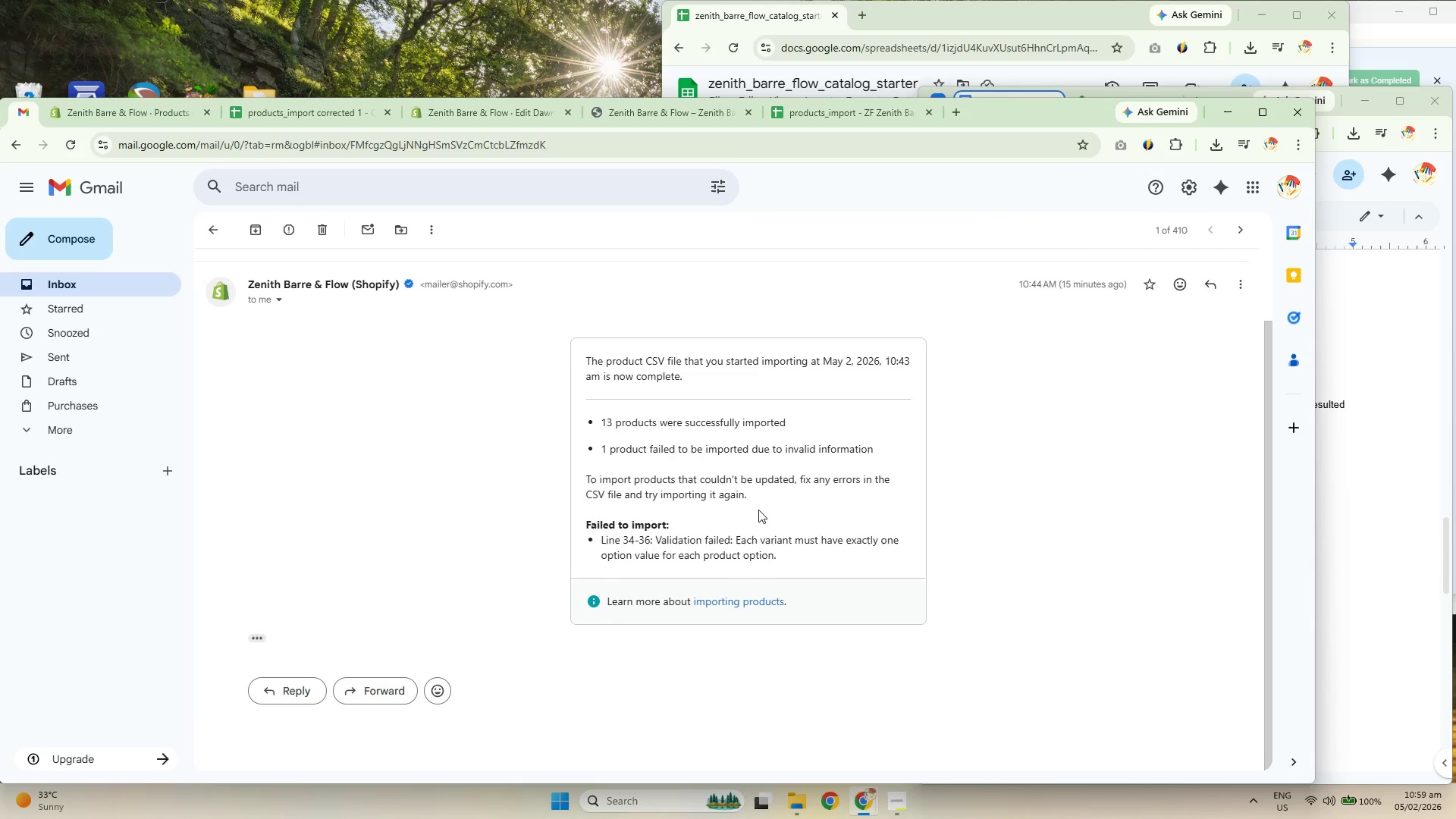 
left_click_drag(start_coordinate=[774, 503], to_coordinate=[692, 486])
 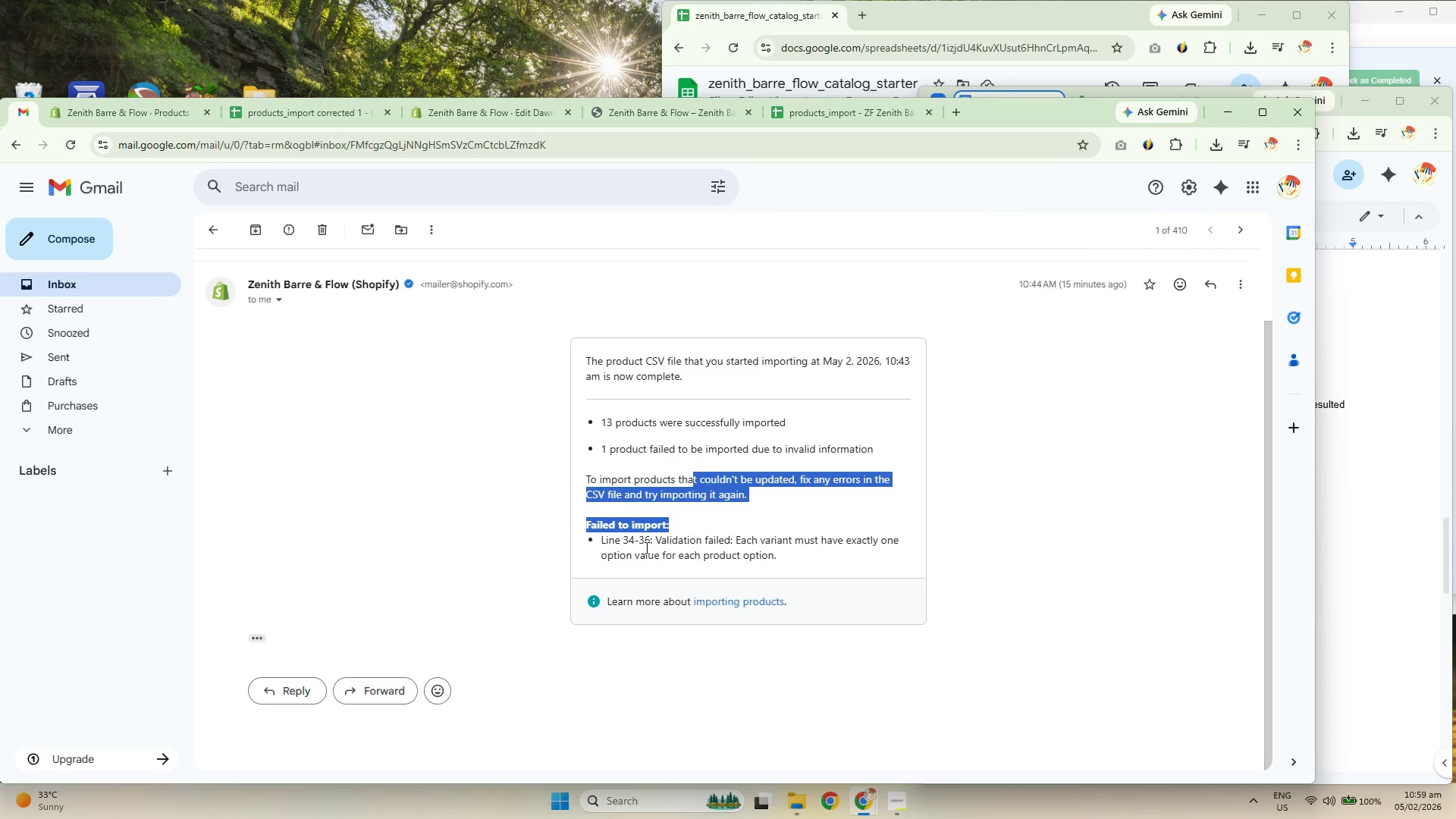 
left_click([639, 554])
 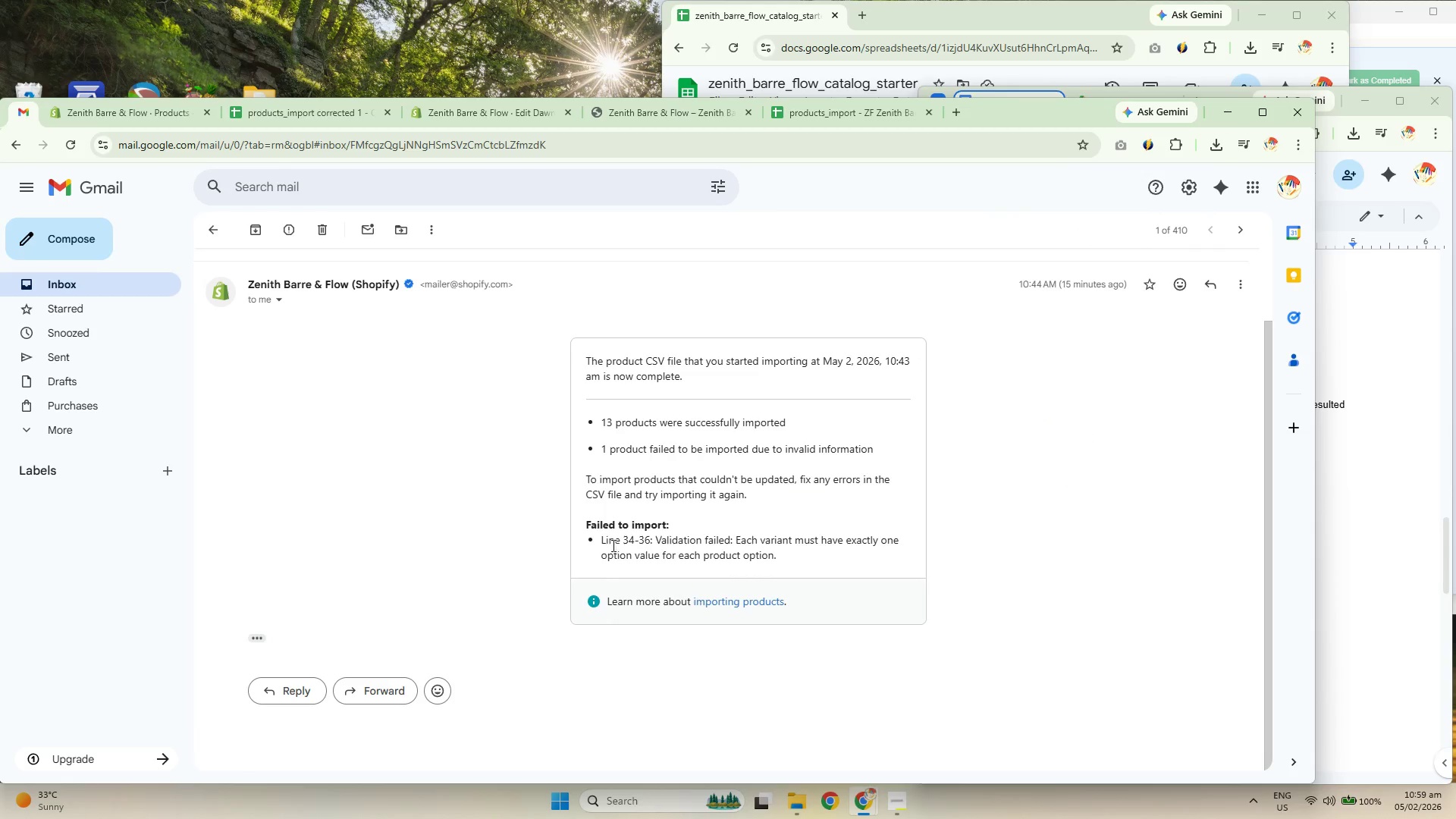 
left_click_drag(start_coordinate=[598, 537], to_coordinate=[637, 536])
 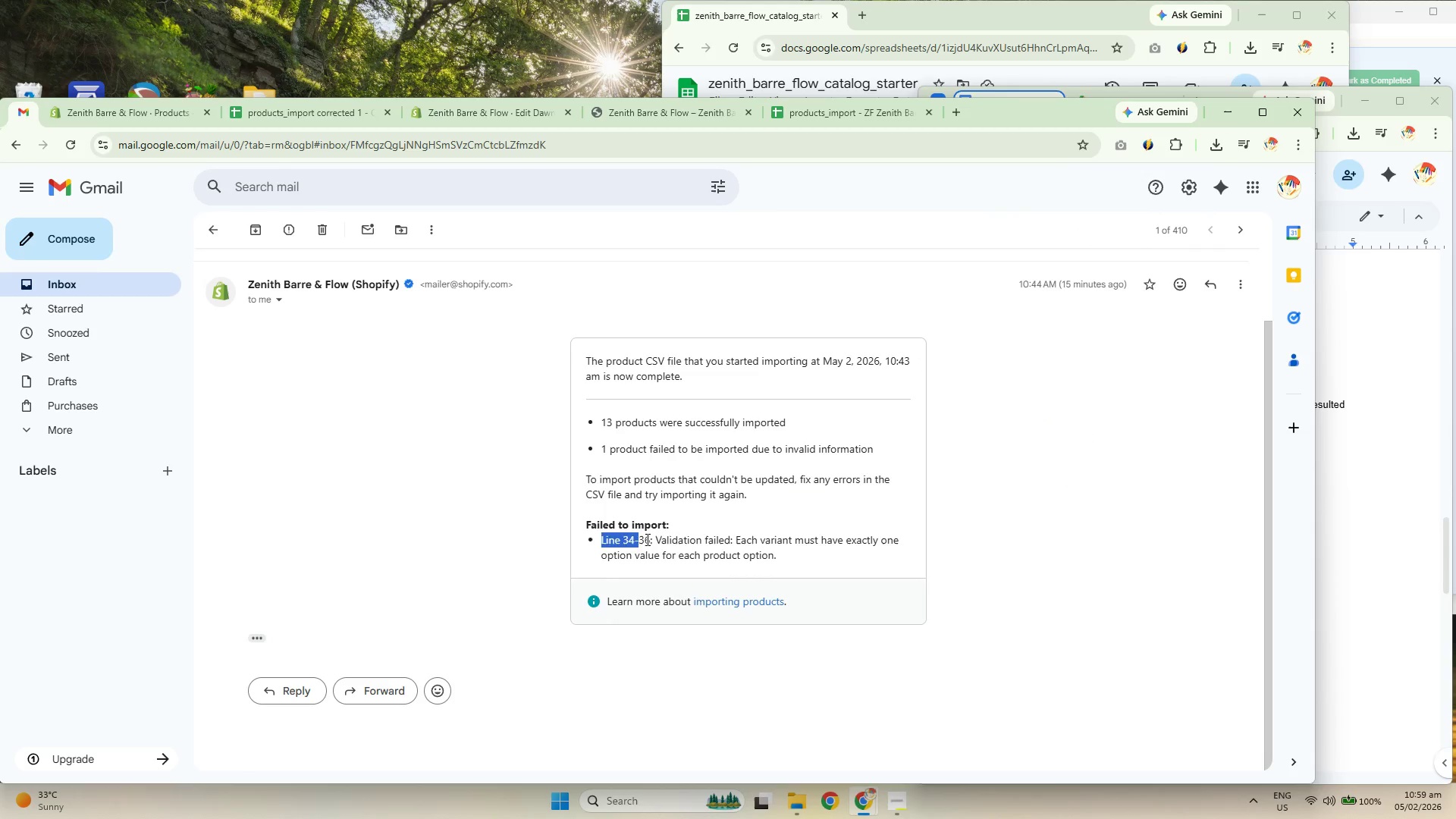 
left_click([646, 539])
 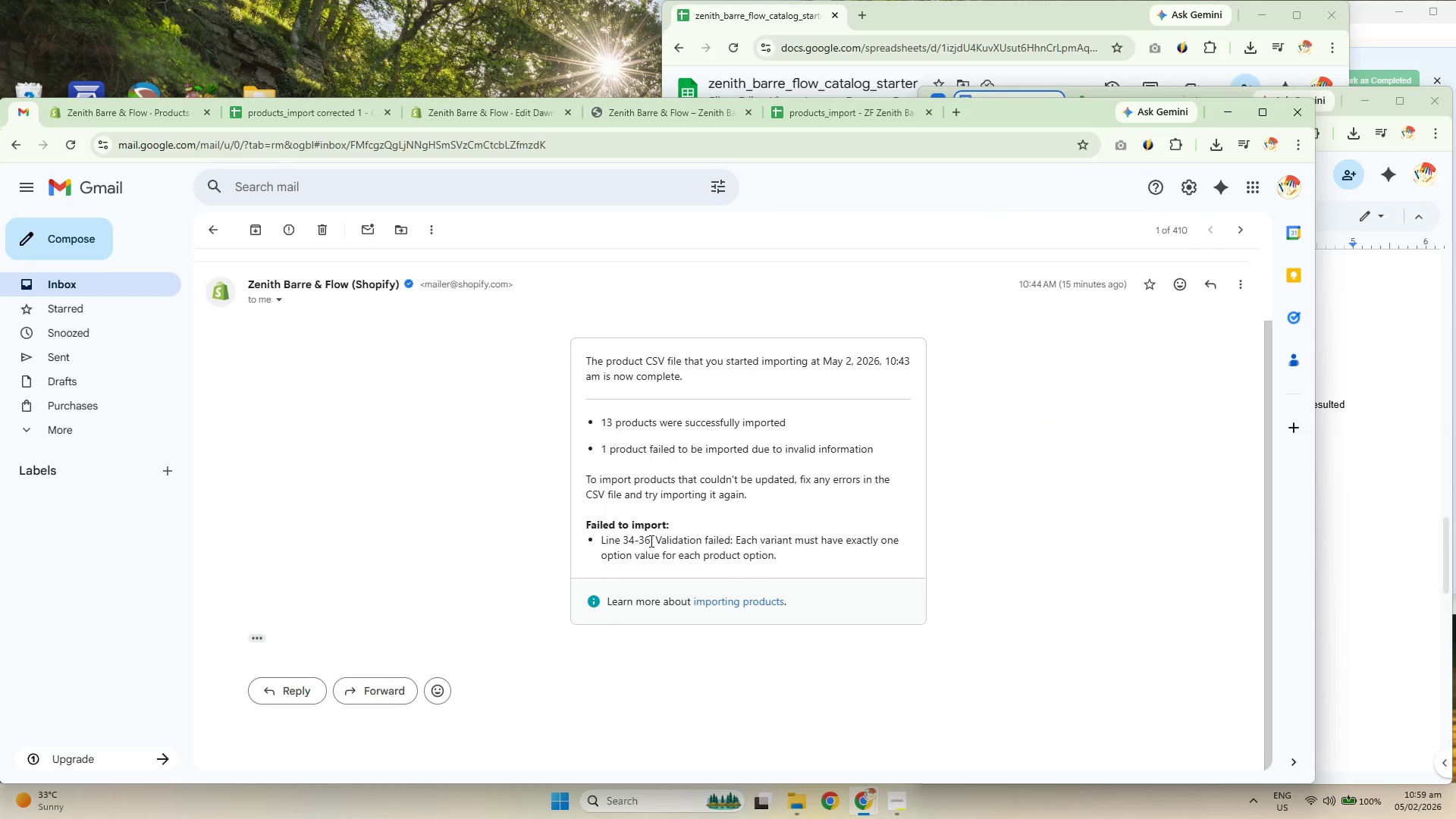 
left_click_drag(start_coordinate=[651, 541], to_coordinate=[639, 538])
 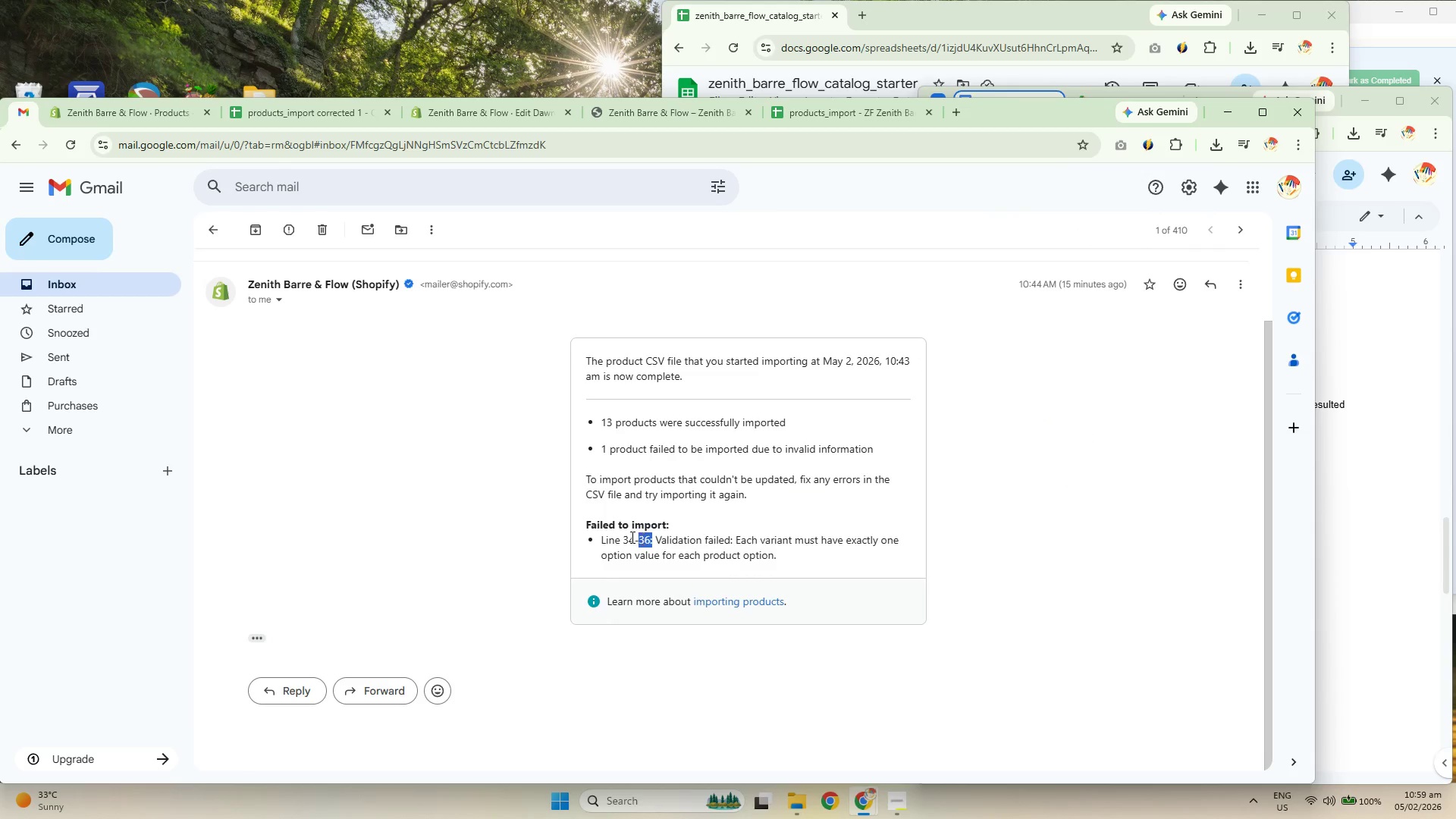 
triple_click([628, 537])
 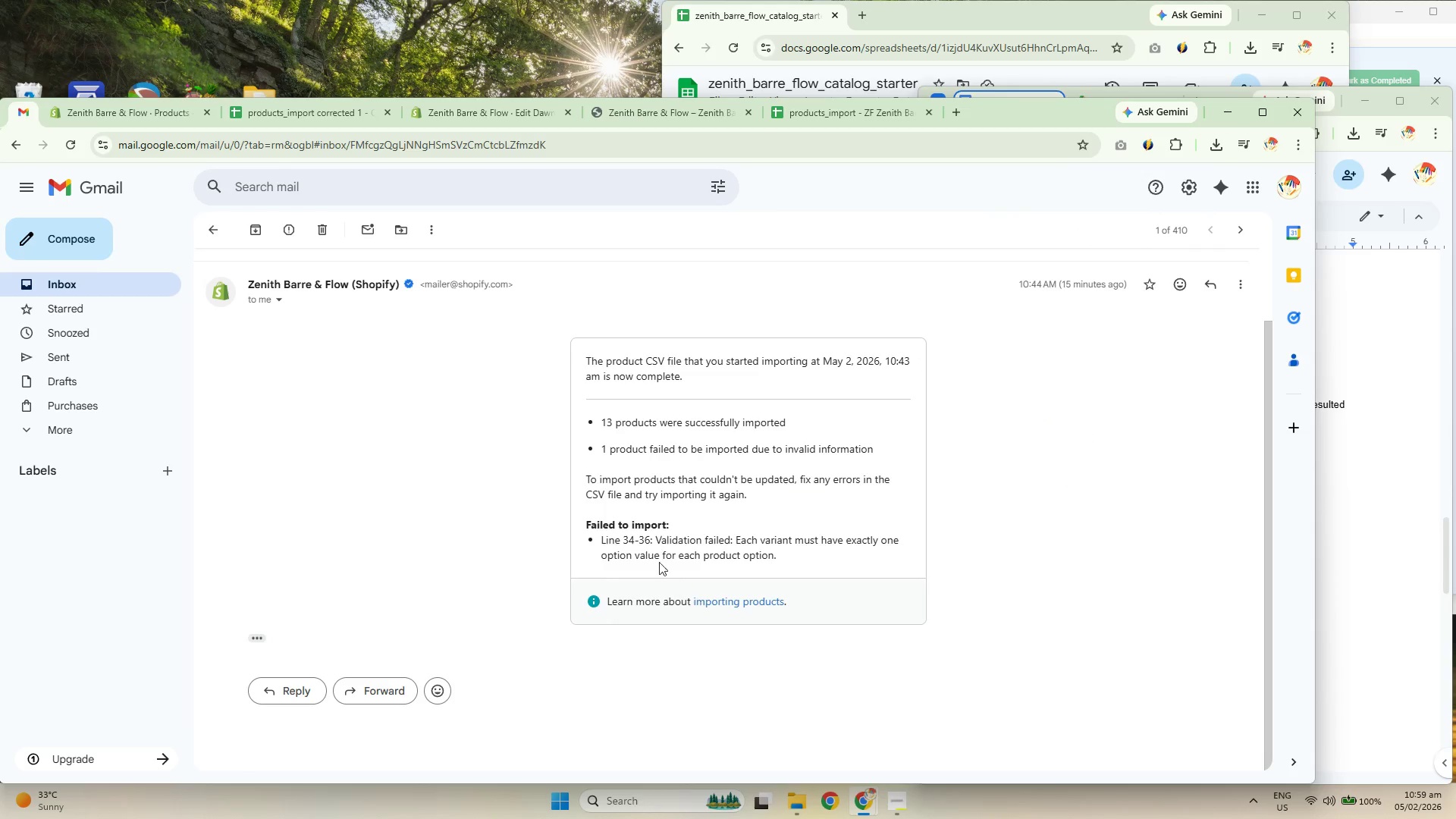 
left_click_drag(start_coordinate=[620, 544], to_coordinate=[650, 544])
 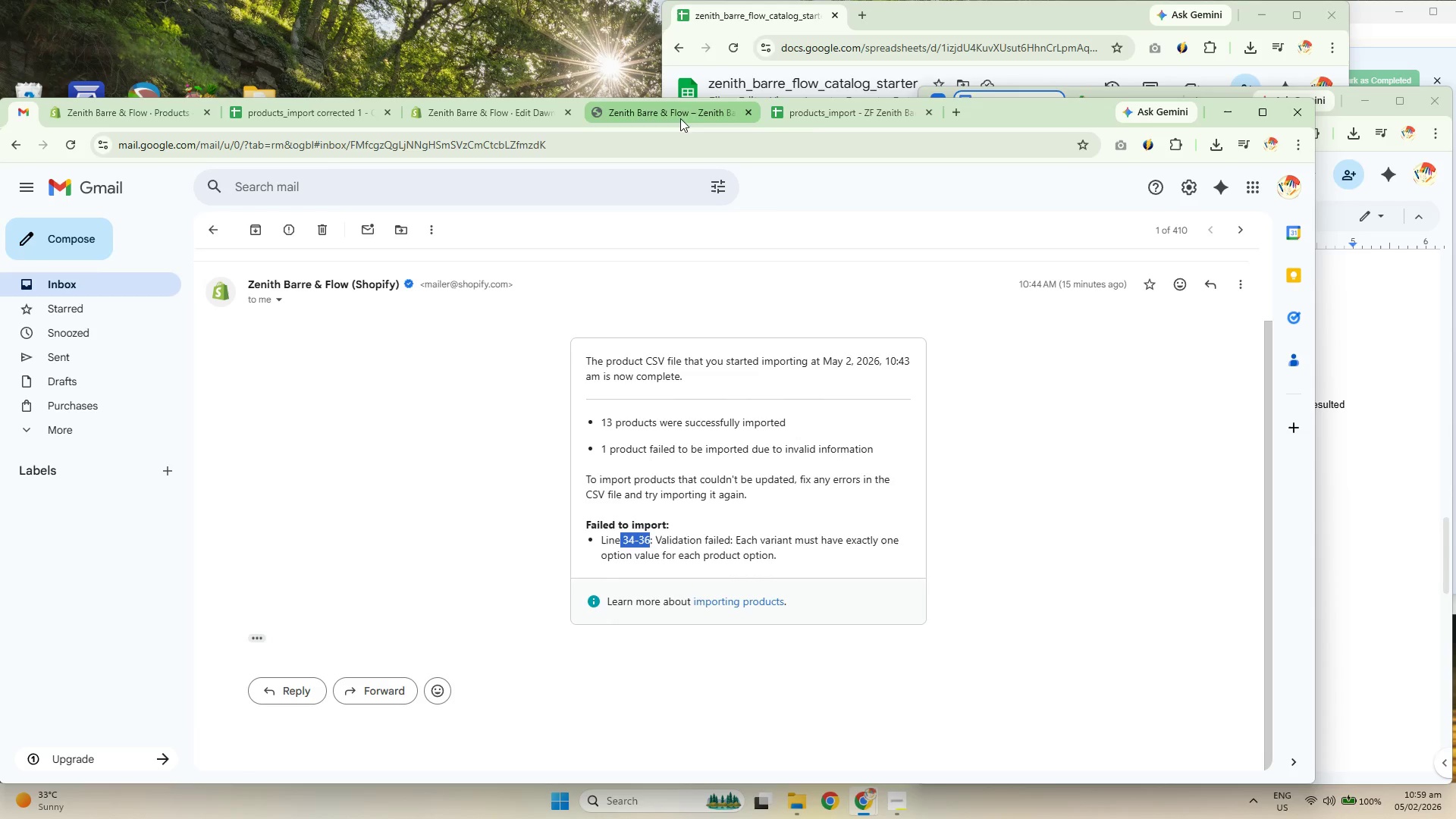 
left_click([806, 118])
 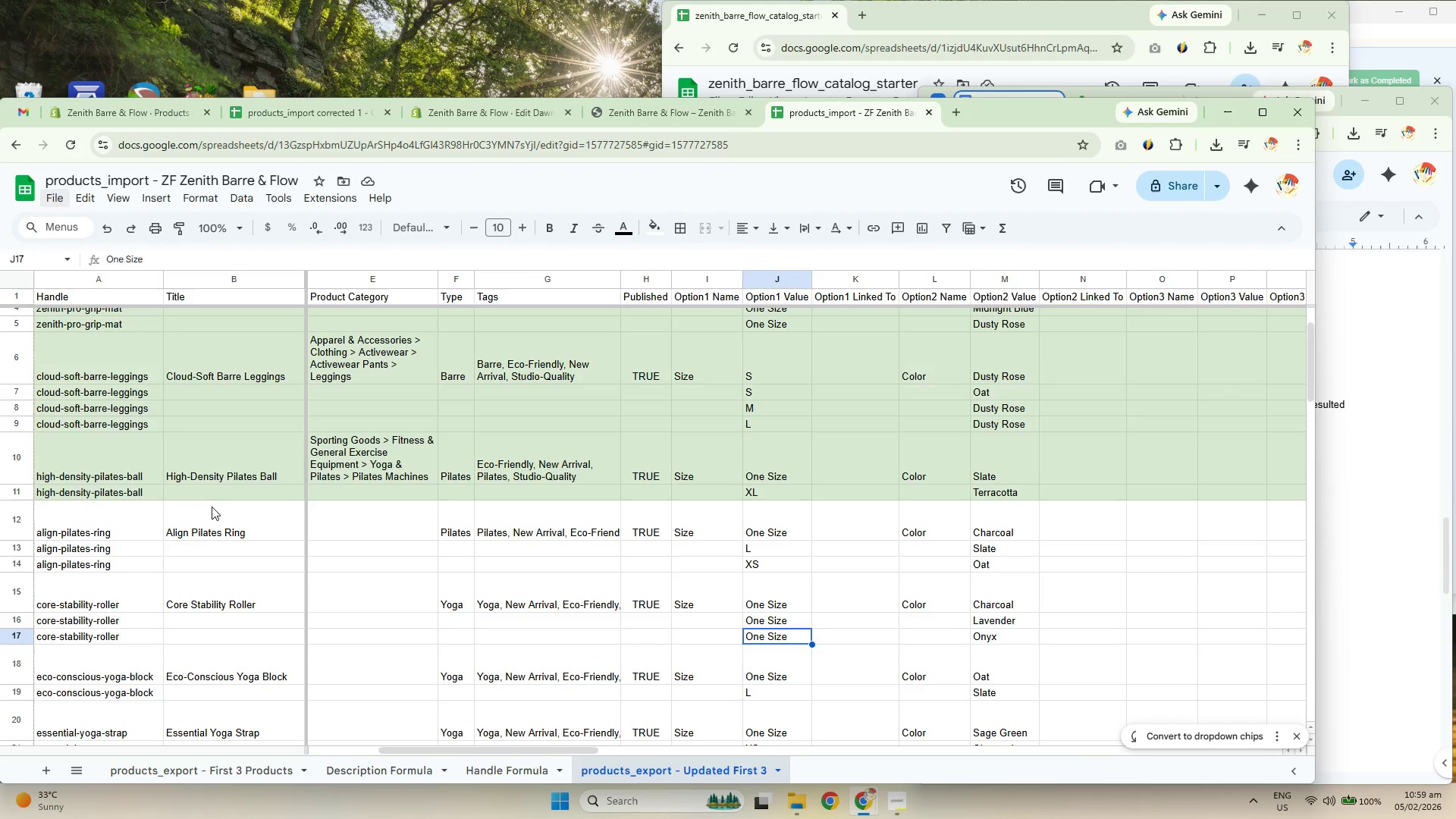 
scroll: coordinate [212, 507], scroll_direction: down, amount: 1.0
 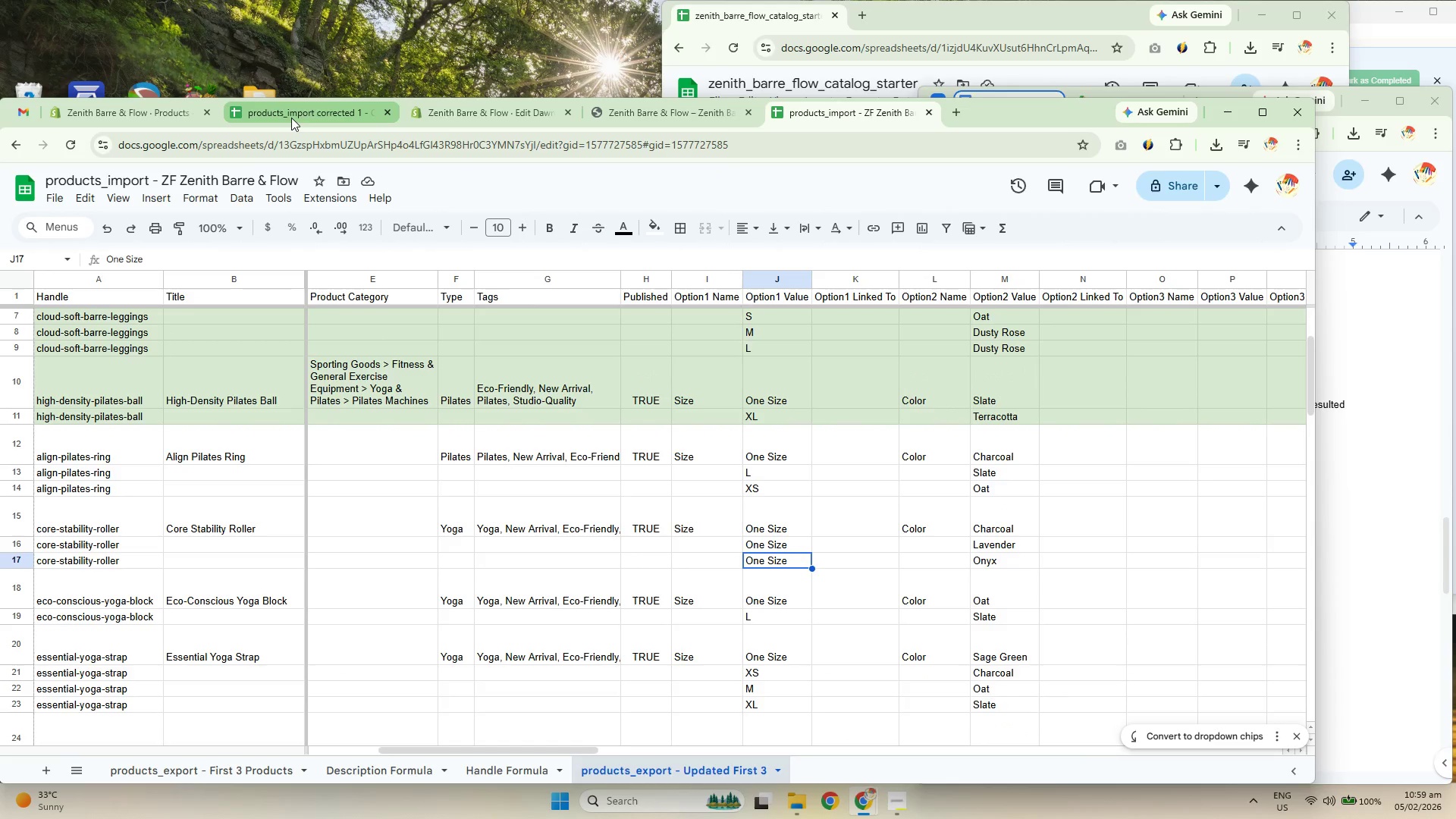 
left_click([291, 118])
 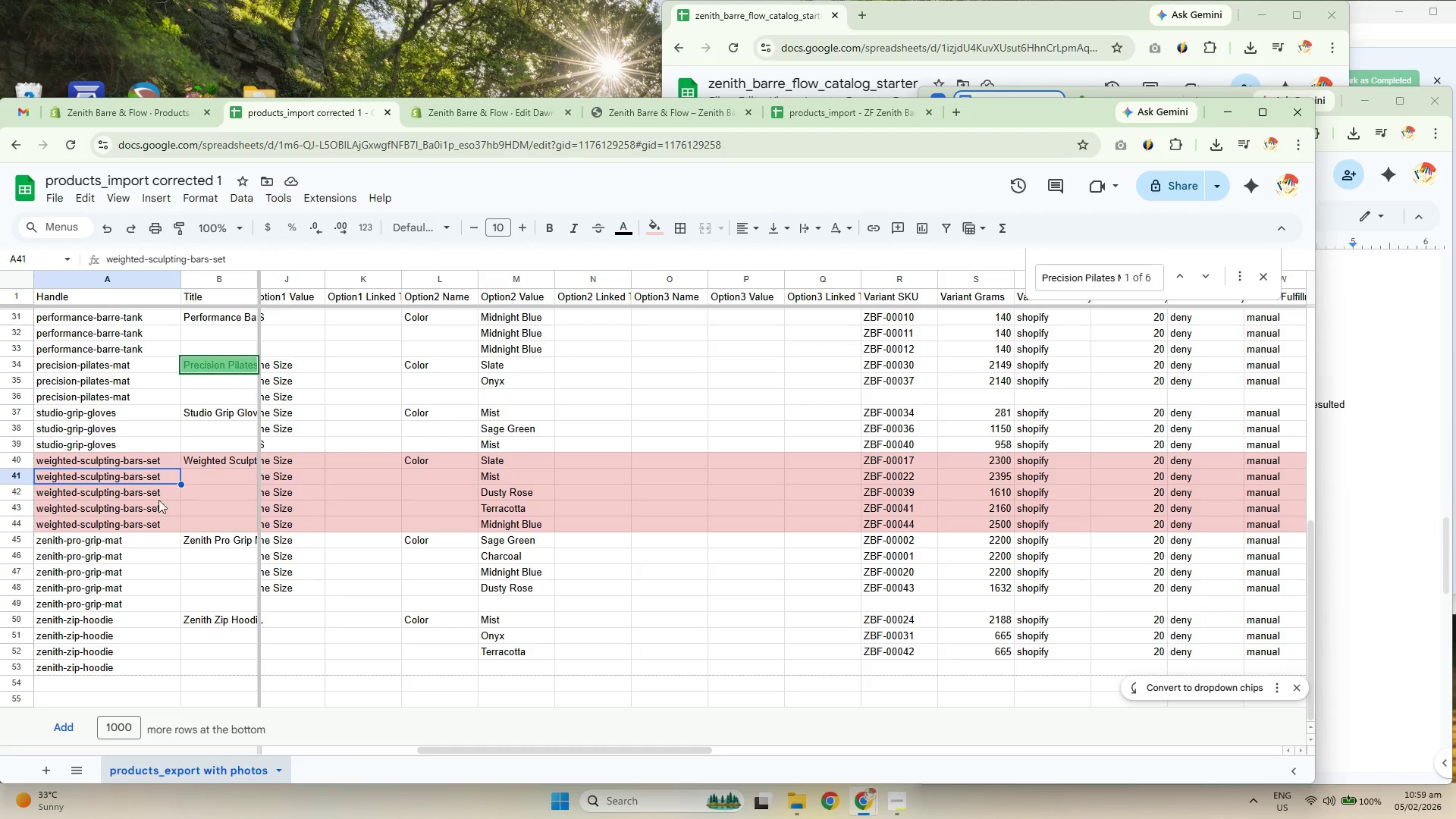 
scroll: coordinate [141, 504], scroll_direction: down, amount: 3.0
 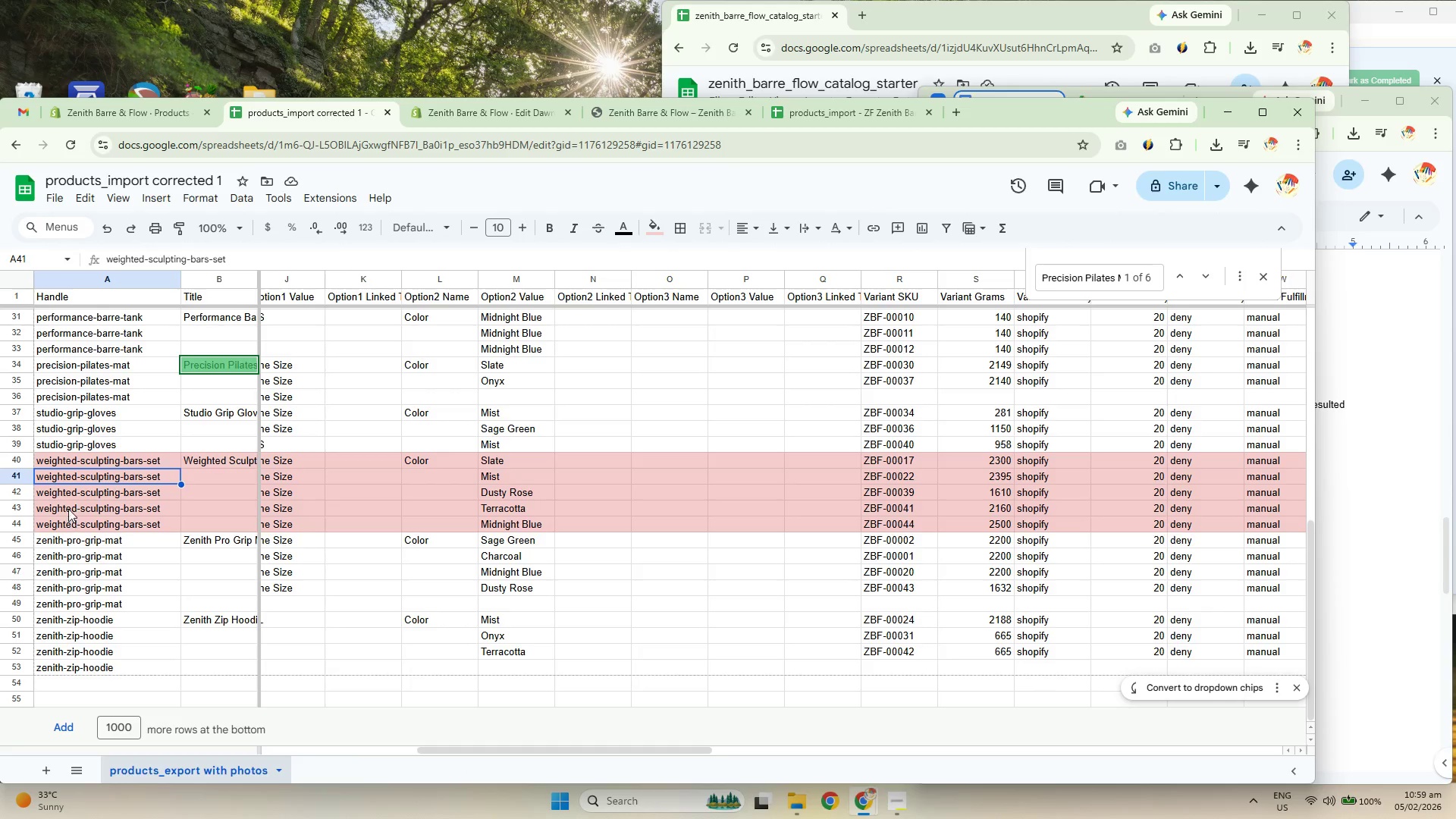 
scroll: coordinate [64, 466], scroll_direction: up, amount: 2.0
 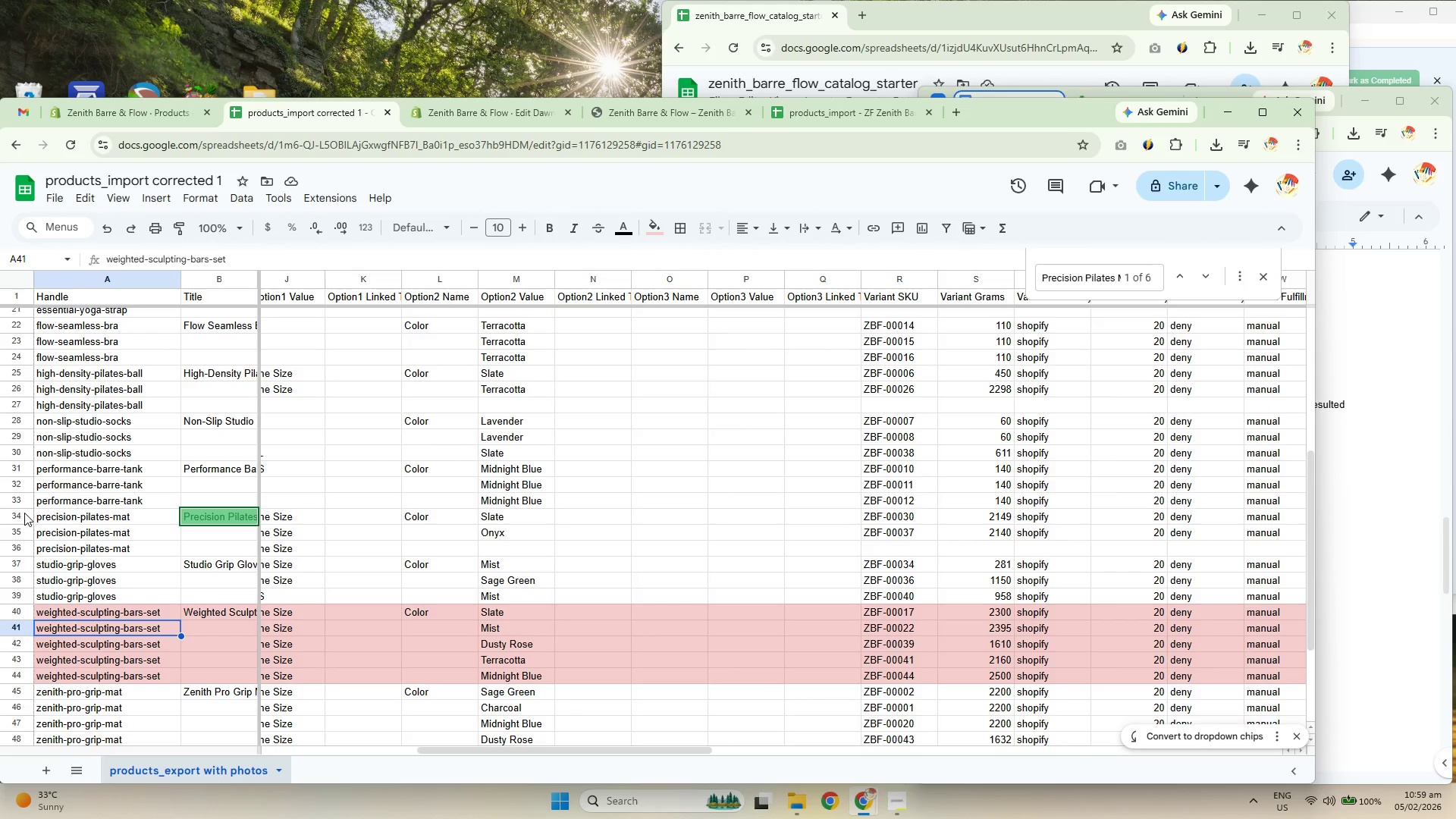 
left_click([21, 513])
 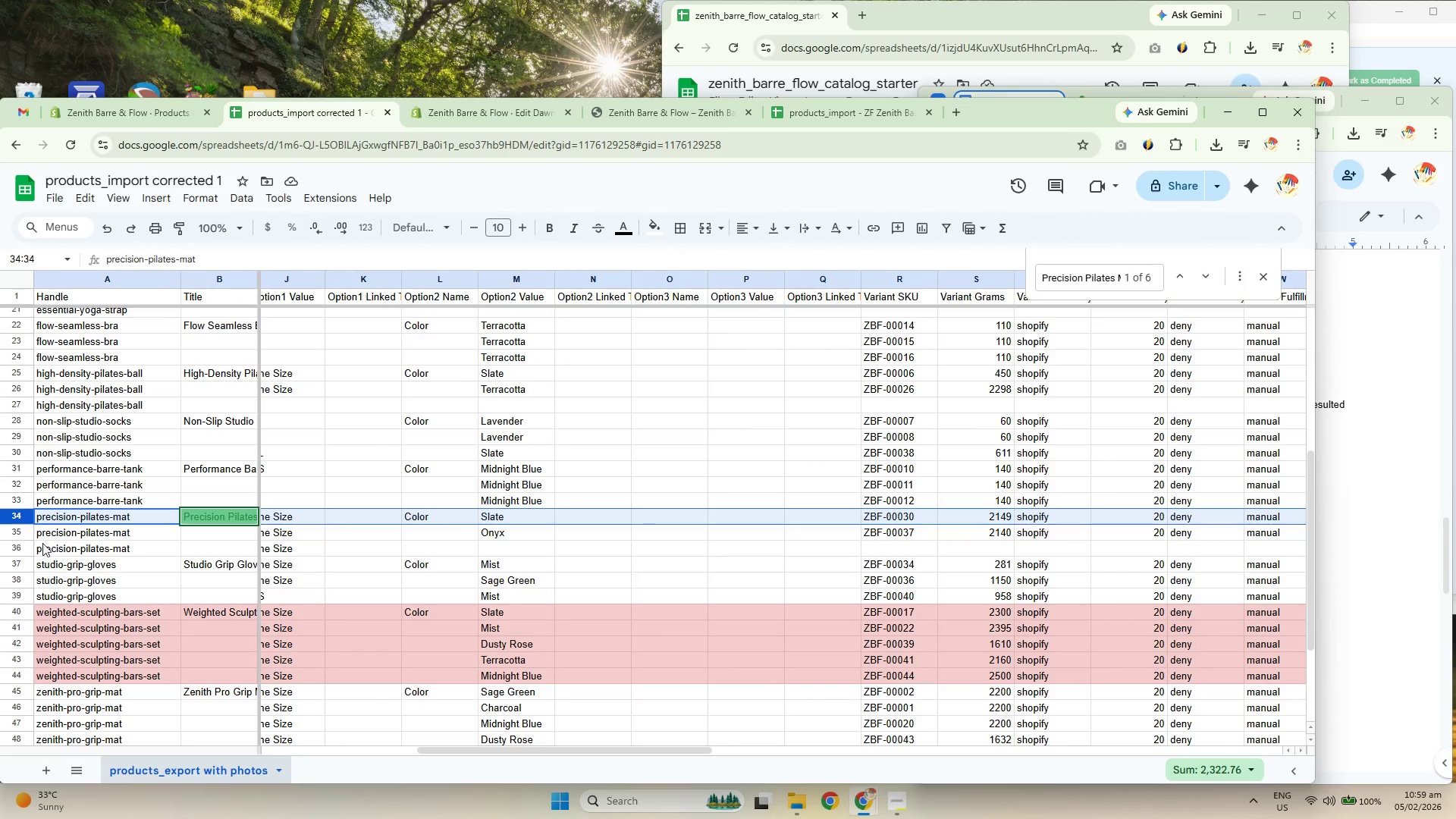 
left_click([14, 545])
 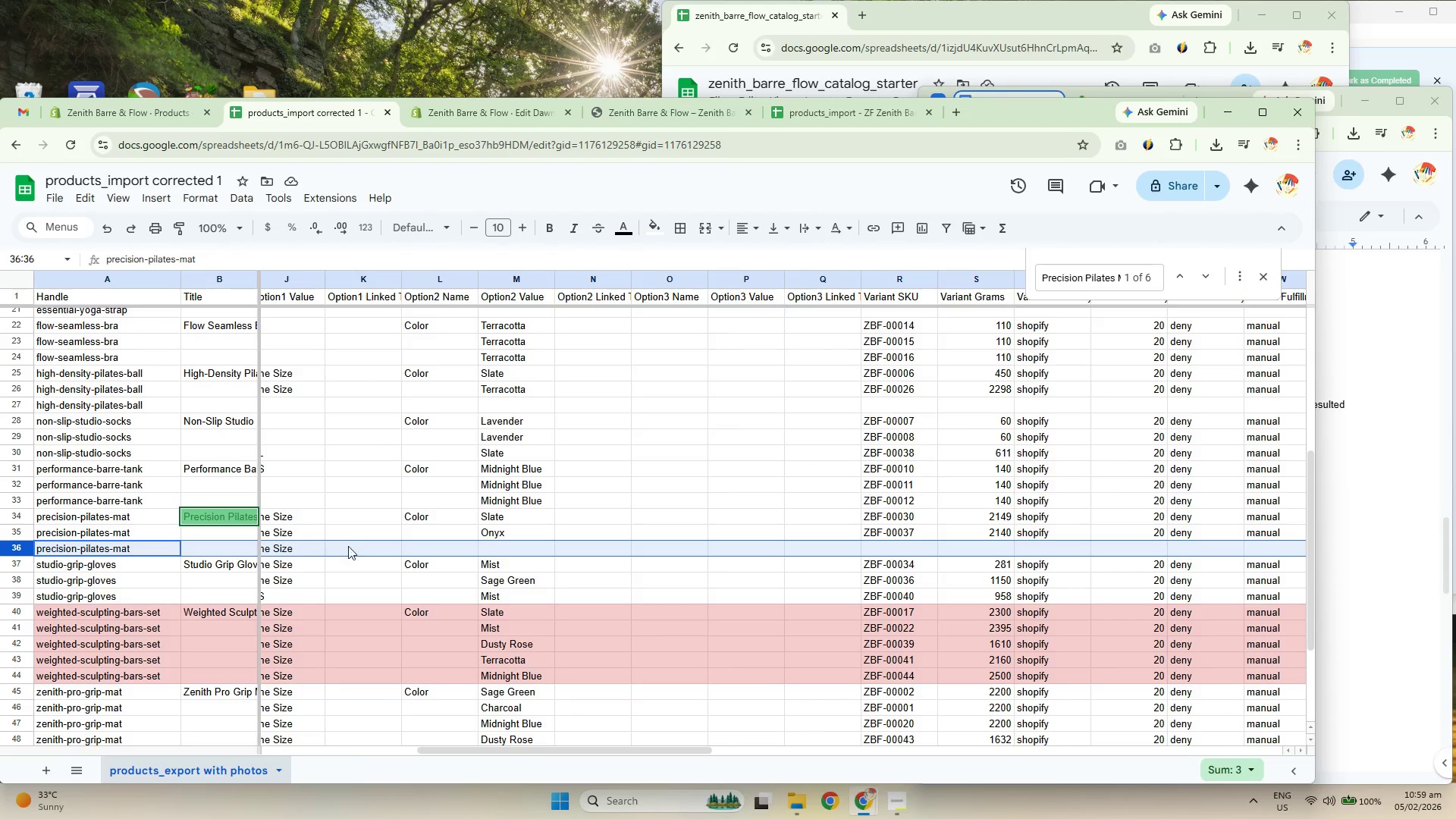 
left_click([351, 530])
 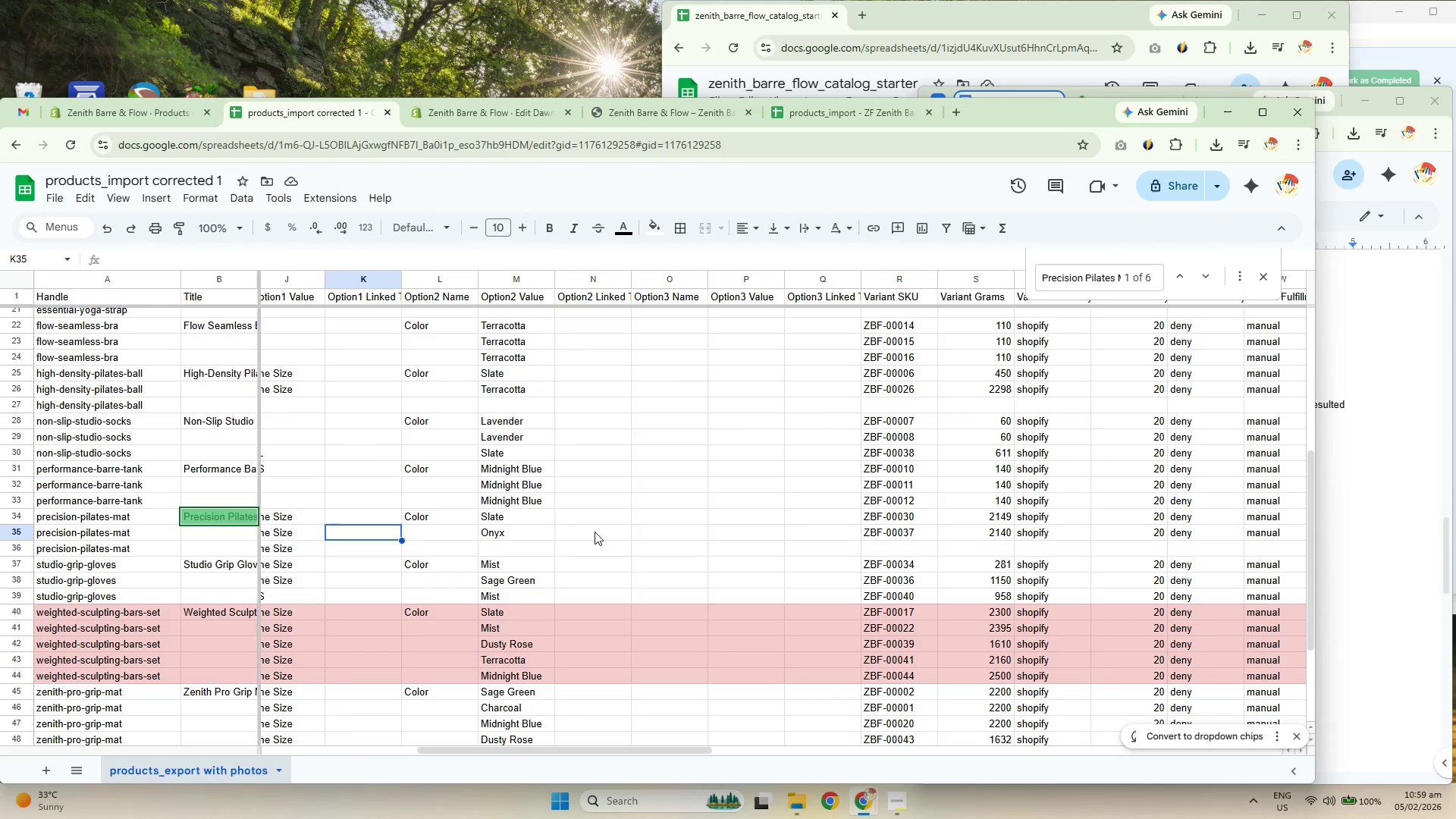 
hold_key(key=ArrowLeft, duration=0.5)
 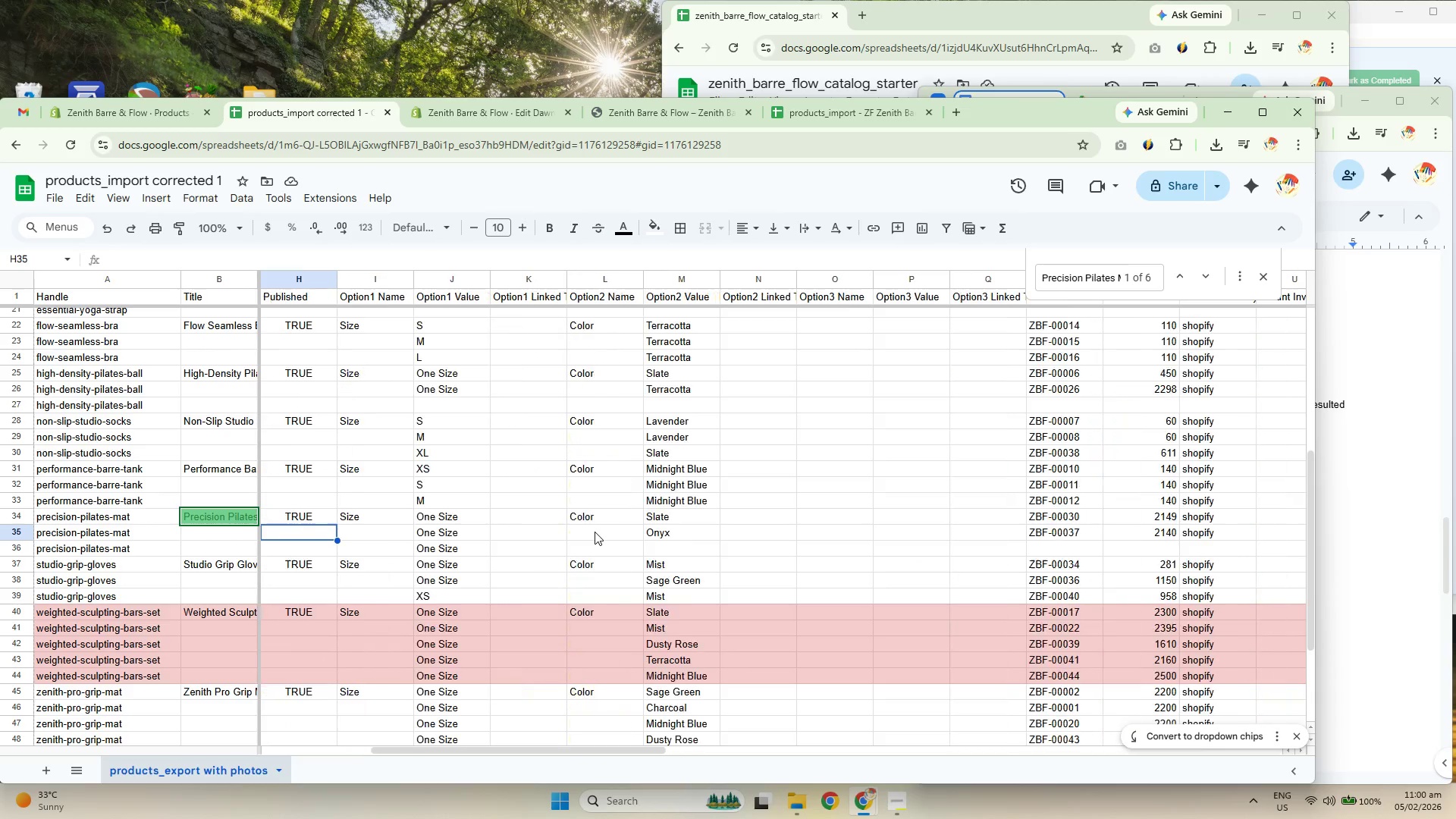 
key(ArrowLeft)
 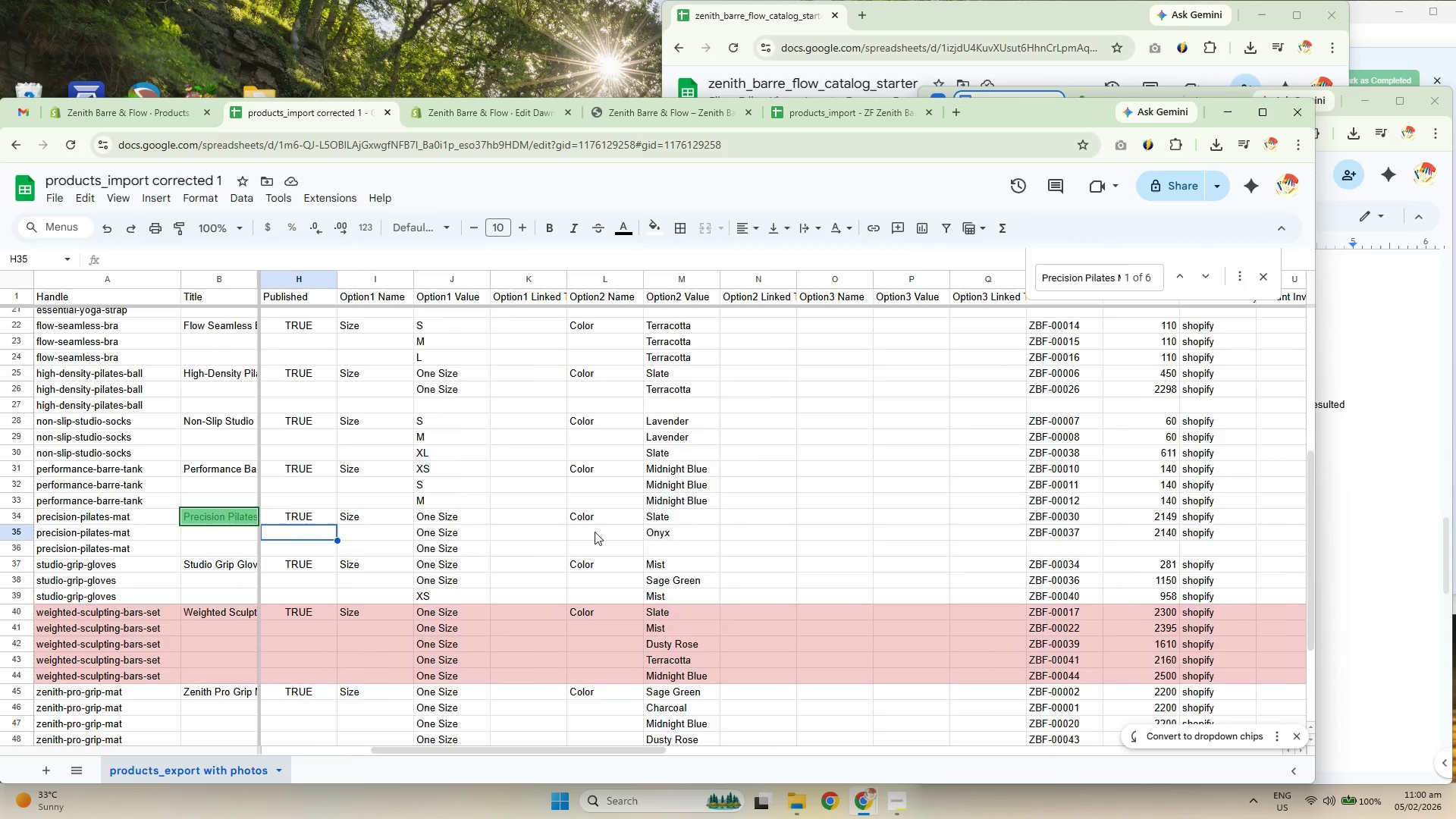 
key(ArrowLeft)
 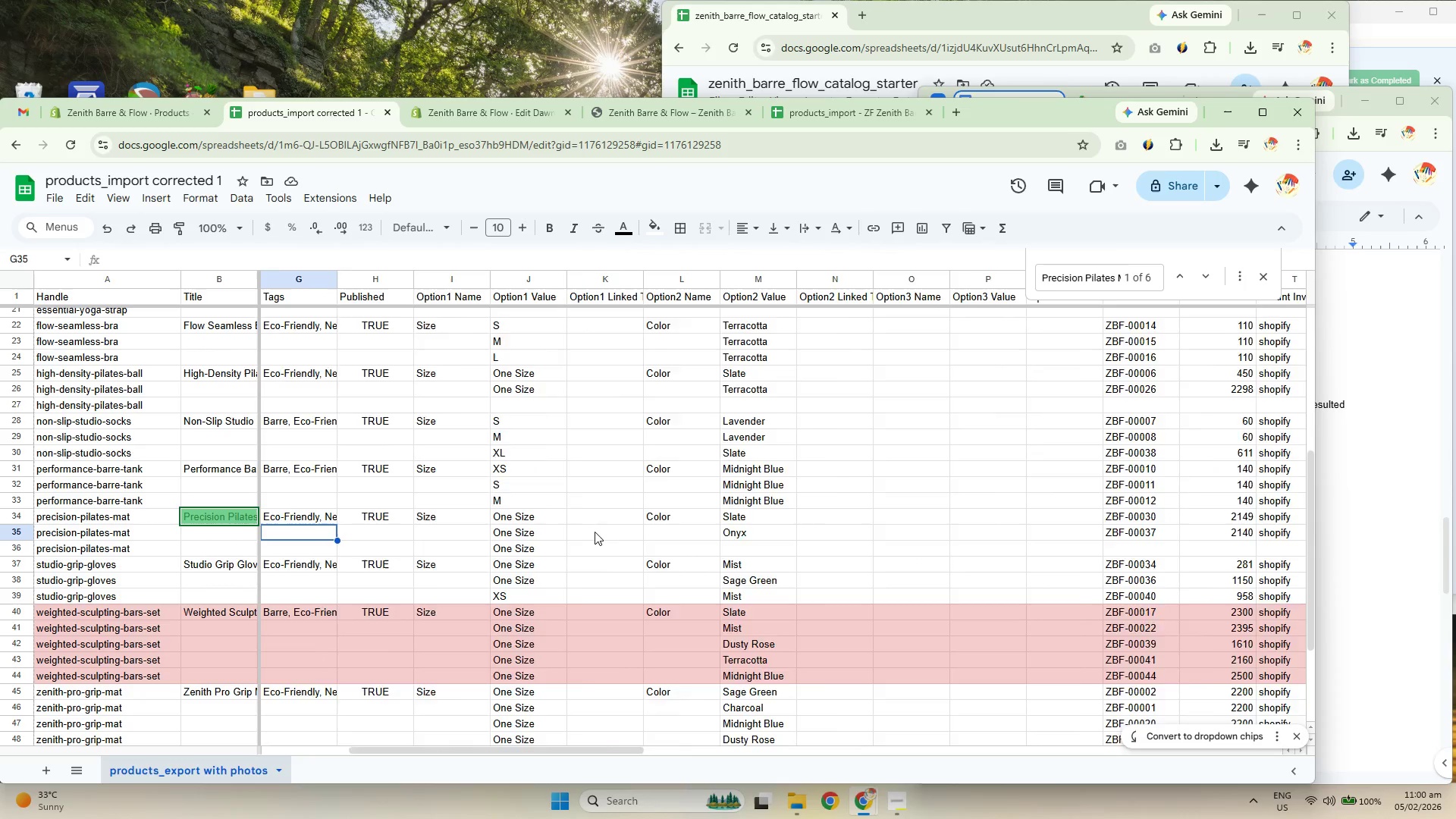 
key(ArrowLeft)
 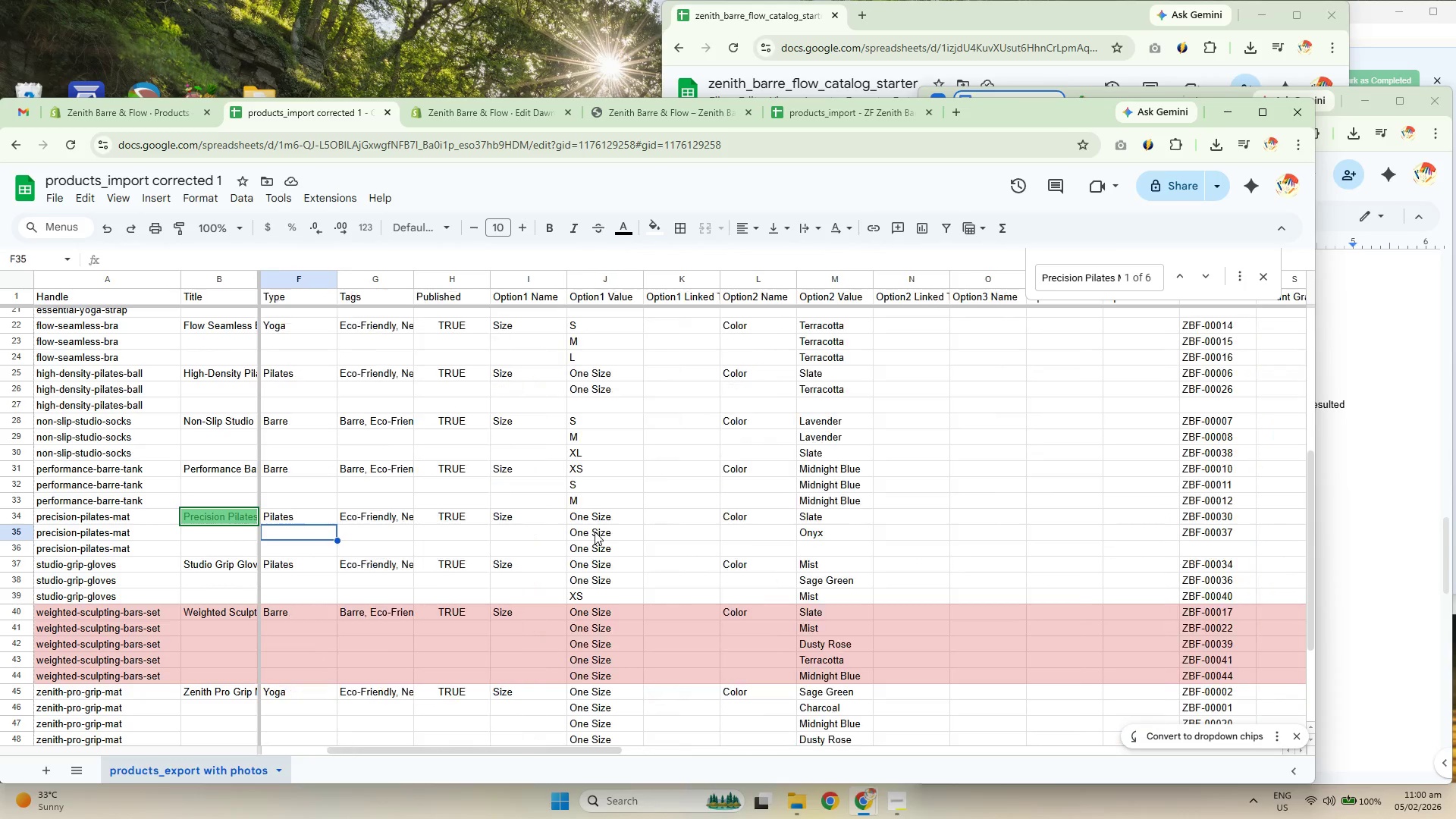 
key(ArrowLeft)
 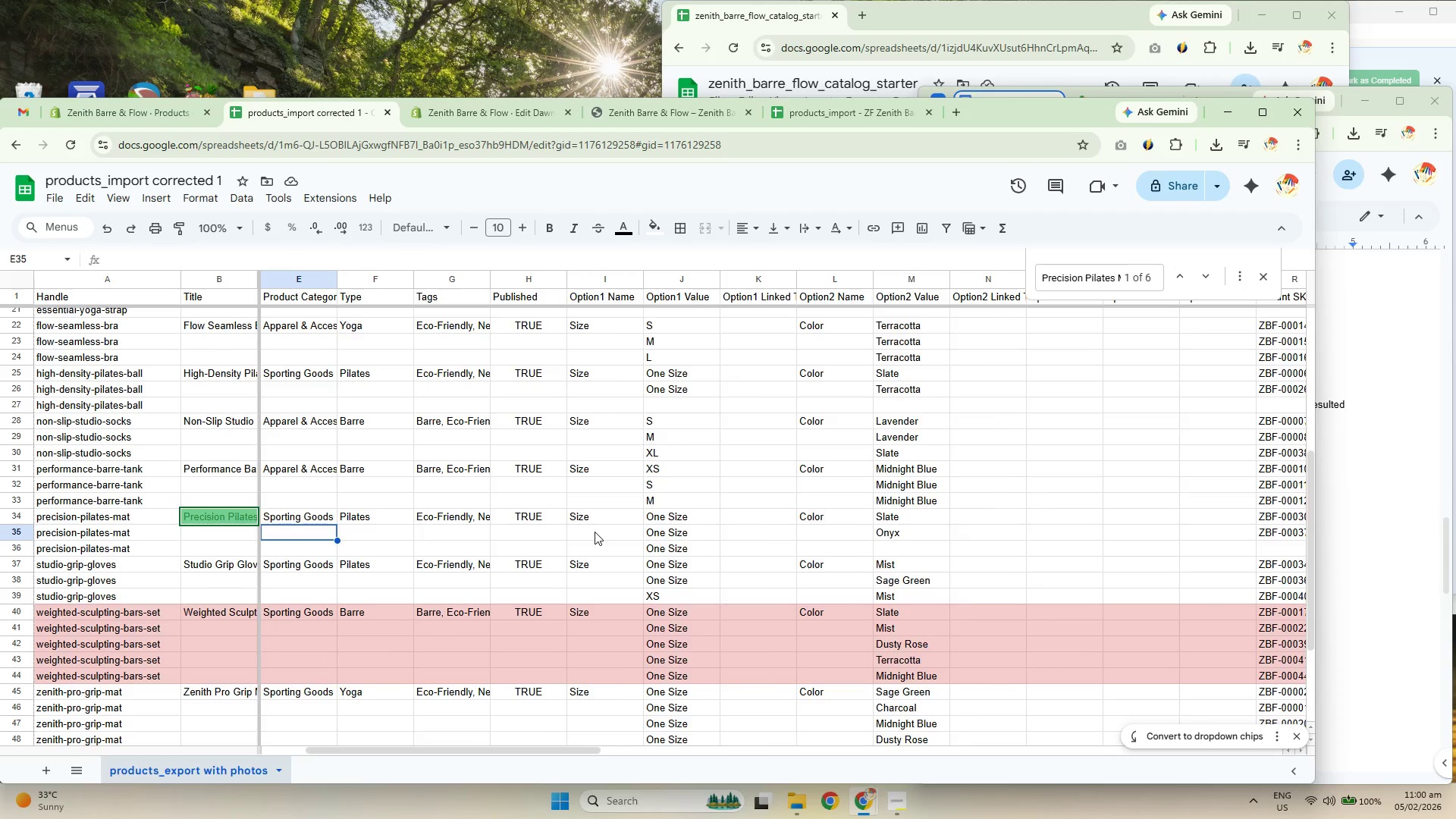 
key(ArrowLeft)
 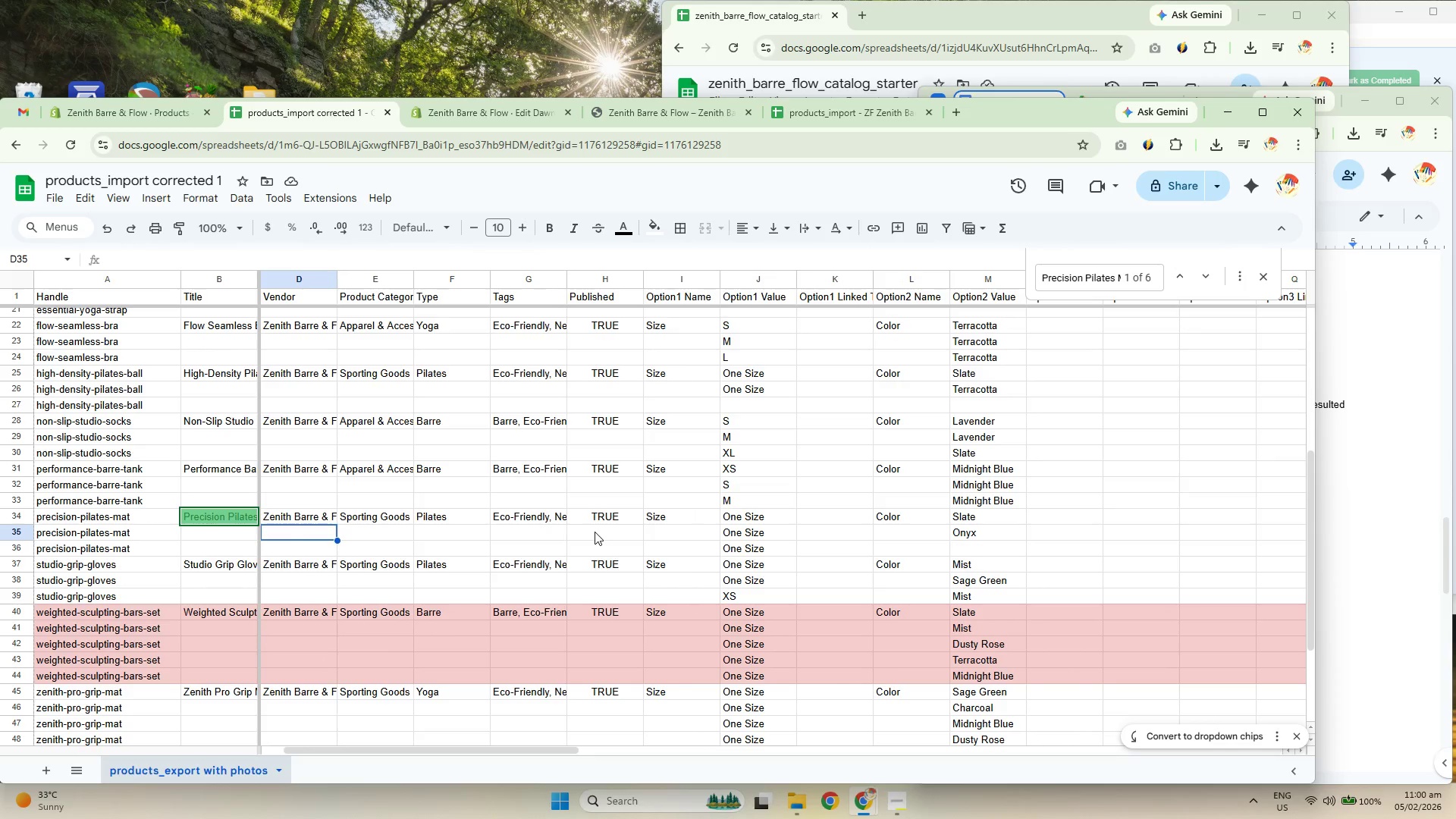 
key(ArrowLeft)
 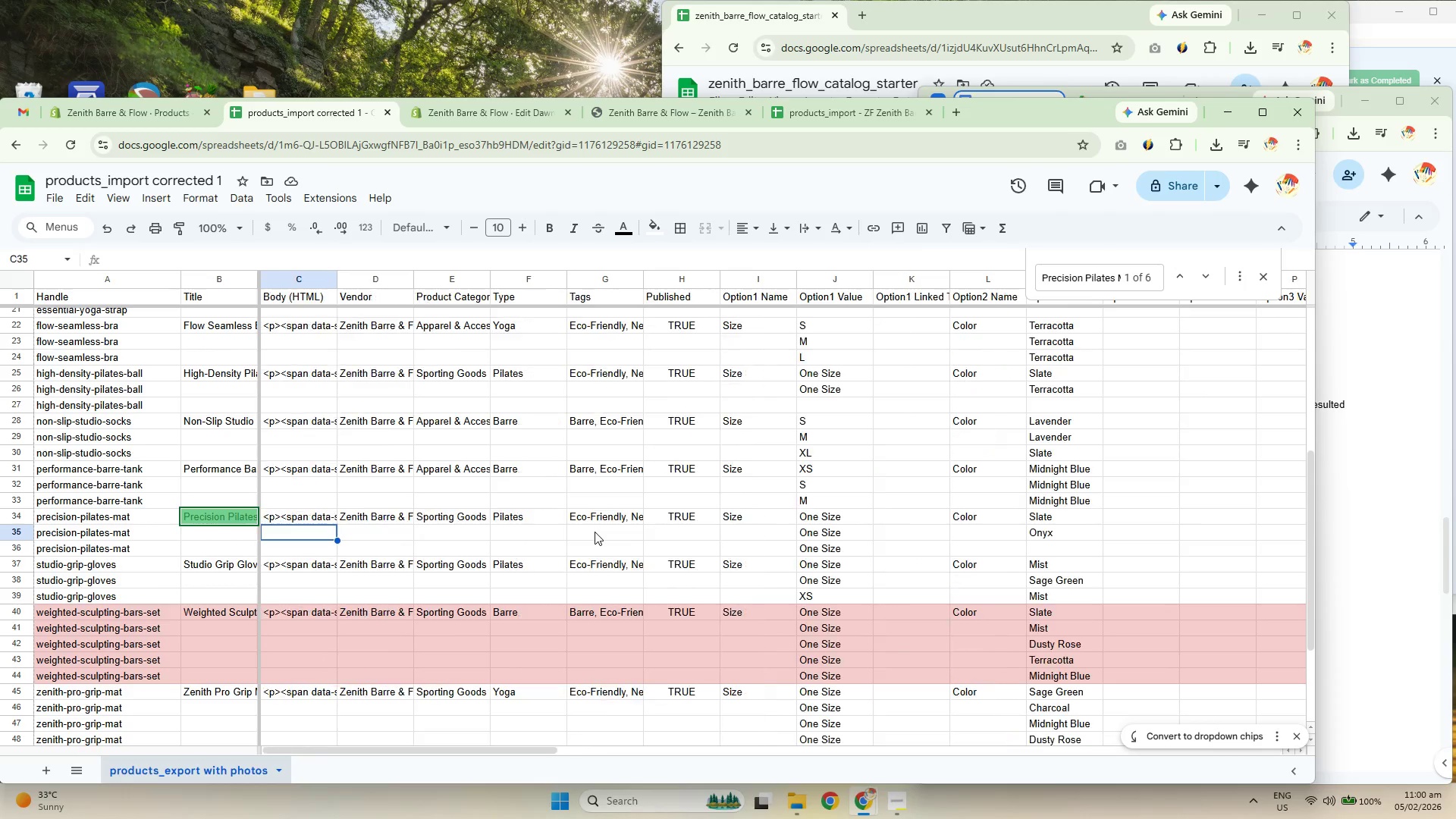 
key(ArrowLeft)
 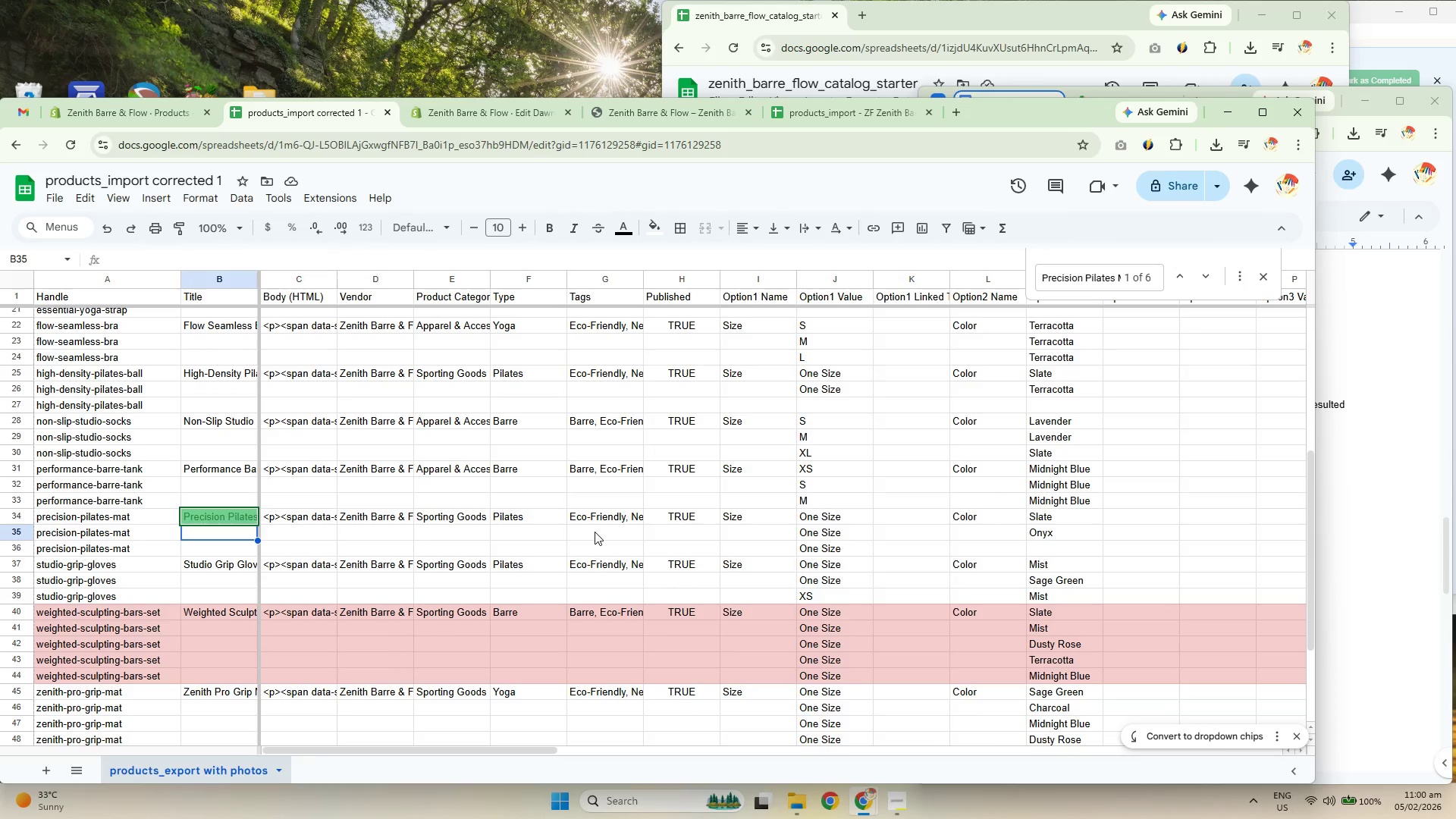 
key(ArrowUp)
 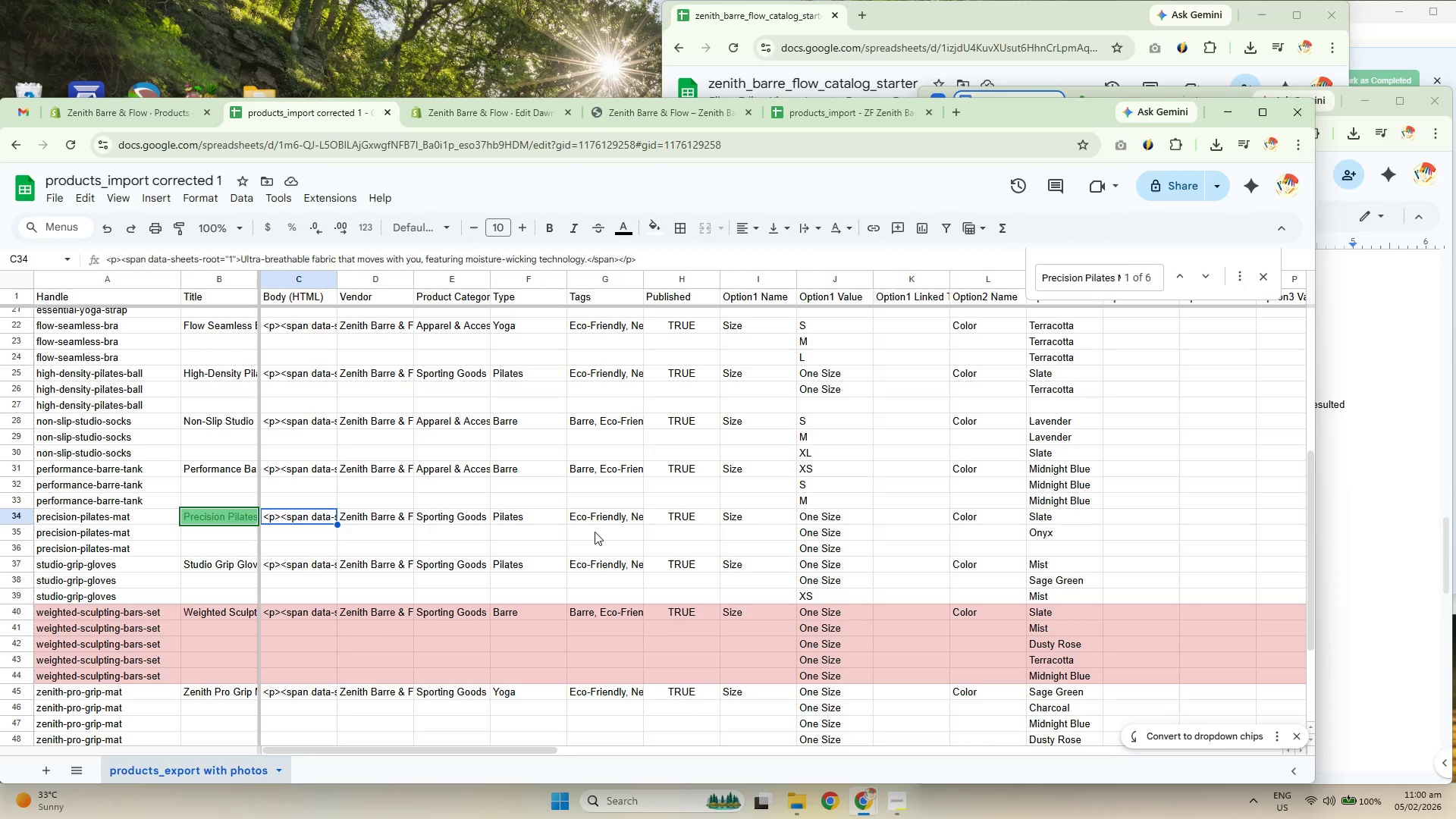 
hold_key(key=ArrowRight, duration=1.27)
 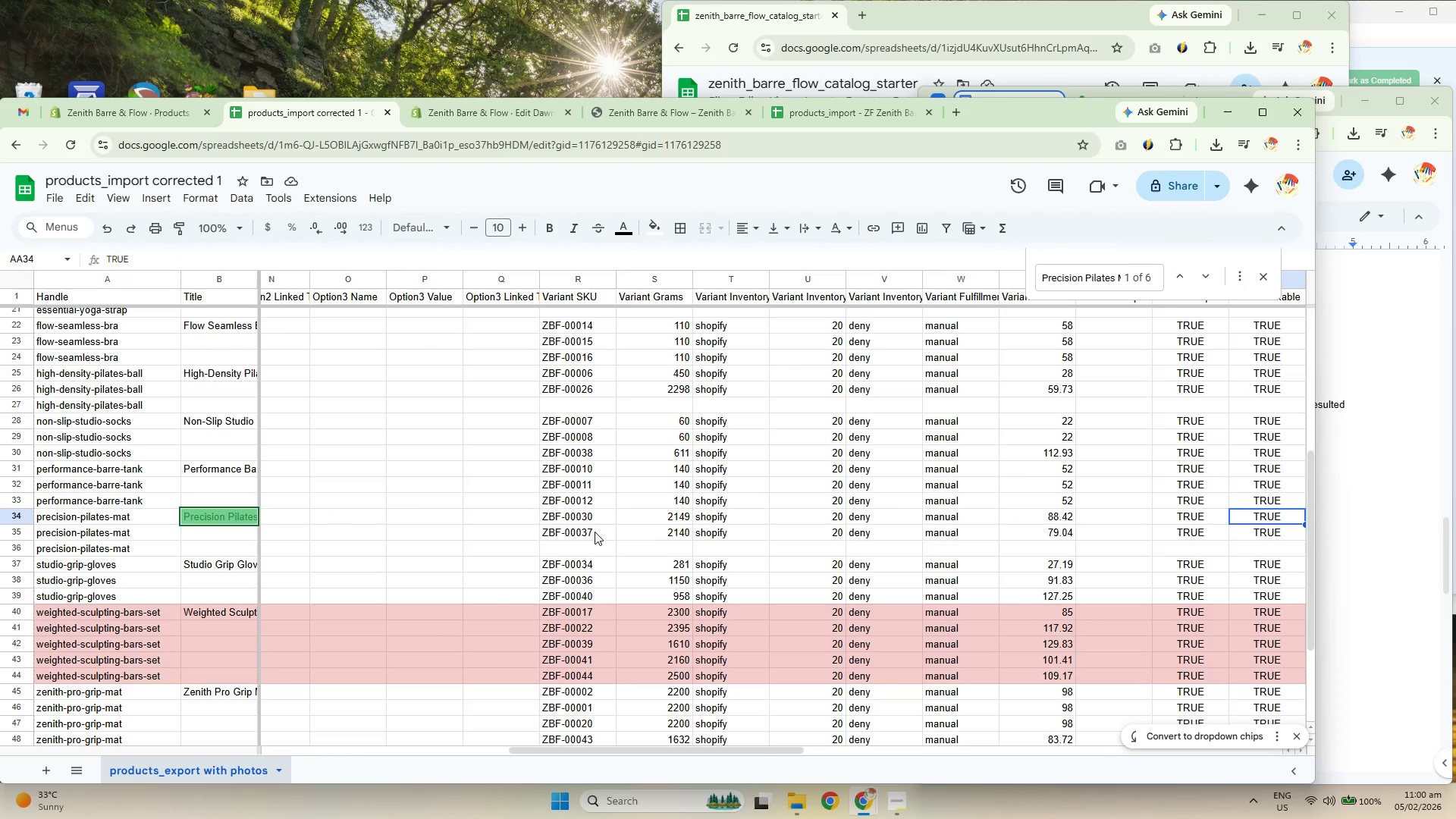 
key(ArrowDown)
 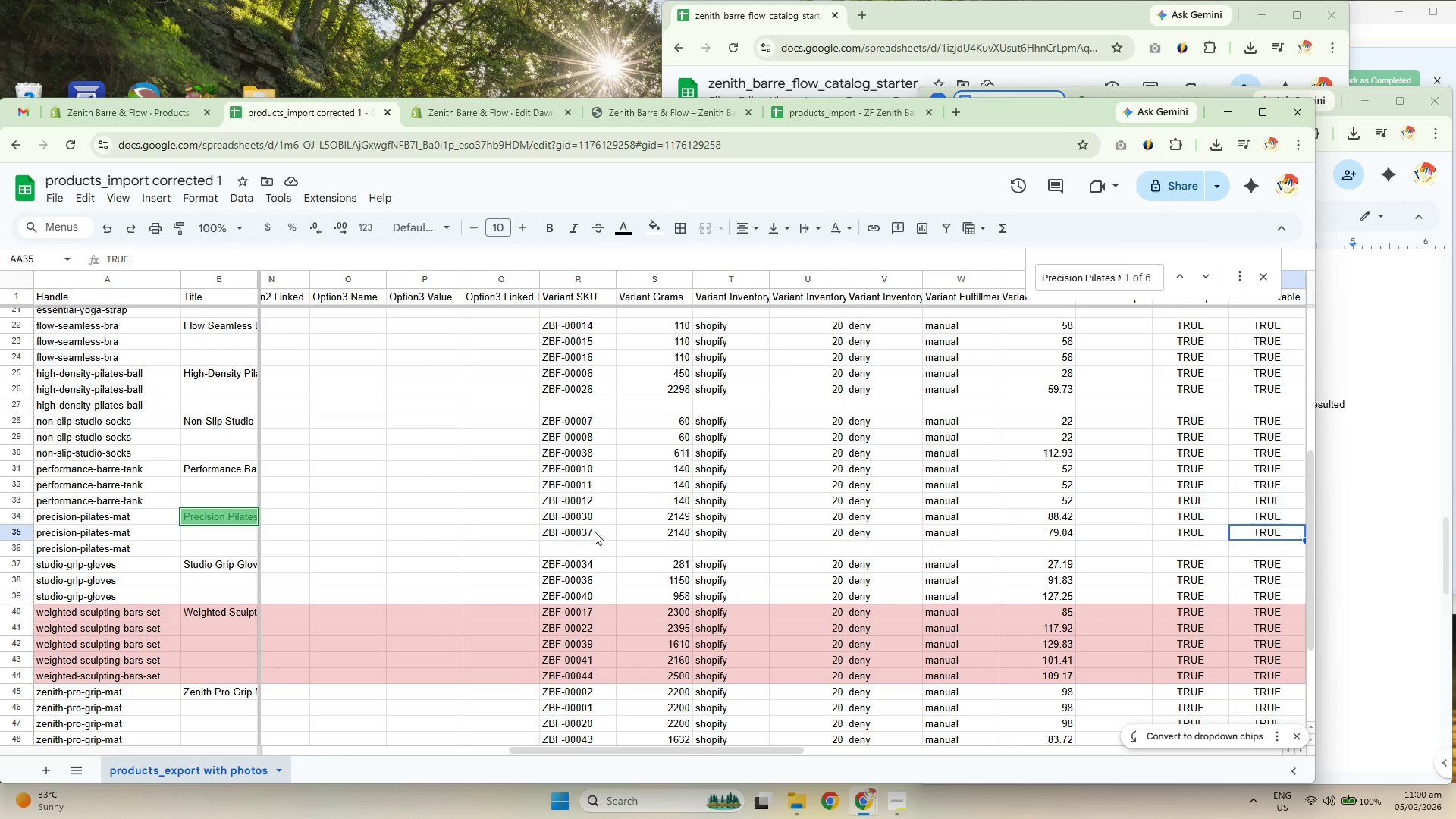 
key(ArrowDown)
 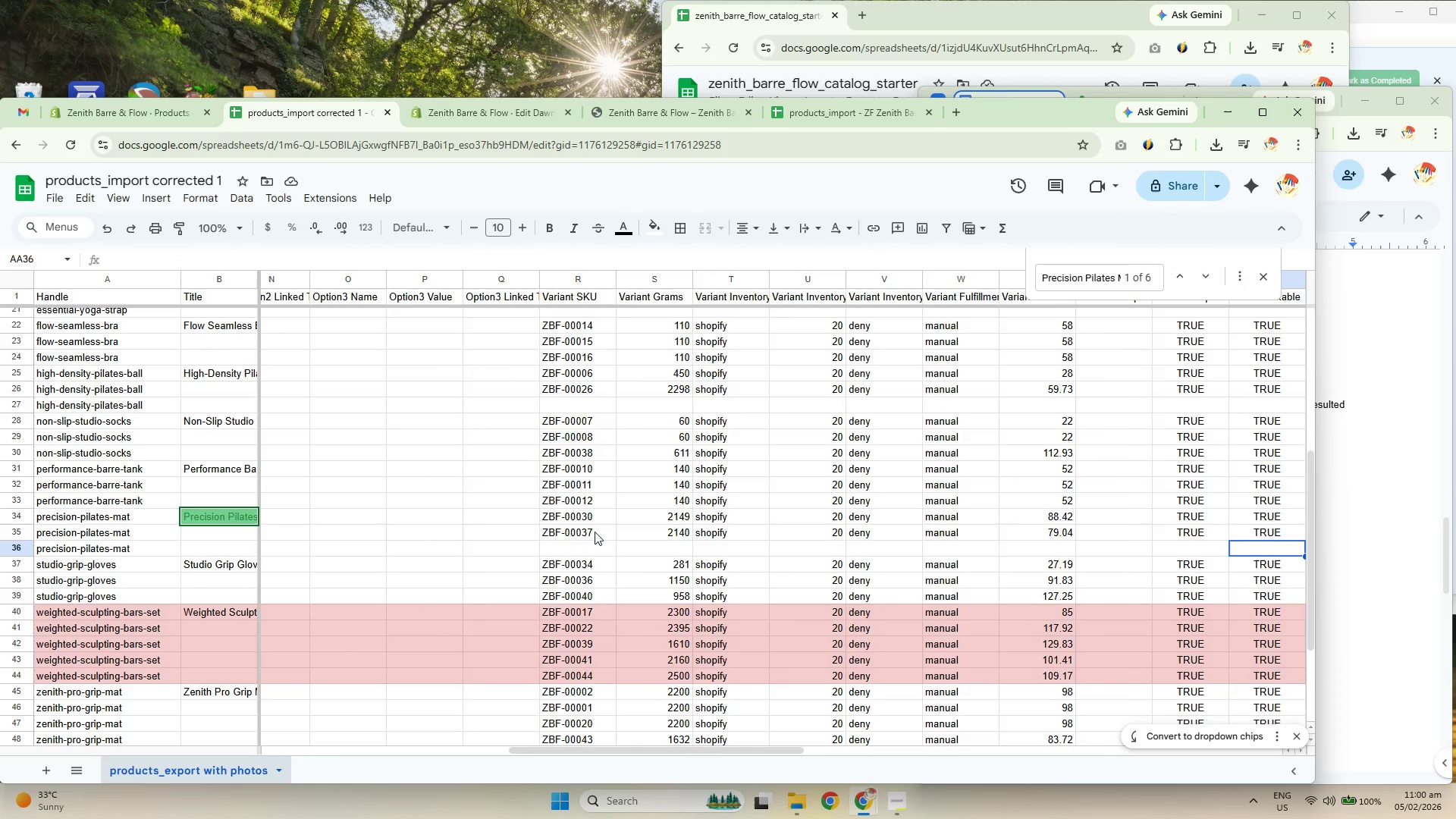 
hold_key(key=ArrowRight, duration=0.66)
 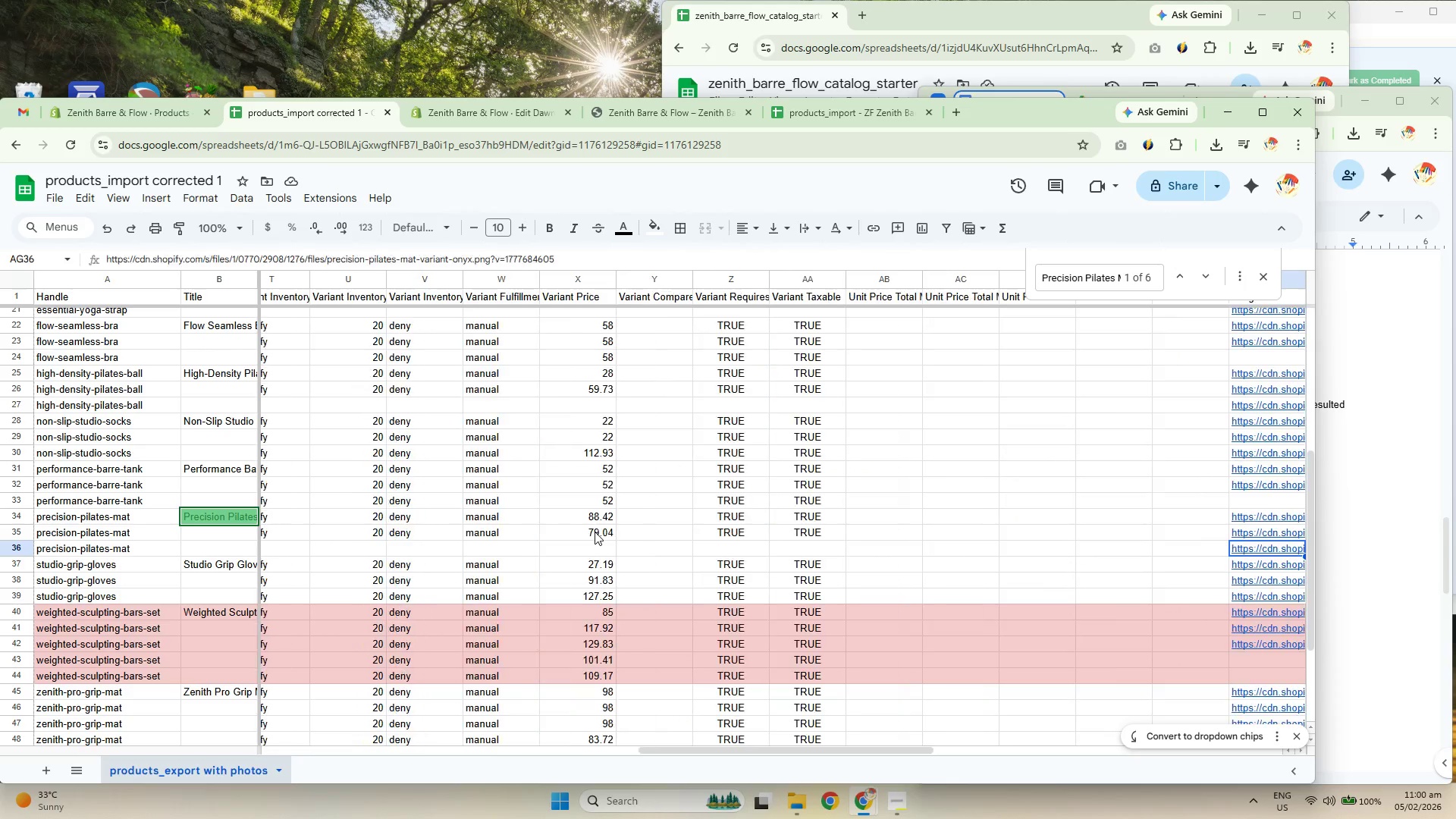 
hold_key(key=ArrowLeft, duration=1.5)
 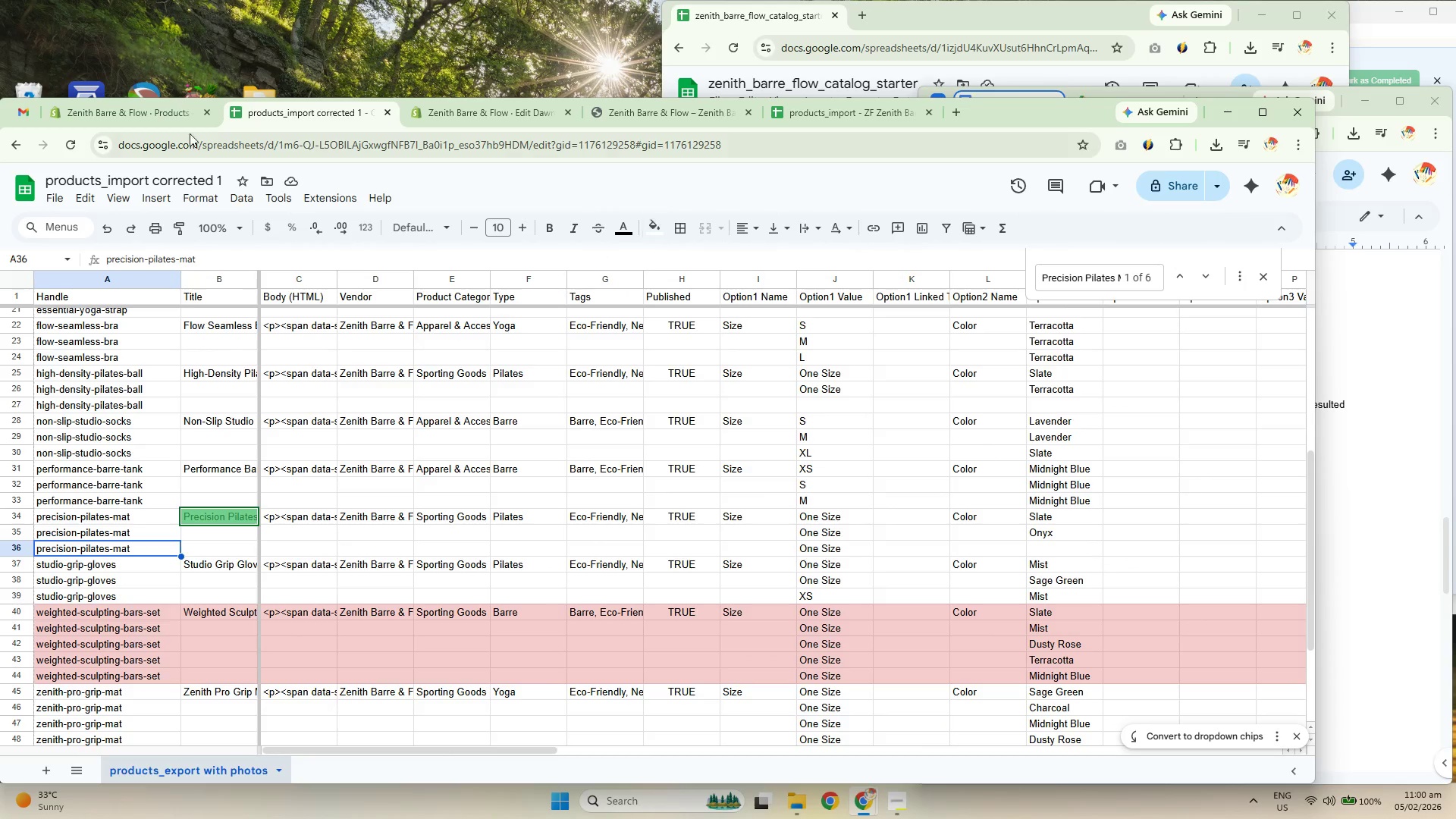 
left_click([155, 111])
 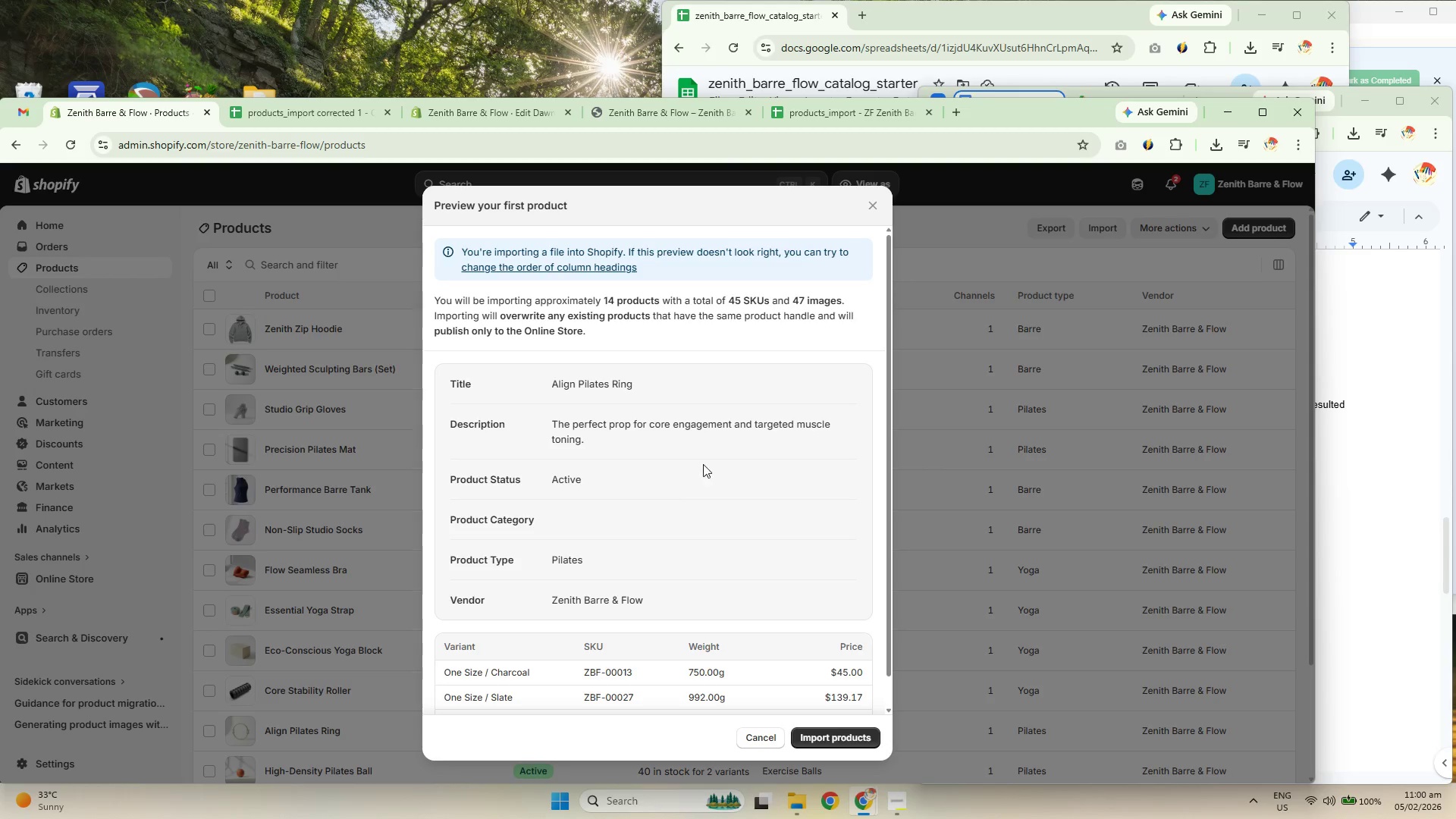 
left_click([839, 731])
 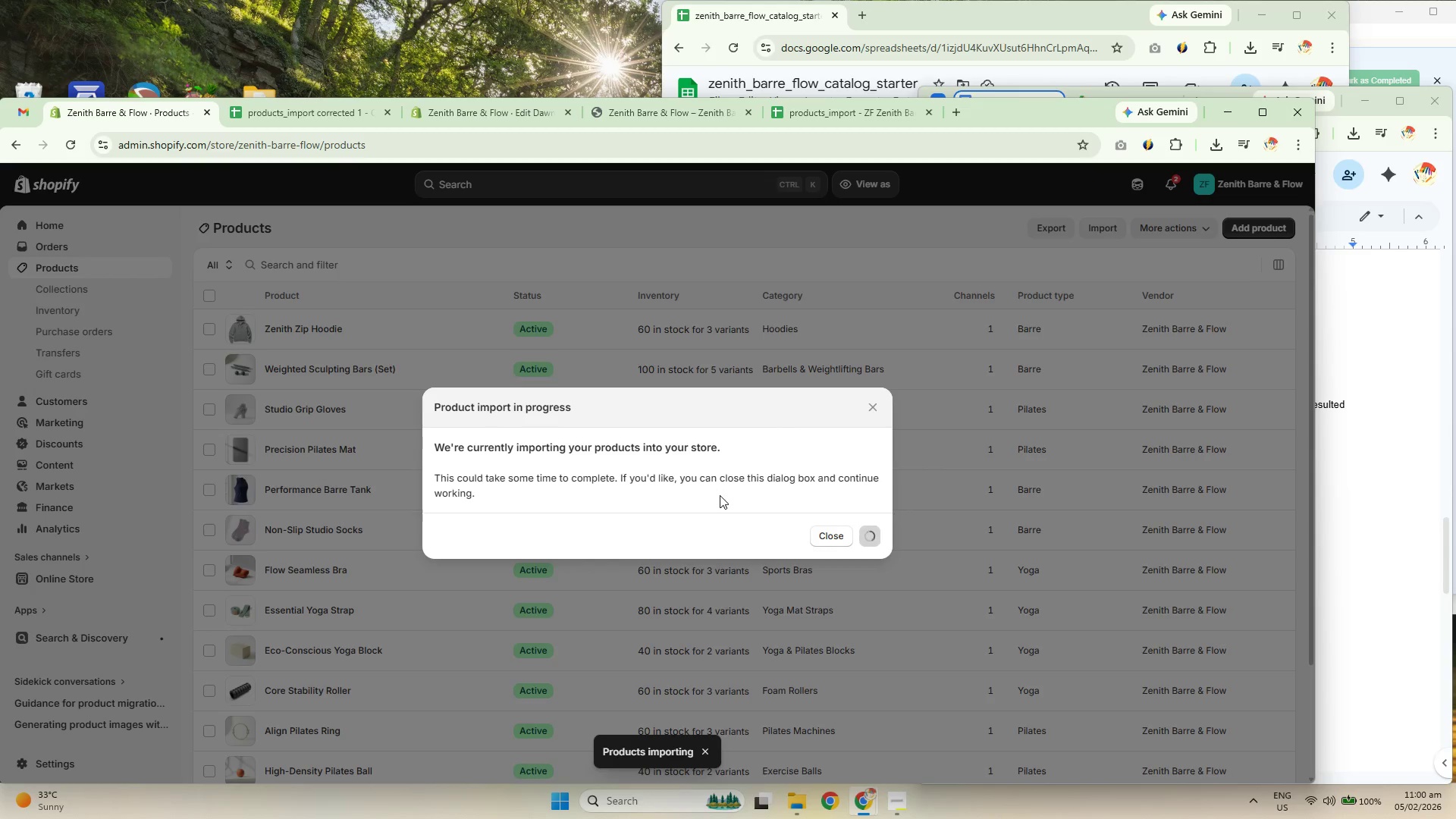 
scroll: coordinate [803, 599], scroll_direction: down, amount: 8.0
 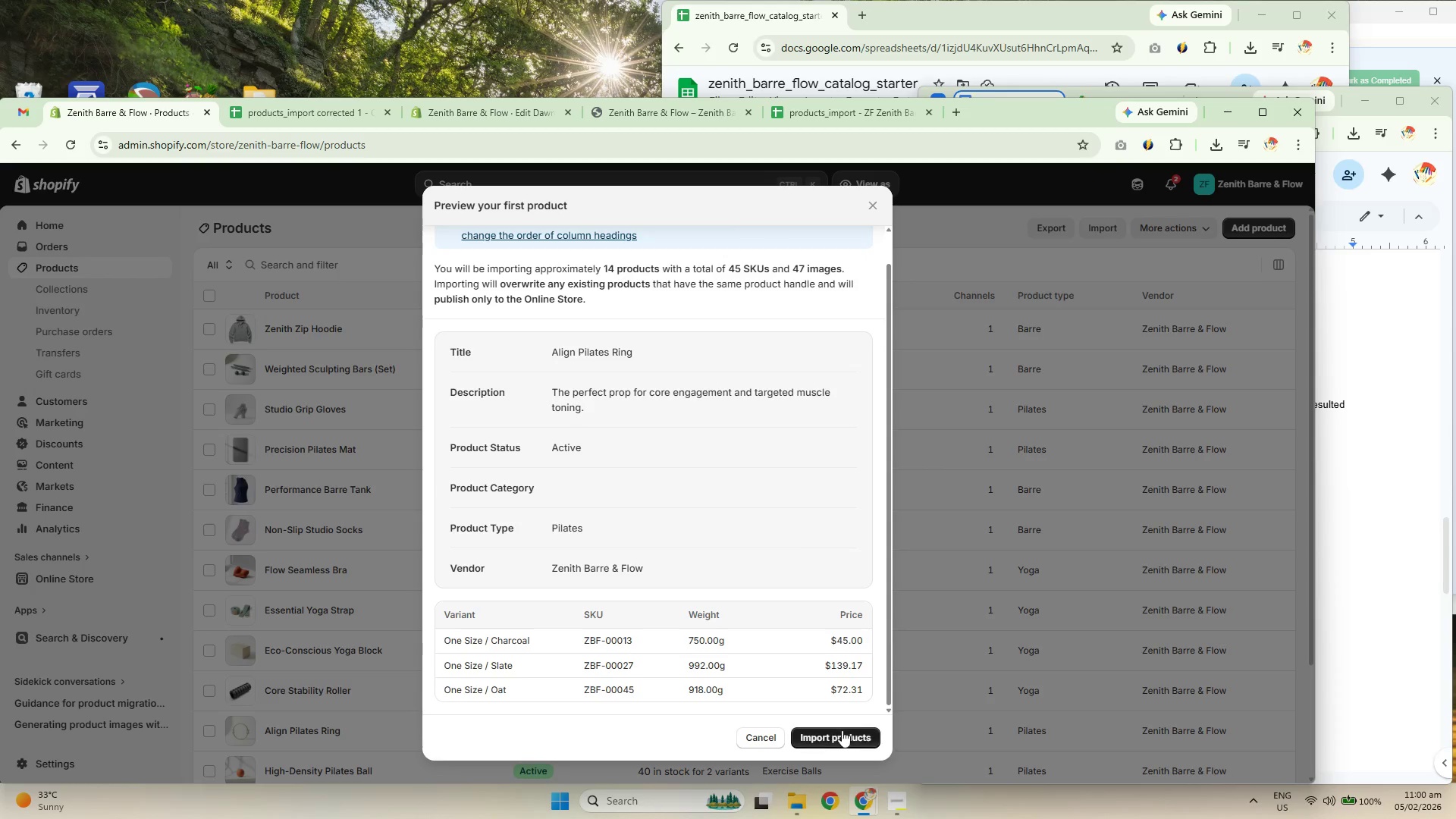 
wait(5.38)
 